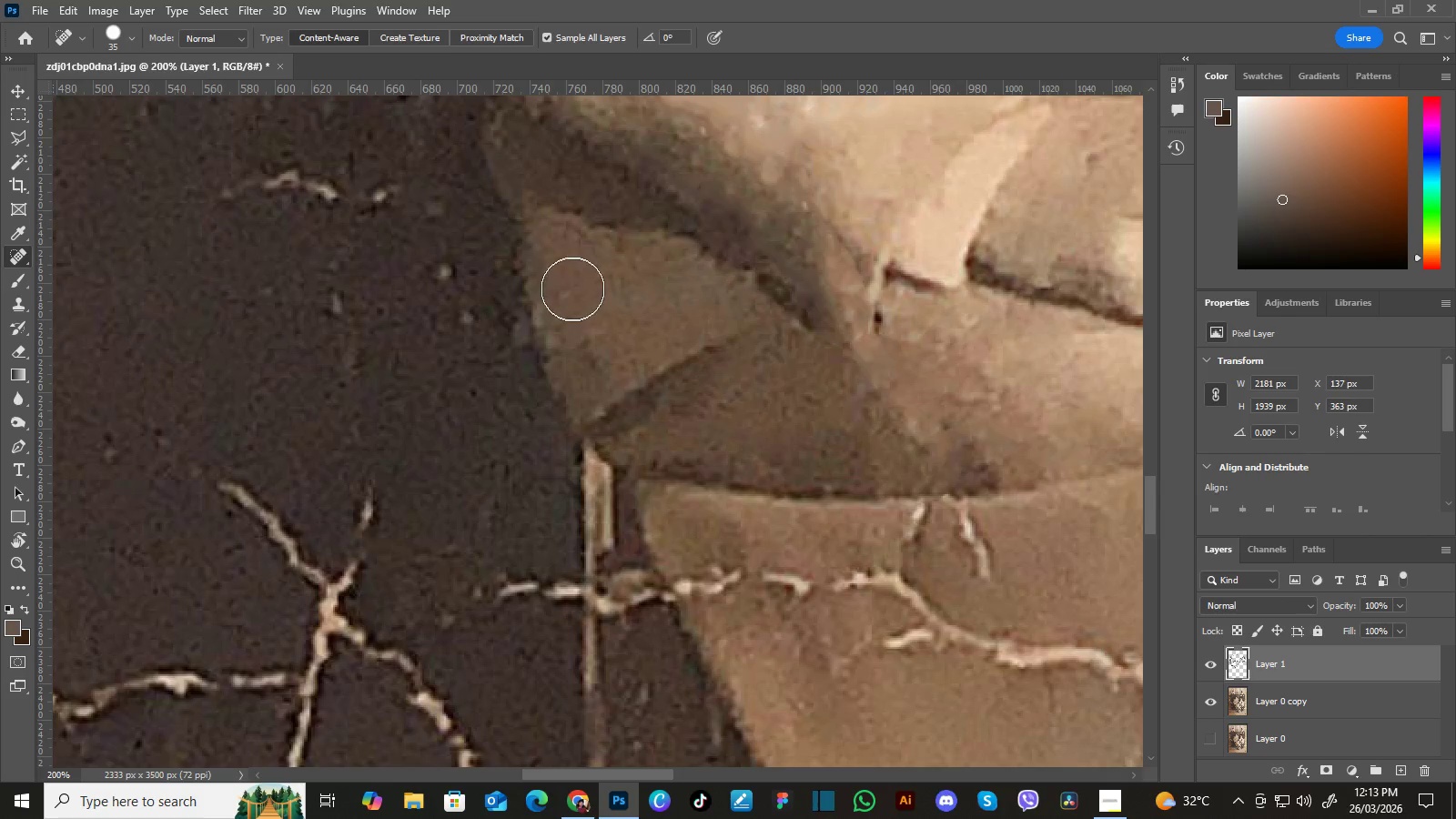 
hold_key(key=Space, duration=1.5)
 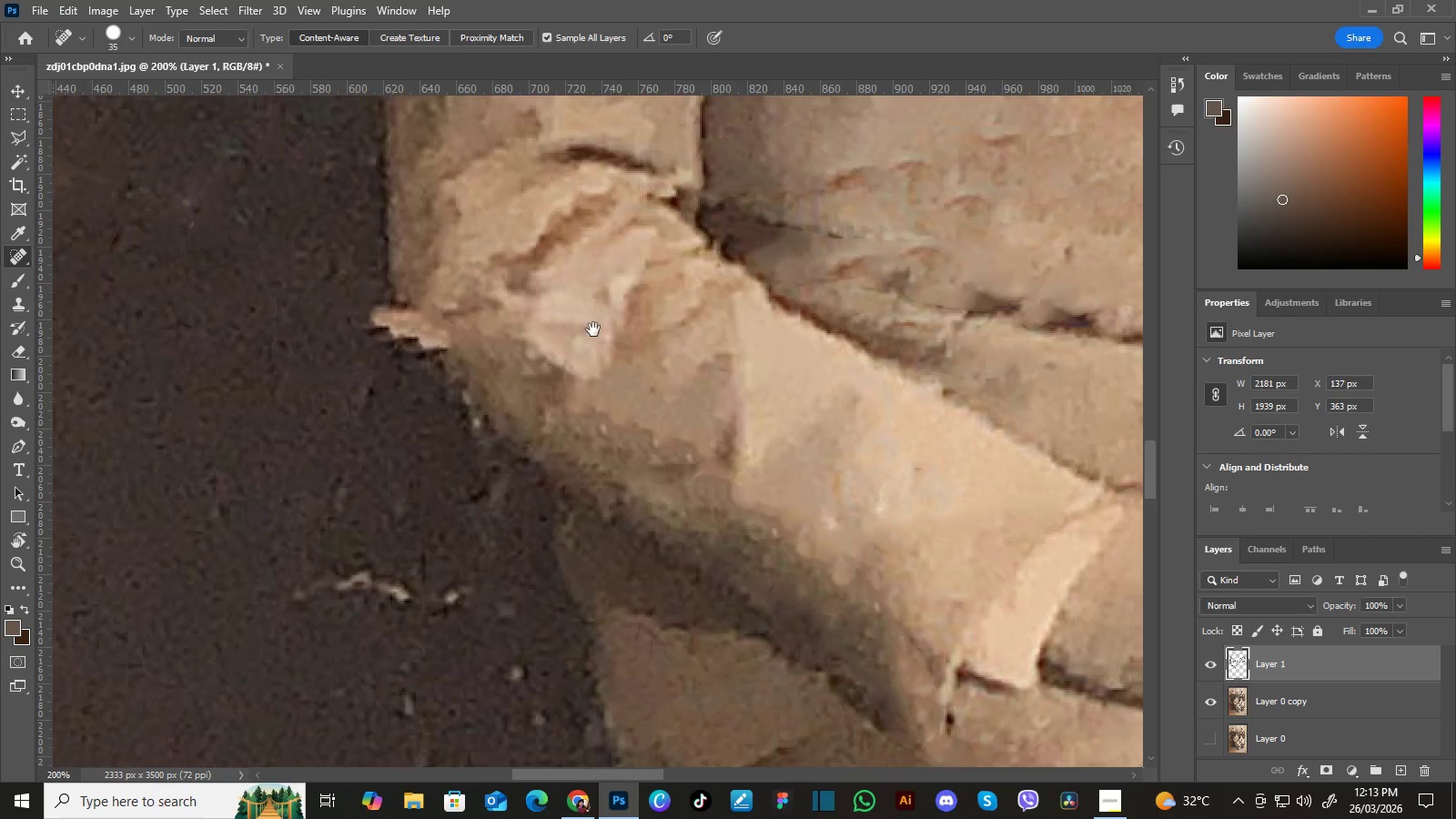 
left_click_drag(start_coordinate=[697, 277], to_coordinate=[717, 471])
 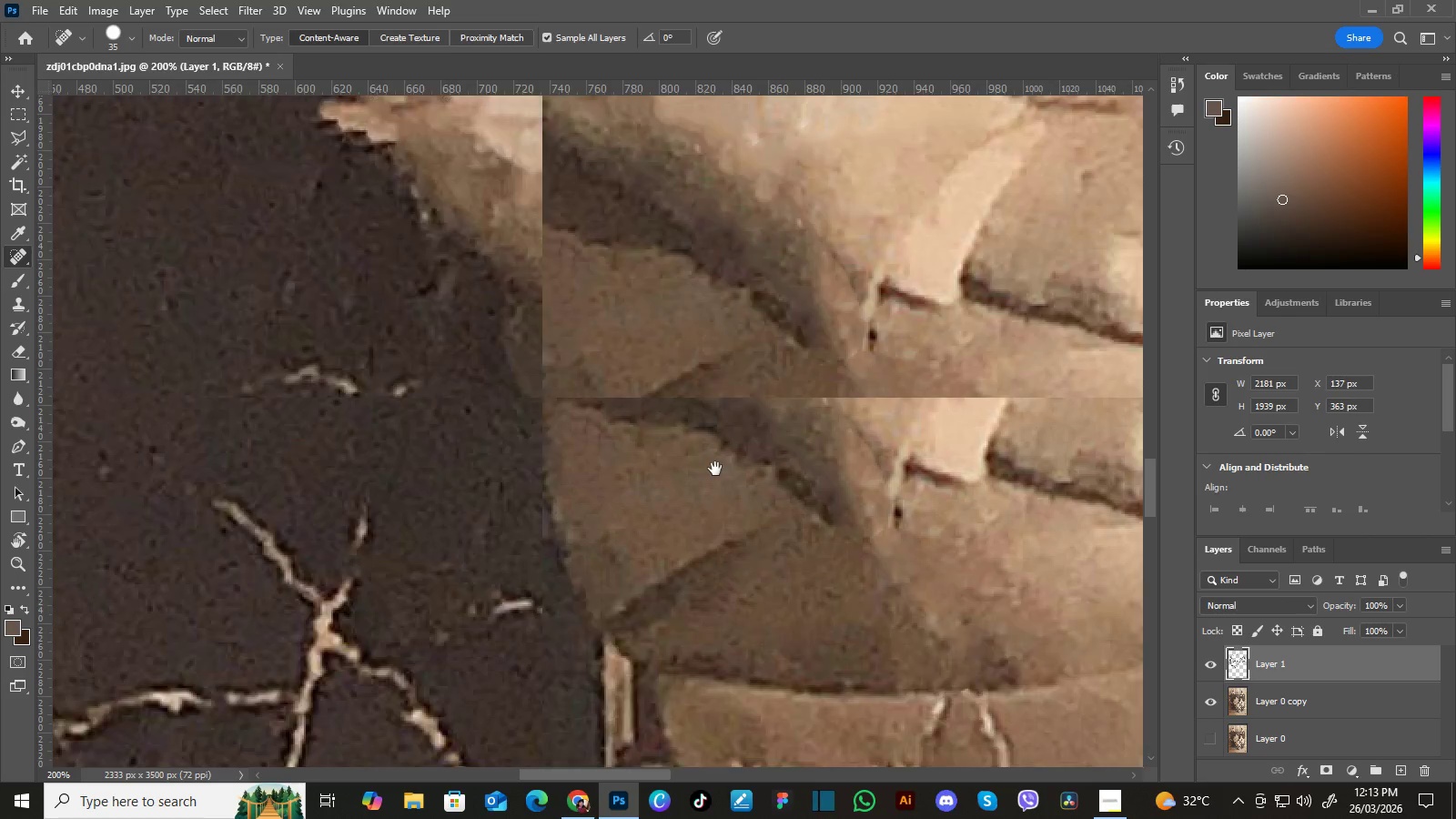 
left_click_drag(start_coordinate=[729, 333], to_coordinate=[739, 456])
 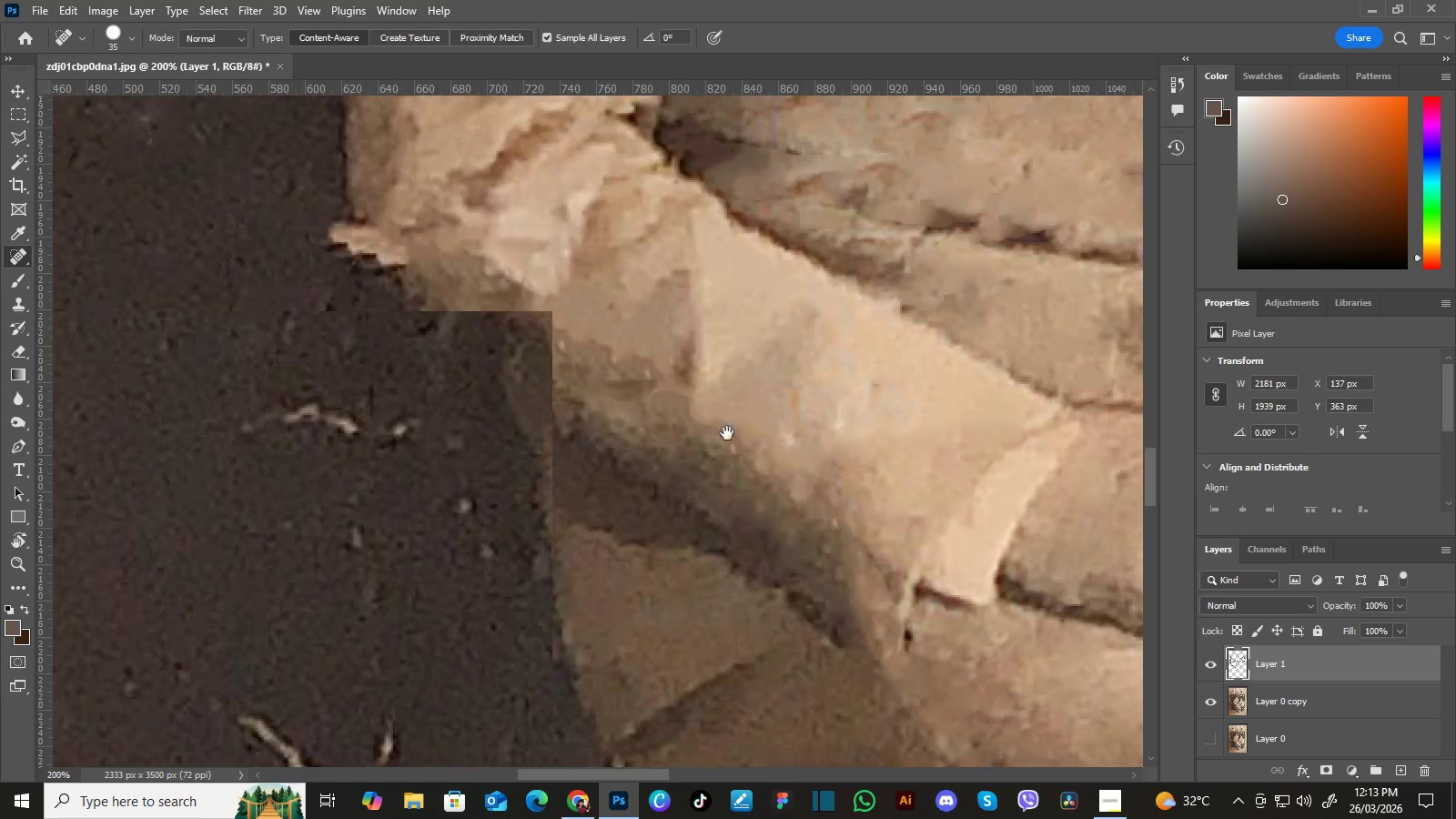 
left_click_drag(start_coordinate=[709, 365], to_coordinate=[751, 449])
 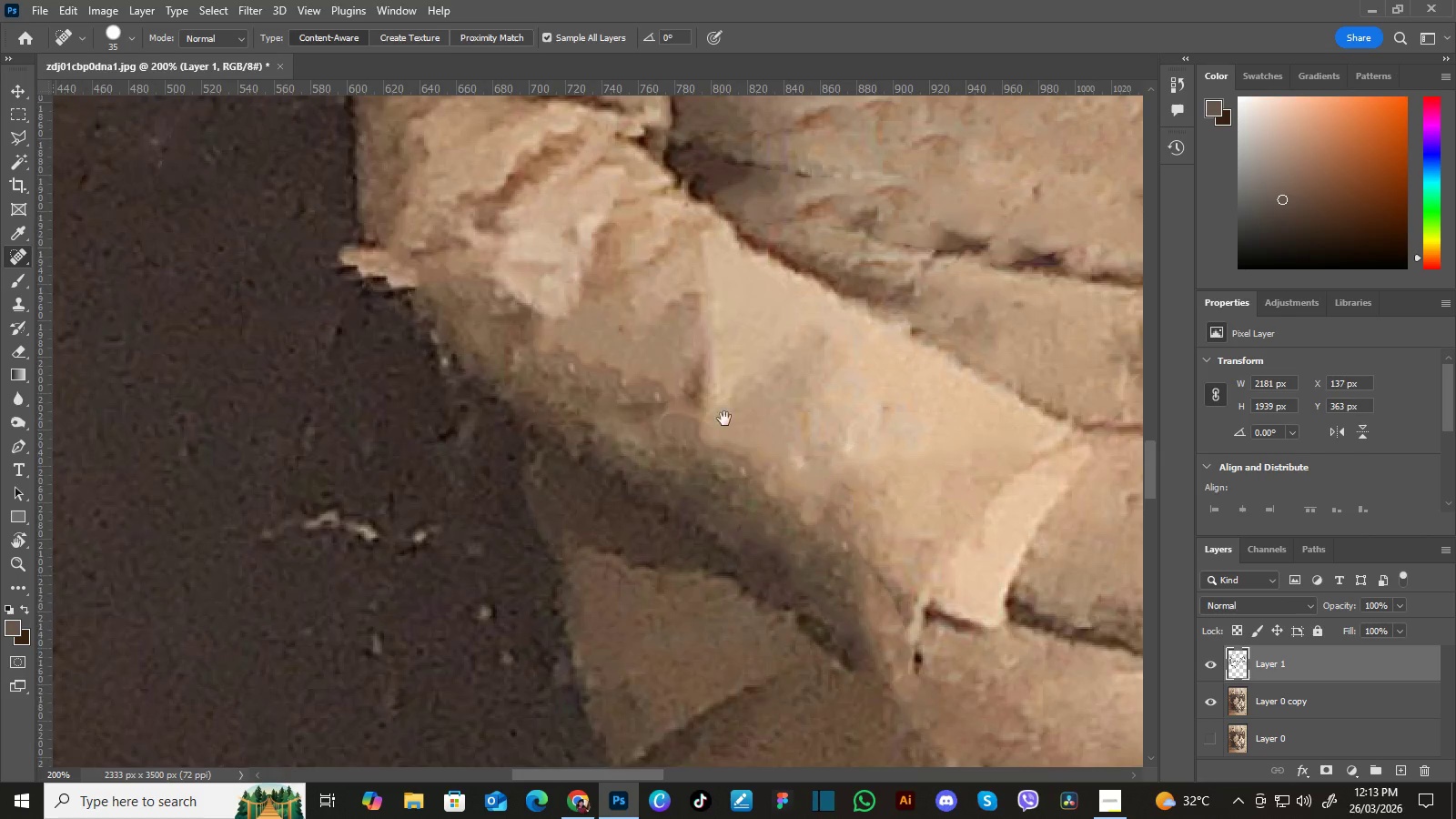 
hold_key(key=Space, duration=0.97)
 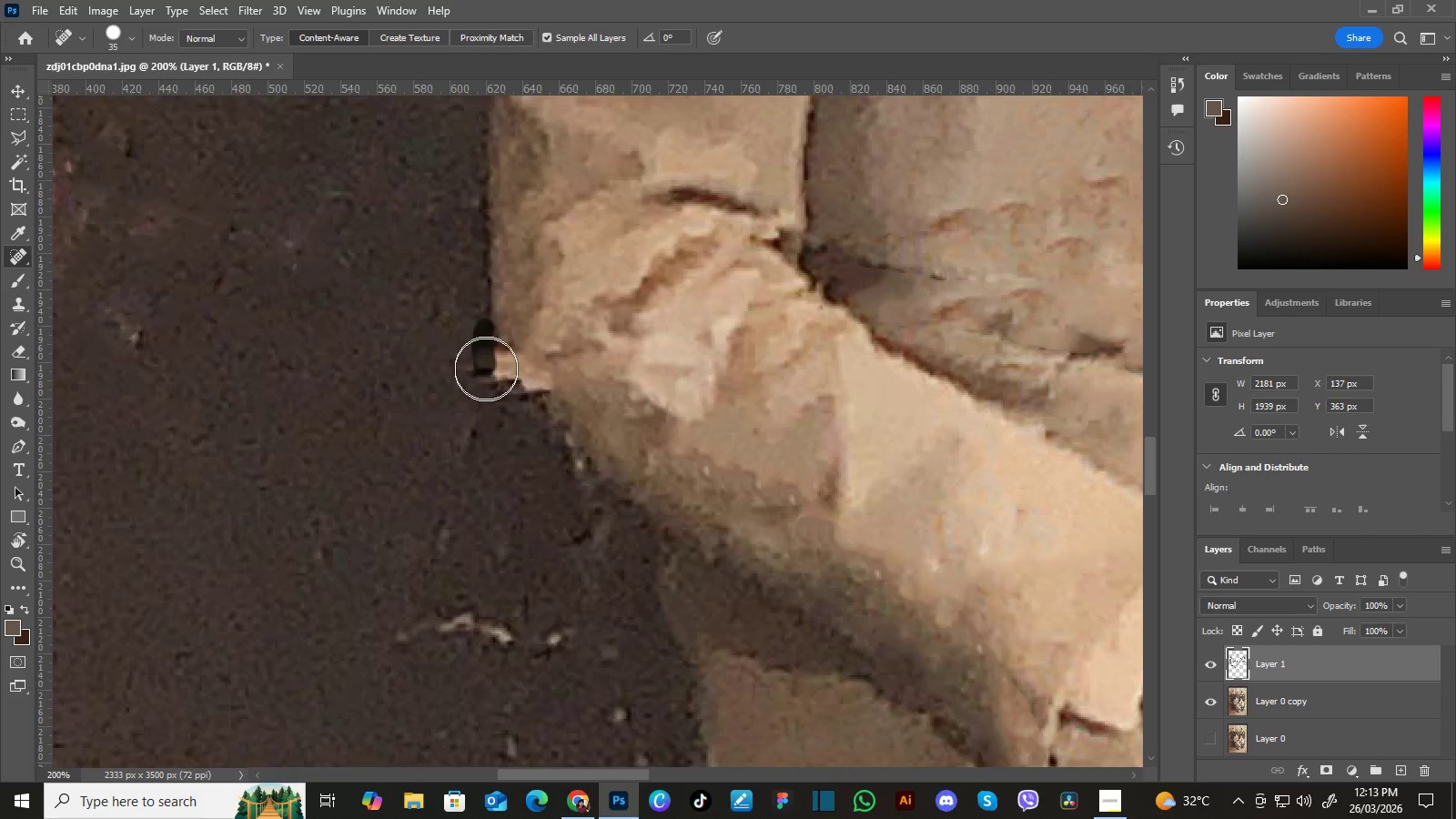 
left_click_drag(start_coordinate=[593, 330], to_coordinate=[696, 372])
 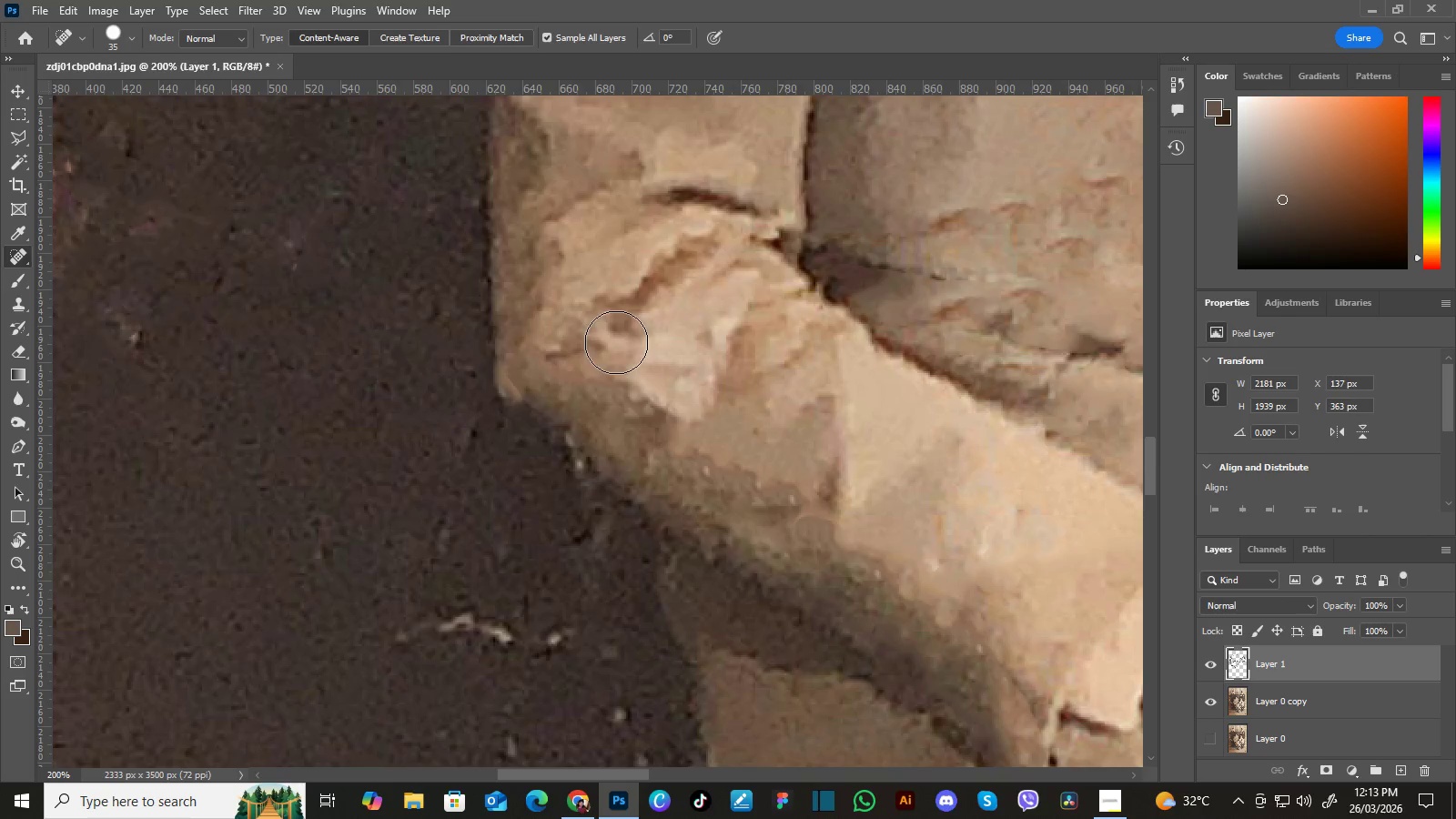 
hold_key(key=Space, duration=1.5)
 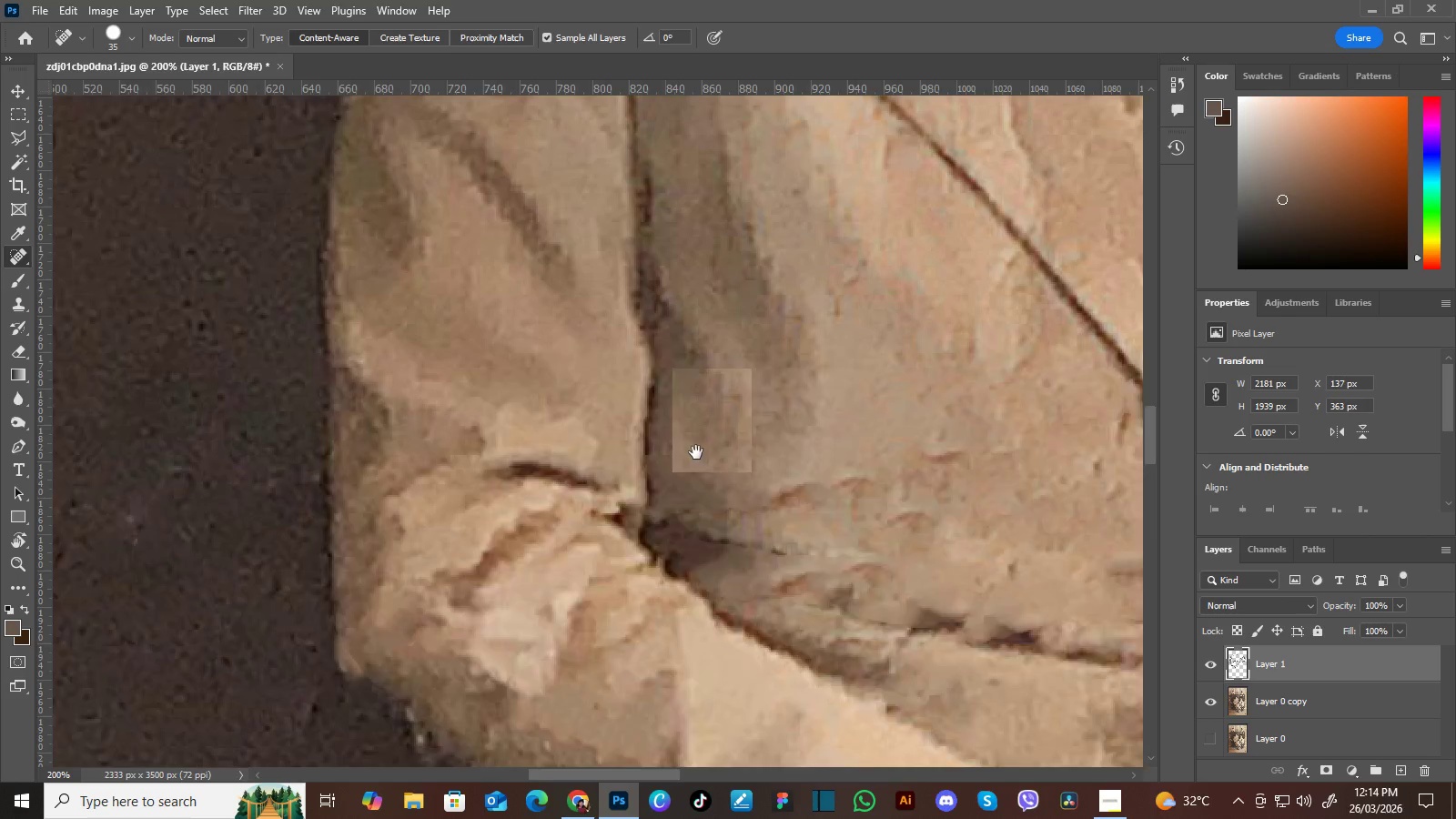 
left_click_drag(start_coordinate=[772, 317], to_coordinate=[729, 458])
 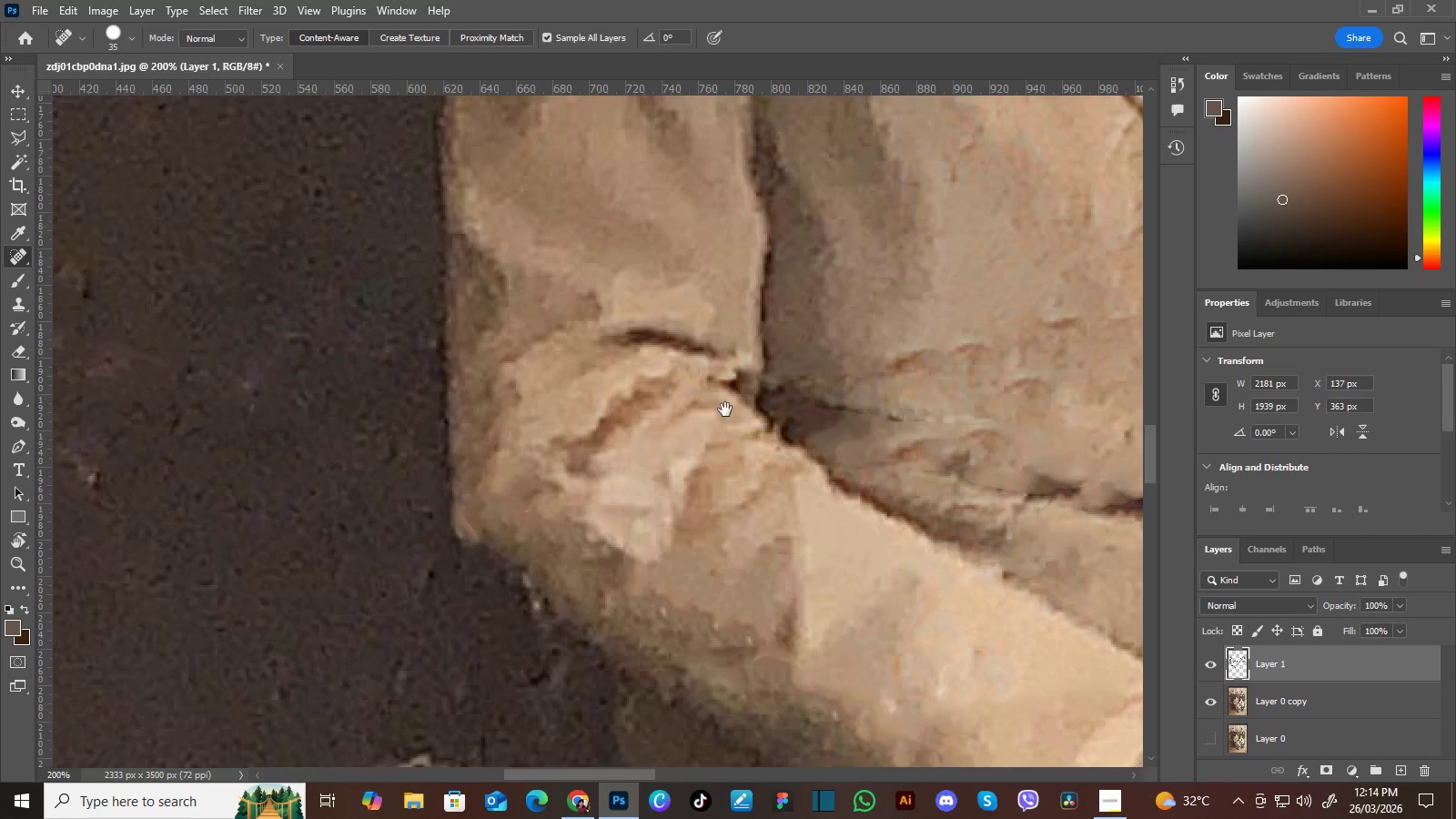 
left_click_drag(start_coordinate=[755, 339], to_coordinate=[639, 472])
 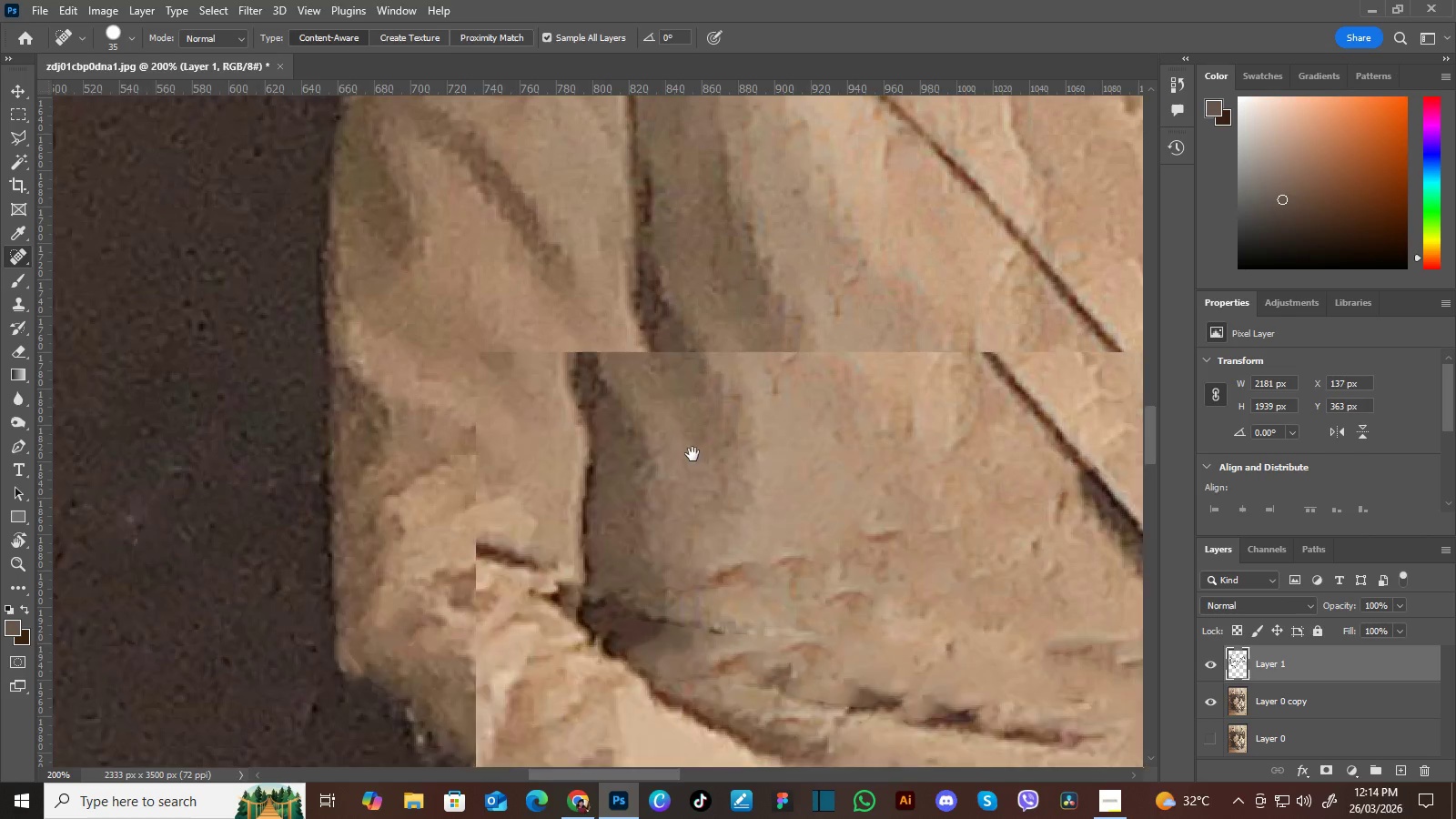 
hold_key(key=Space, duration=1.51)
 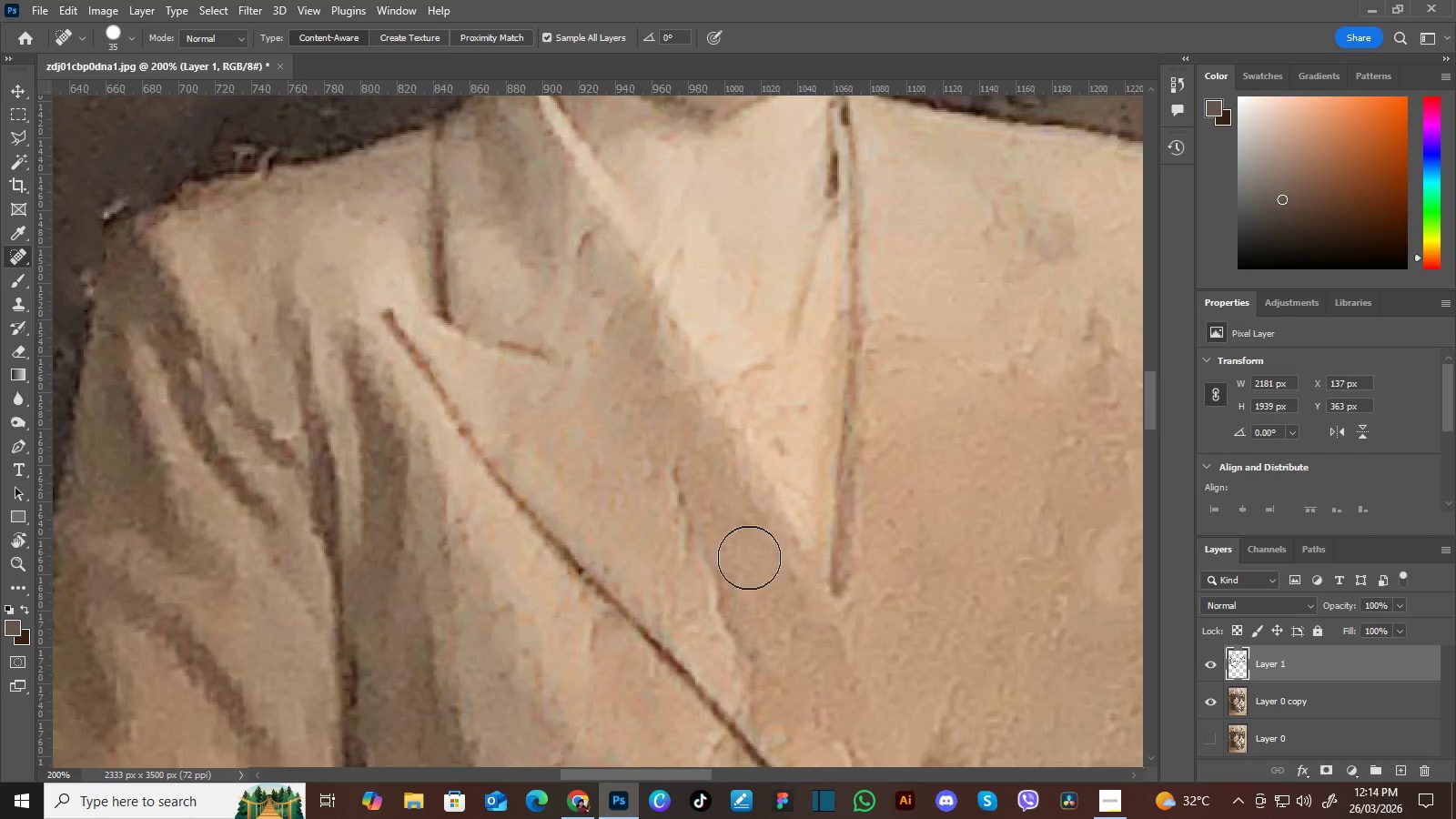 
left_click_drag(start_coordinate=[793, 304], to_coordinate=[693, 454])
 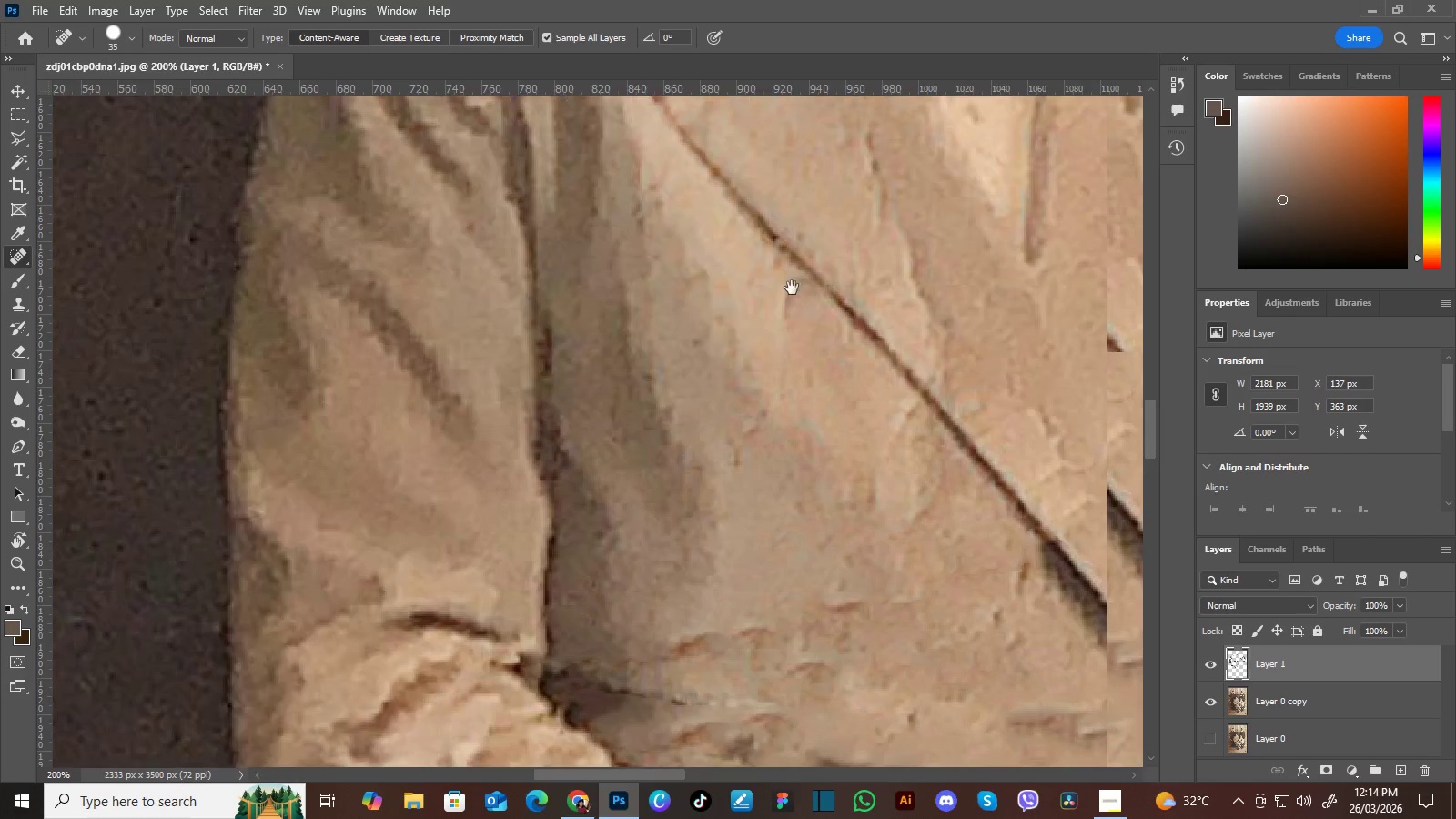 
left_click_drag(start_coordinate=[807, 273], to_coordinate=[695, 422])
 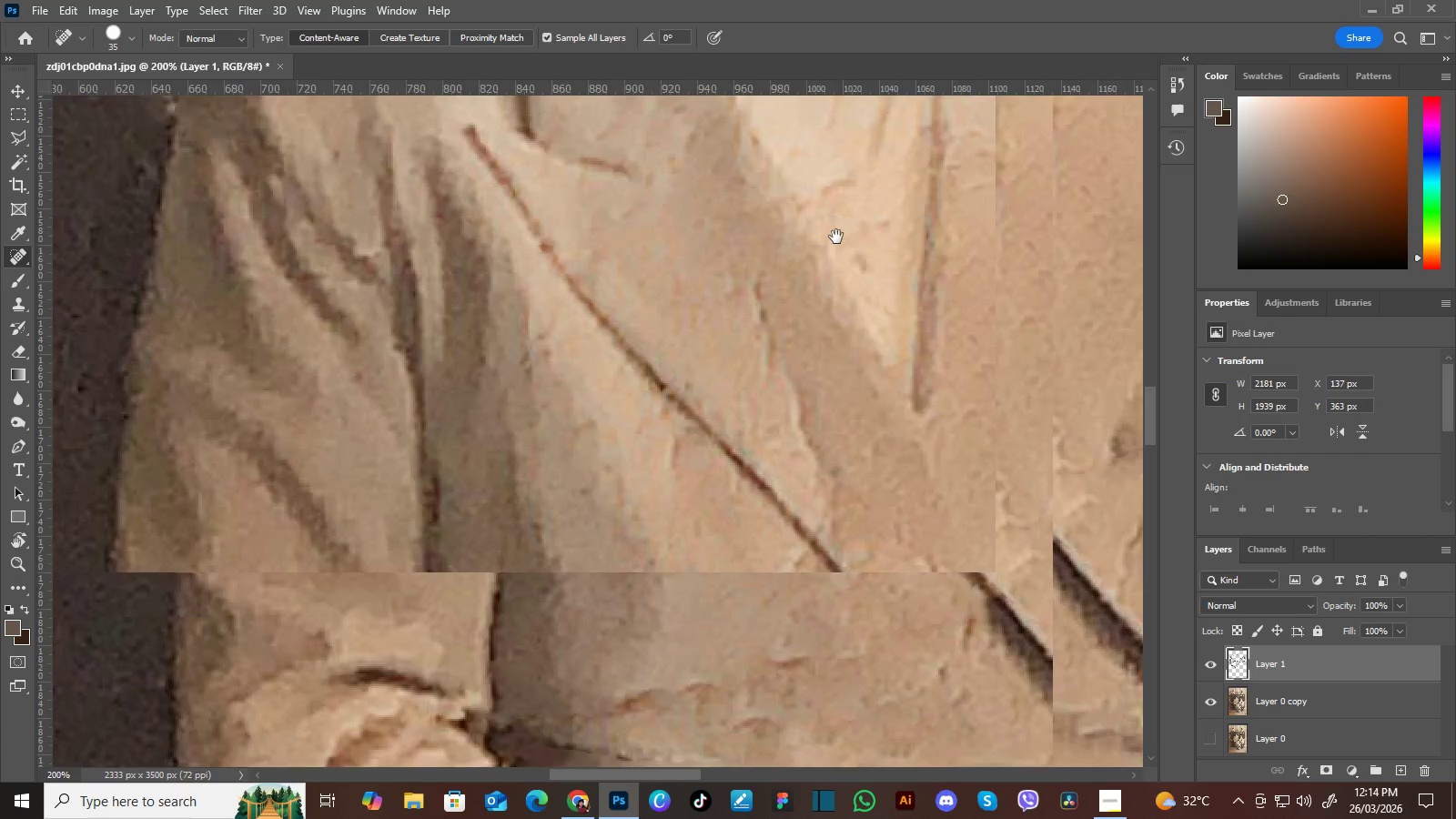 
left_click_drag(start_coordinate=[836, 232], to_coordinate=[754, 416])
 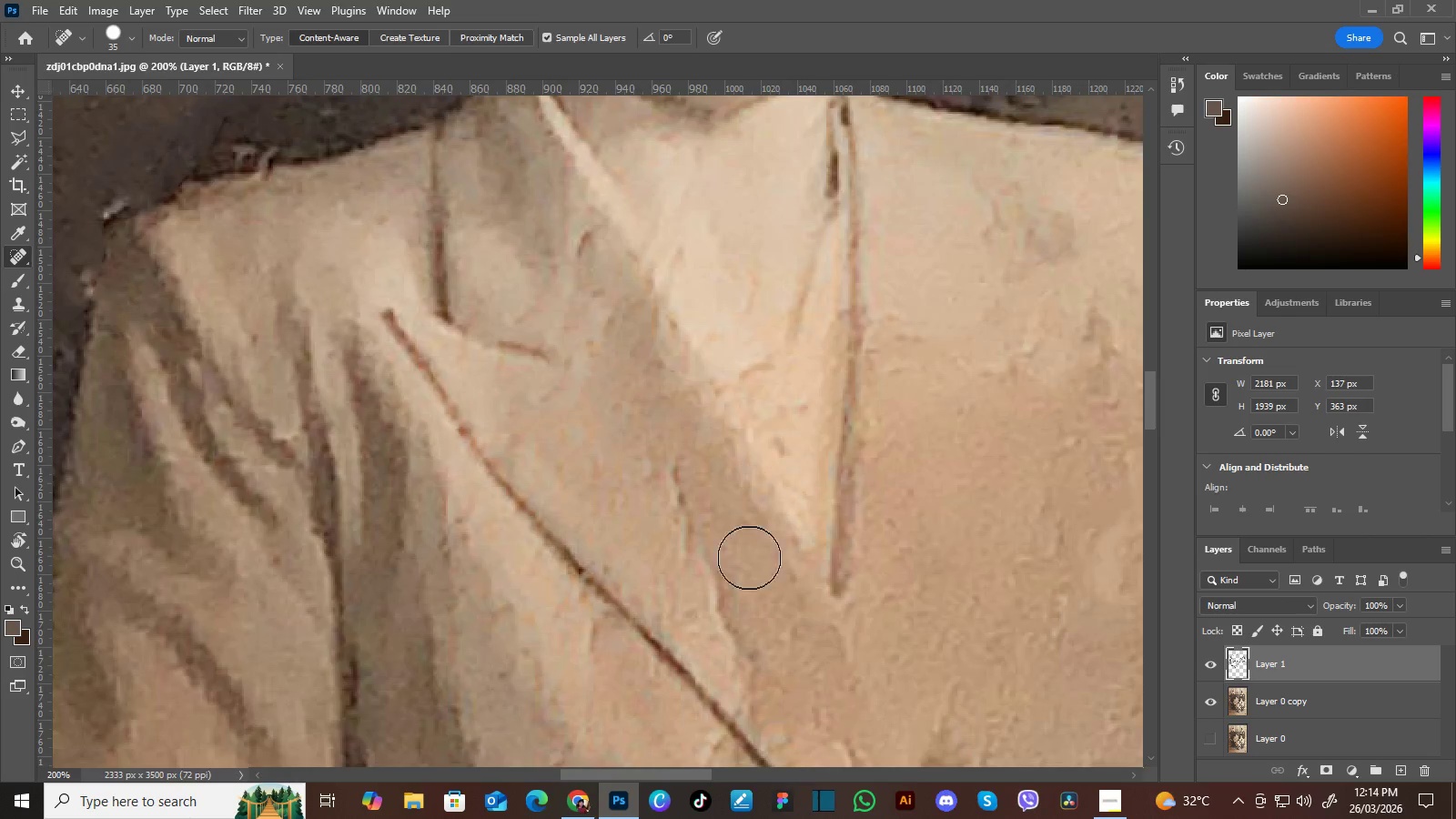 
key(Space)
 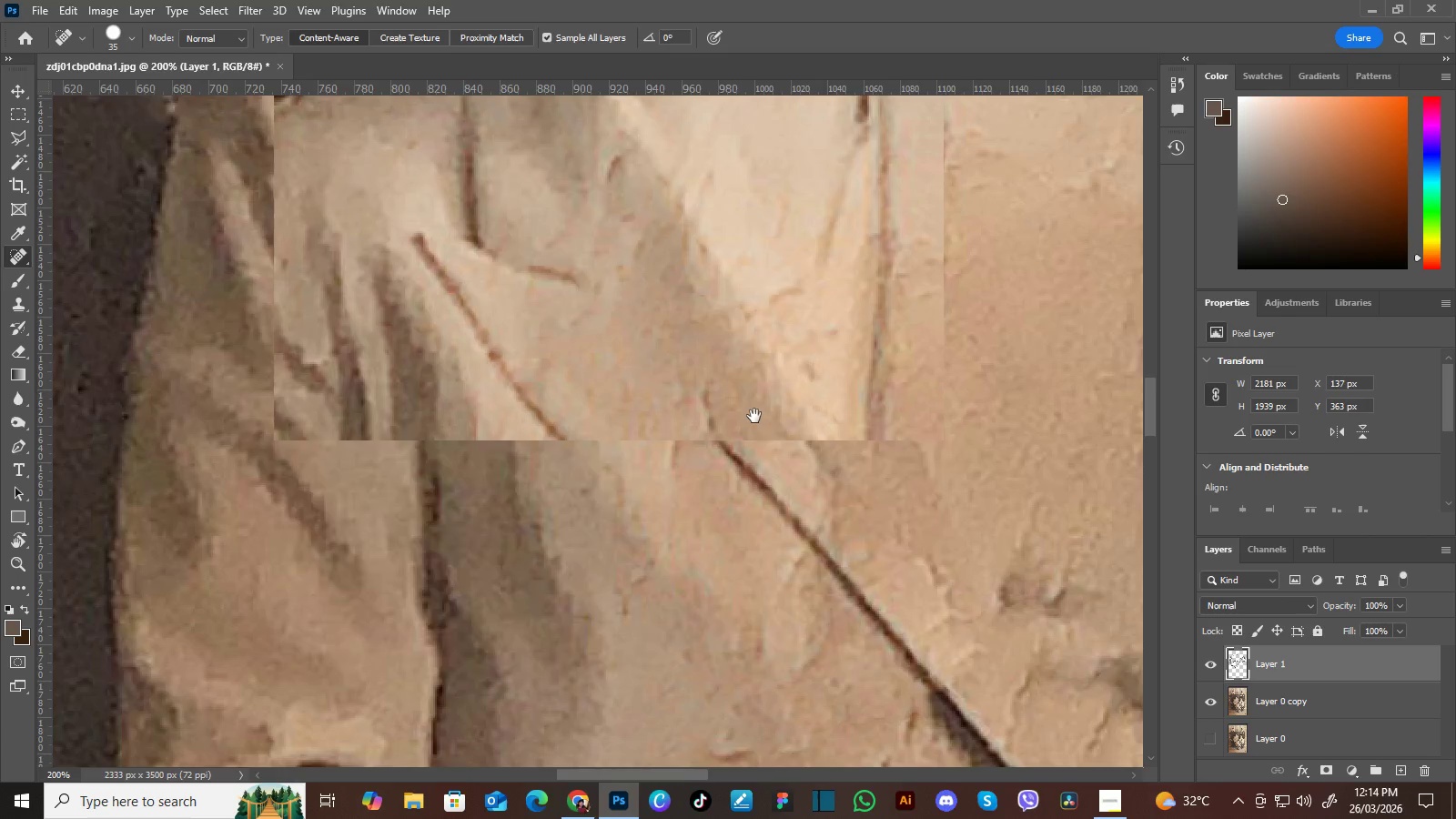 
key(Space)
 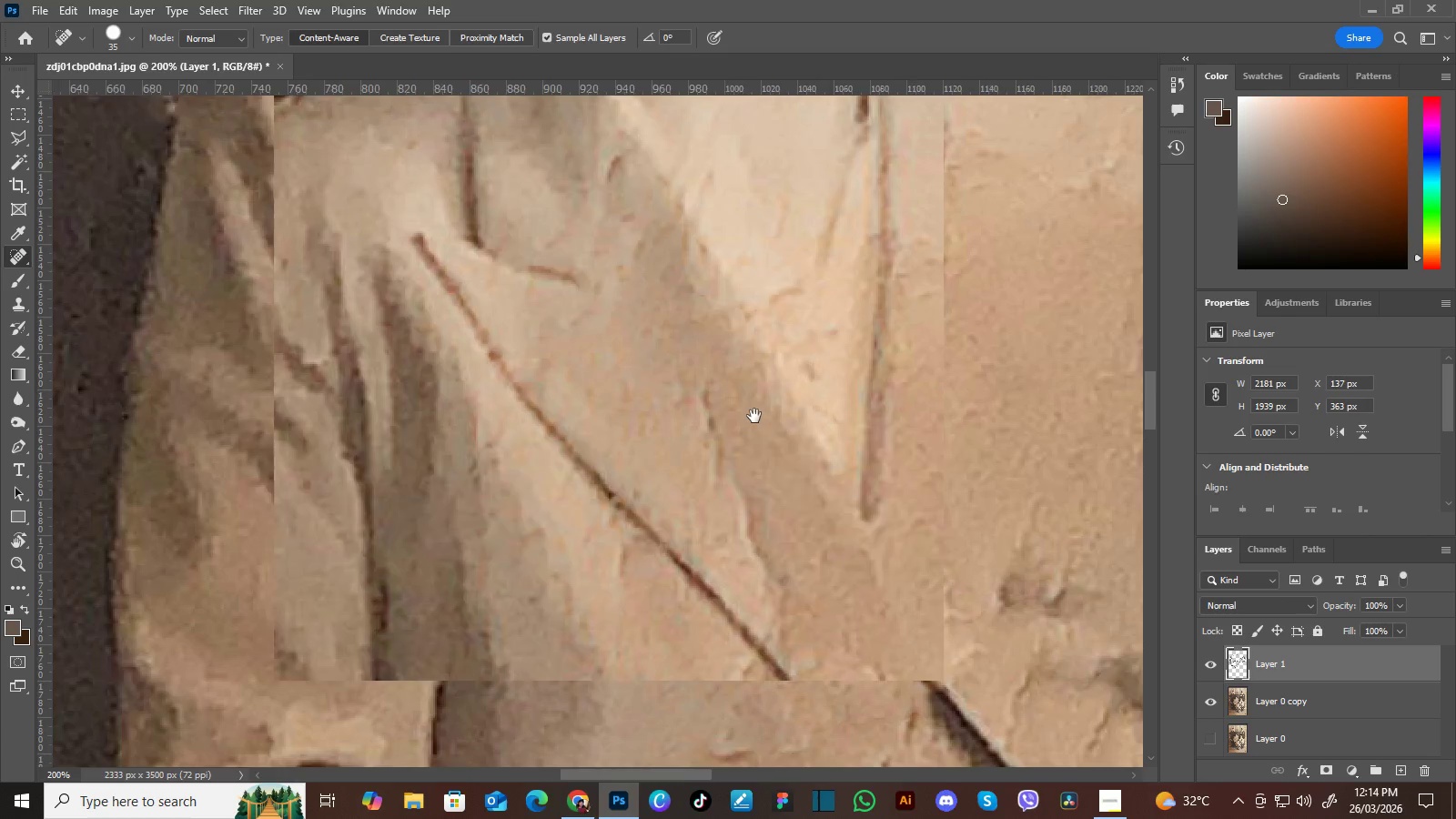 
key(Space)
 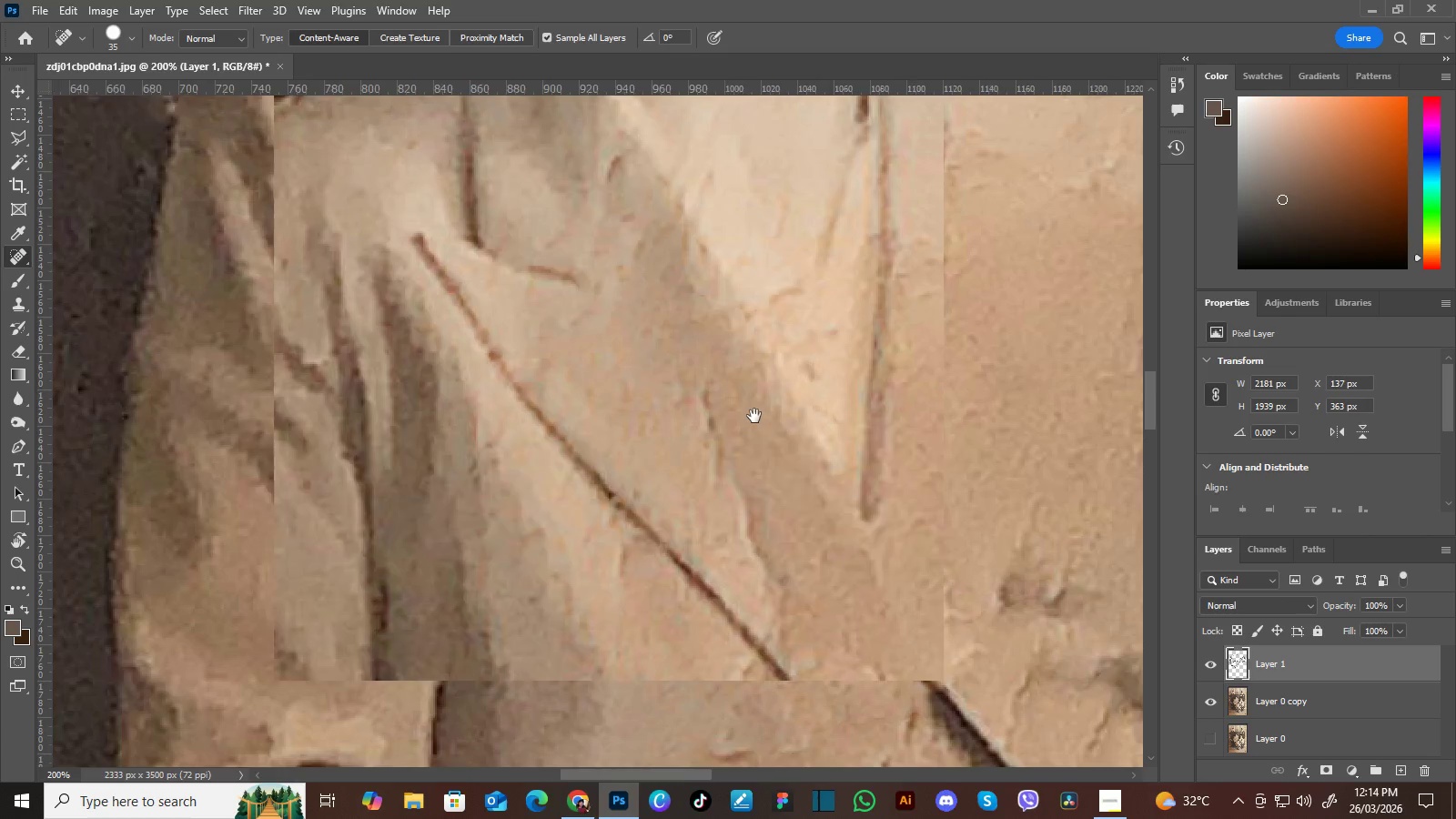 
key(Space)
 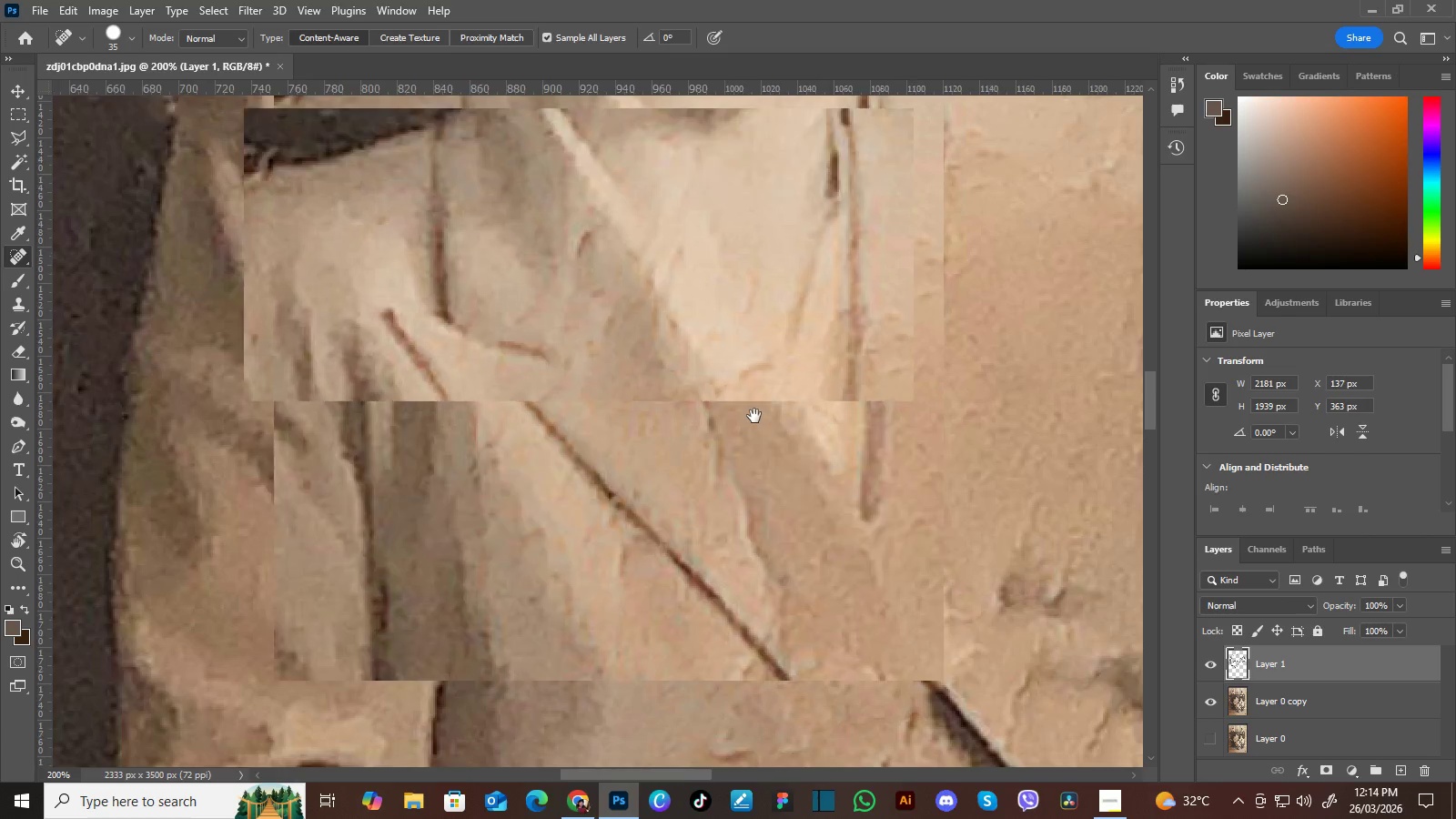 
key(Space)
 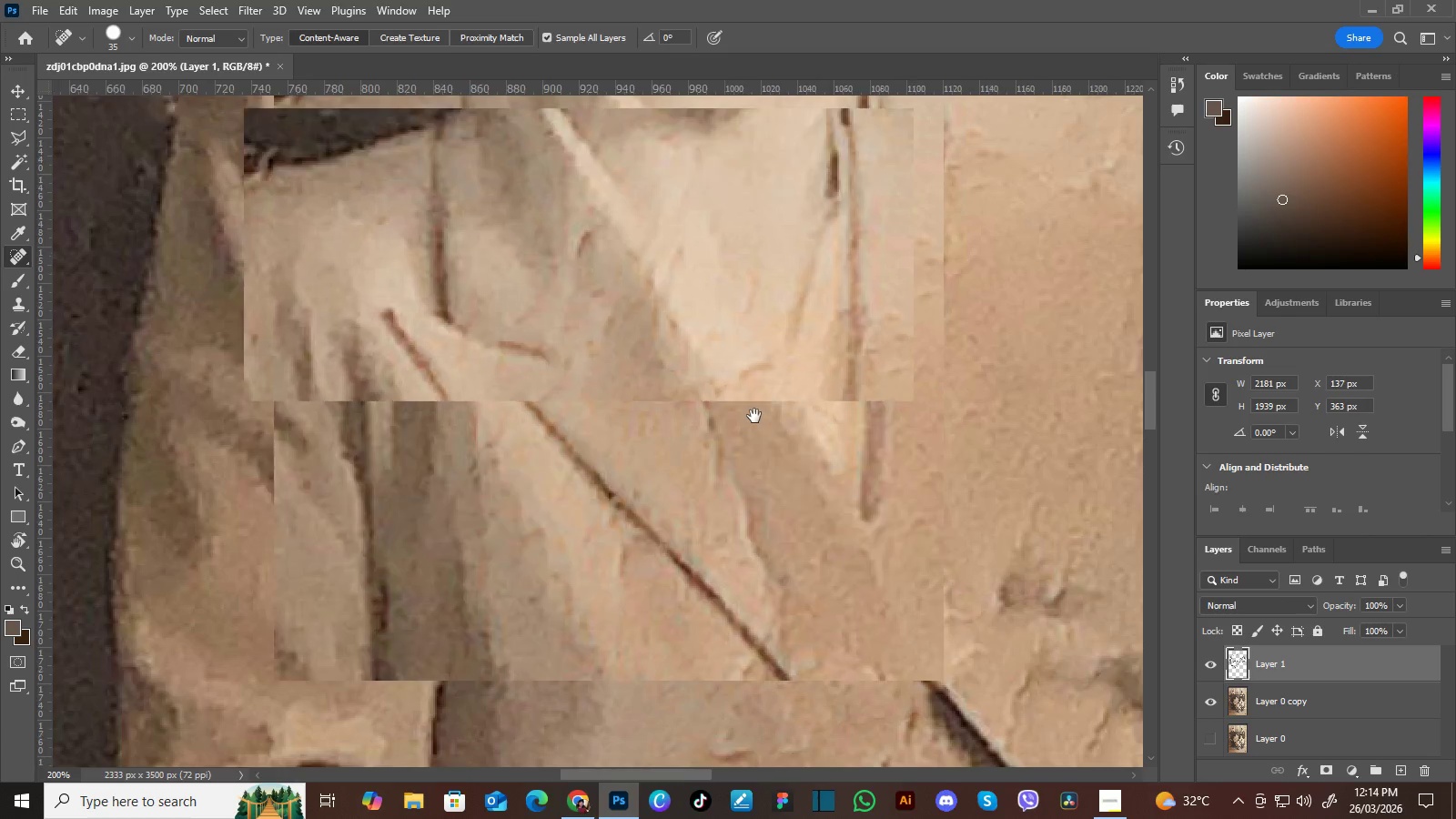 
key(Space)
 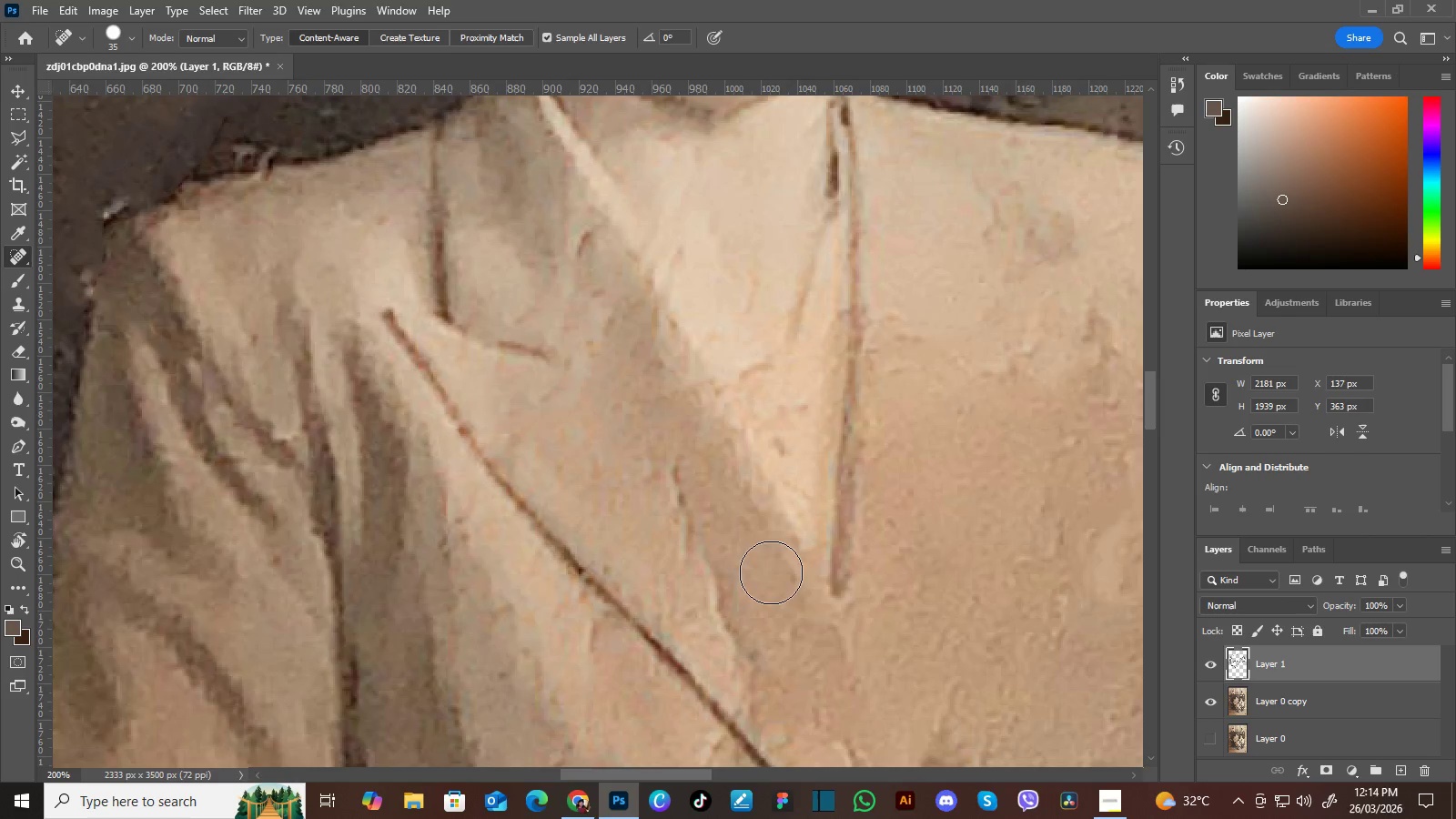 
key(Control+Minus)
 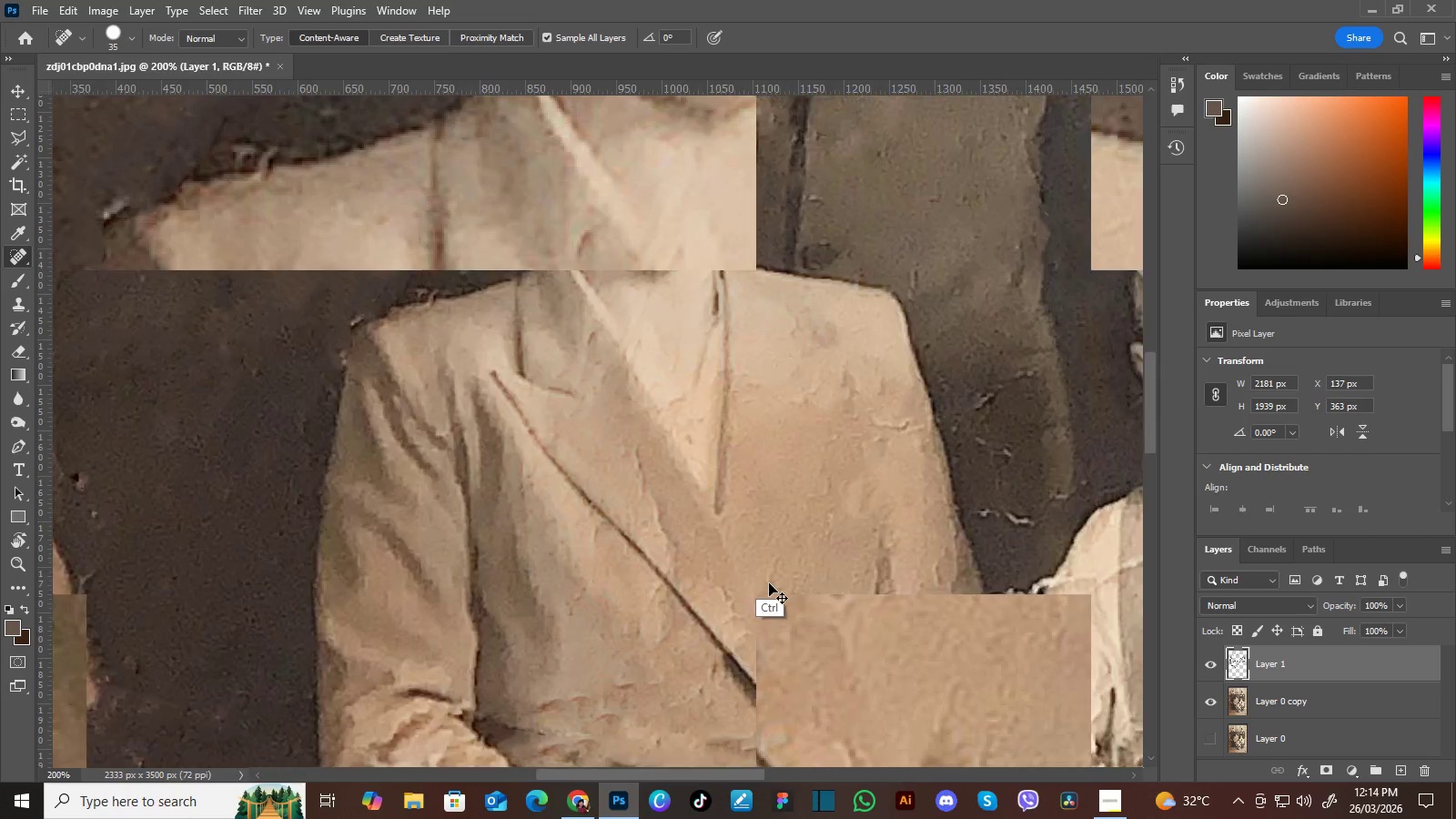 
key(Control+Minus)
 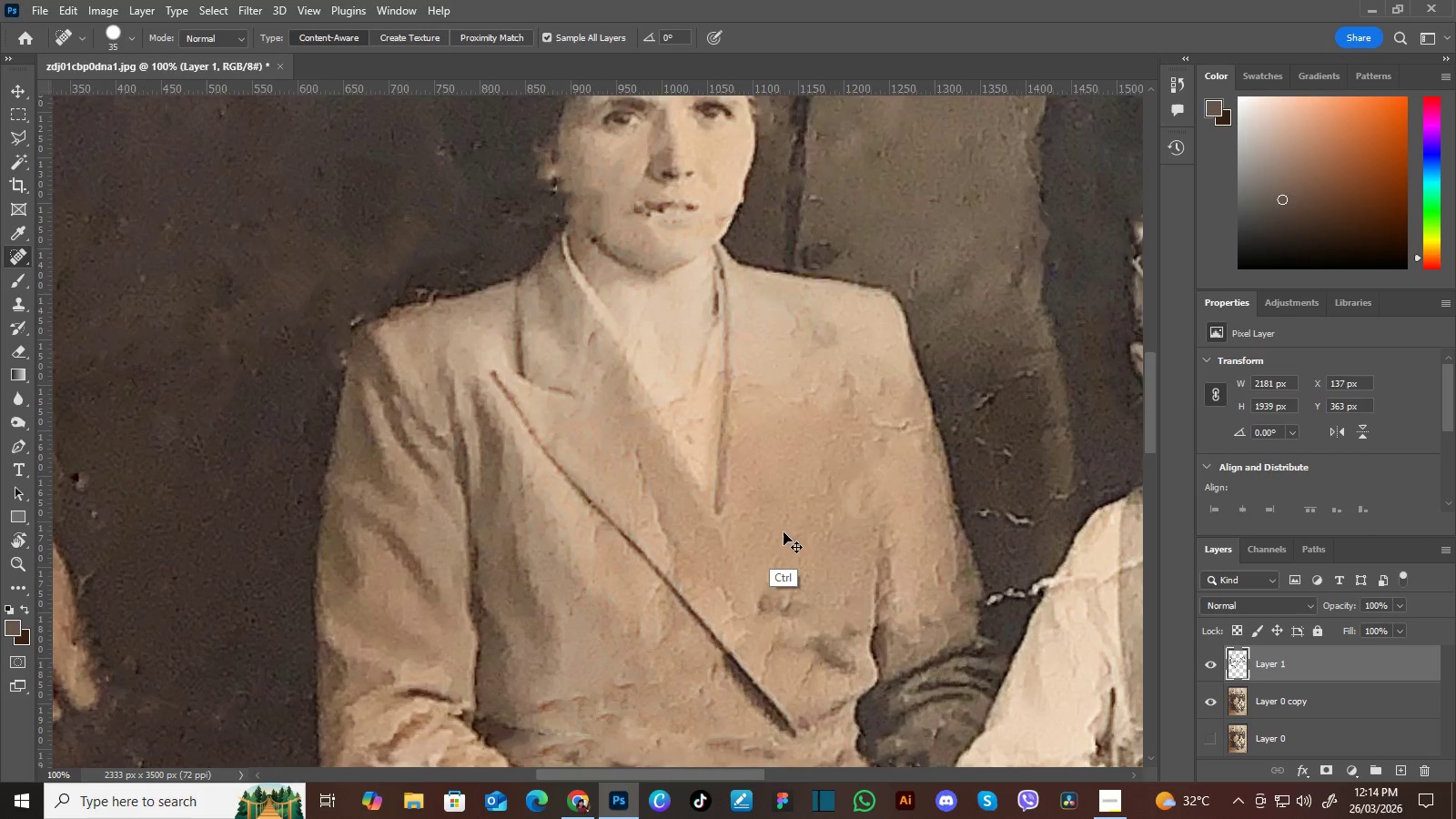 
key(Control+Minus)
 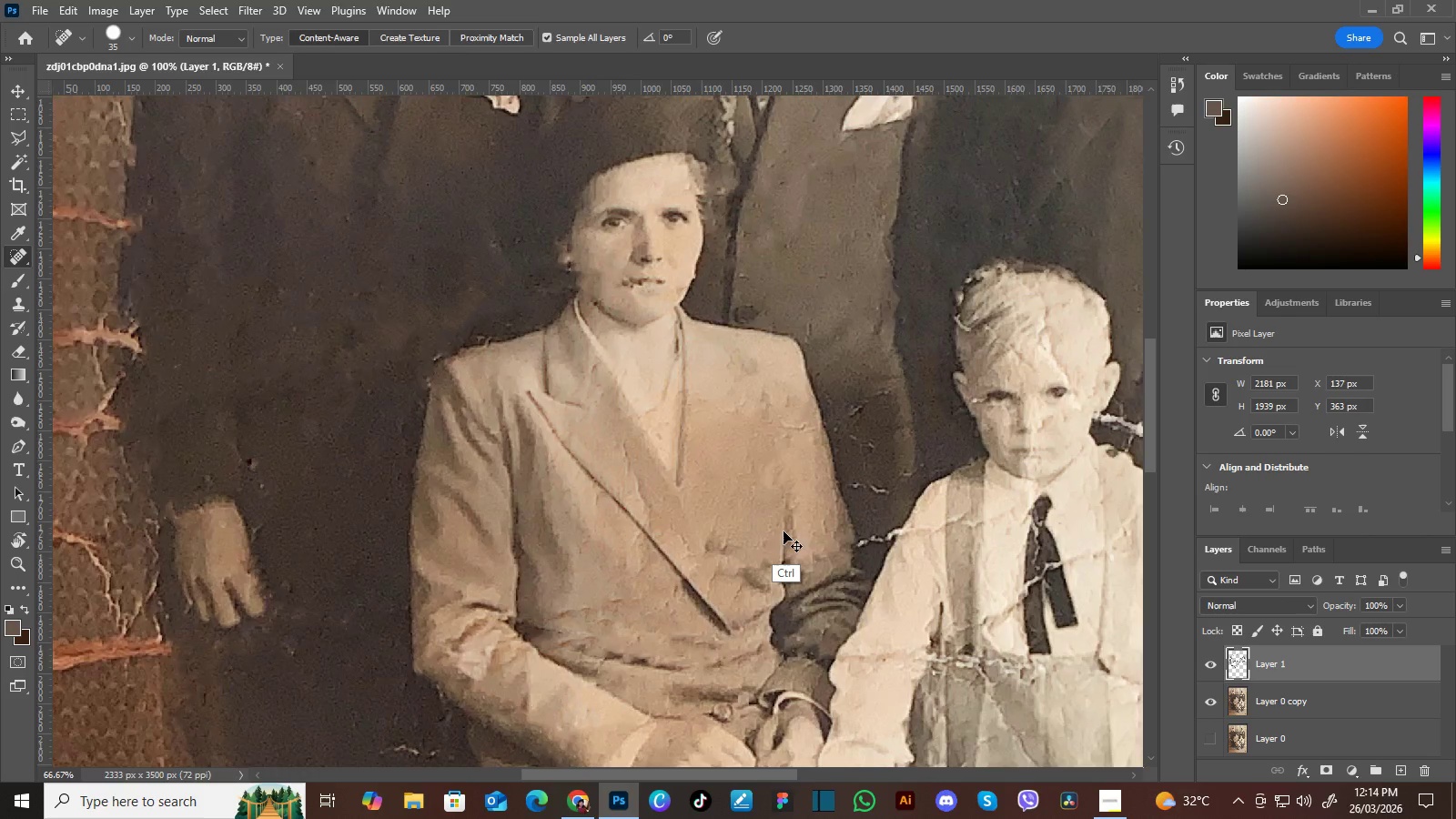 
key(Control+Minus)
 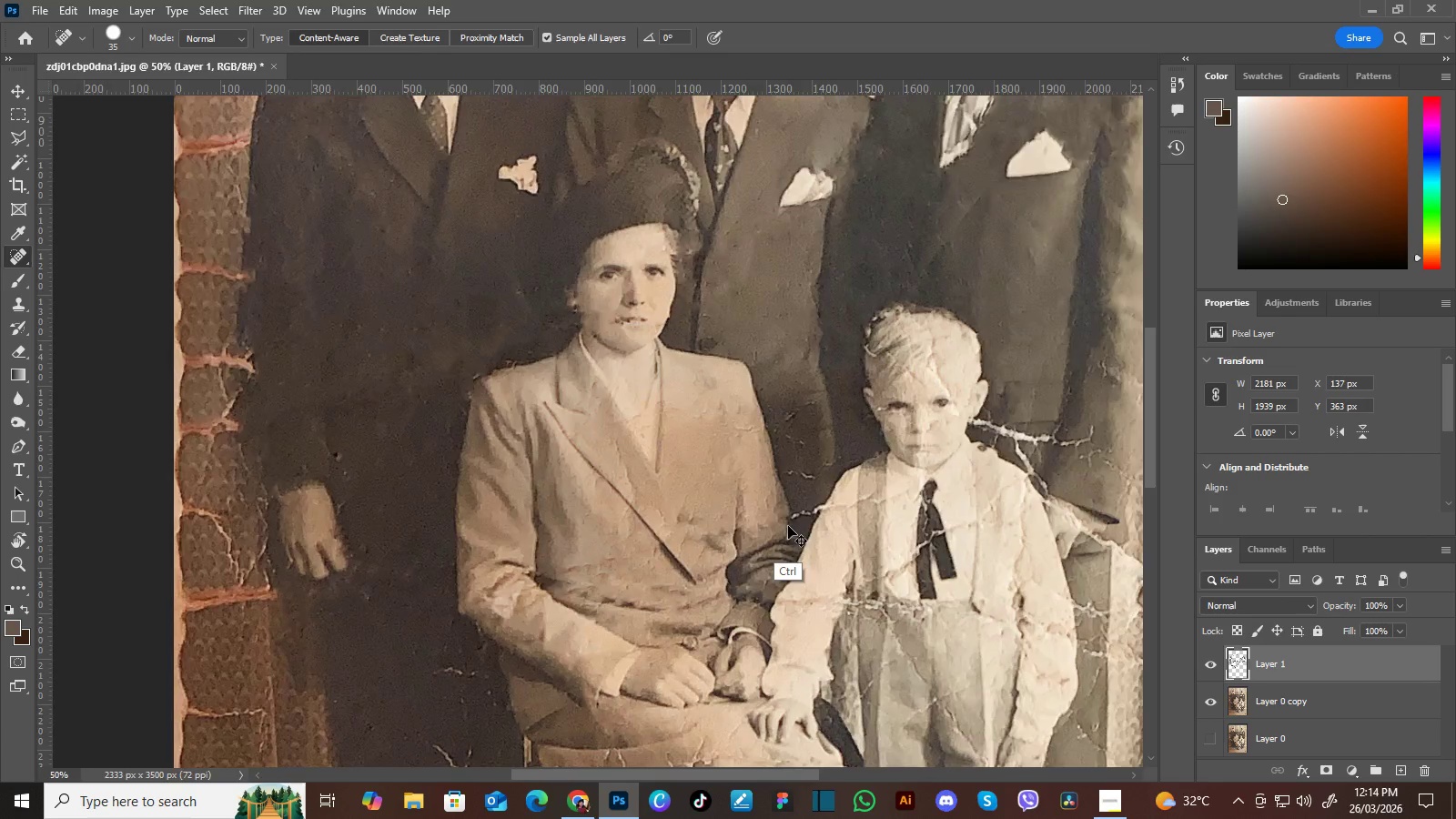 
key(Control+Minus)
 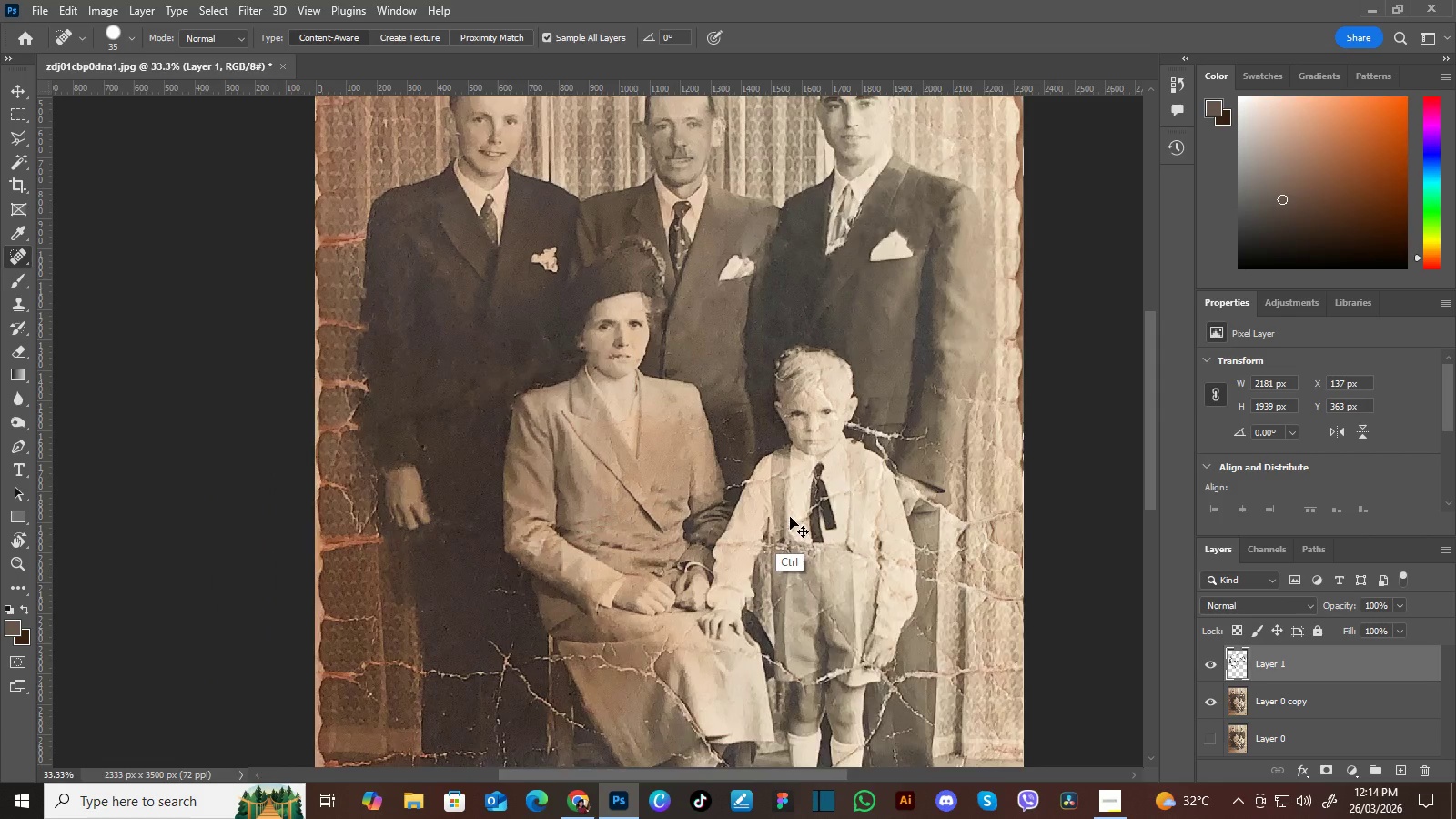 
key(Control+Minus)
 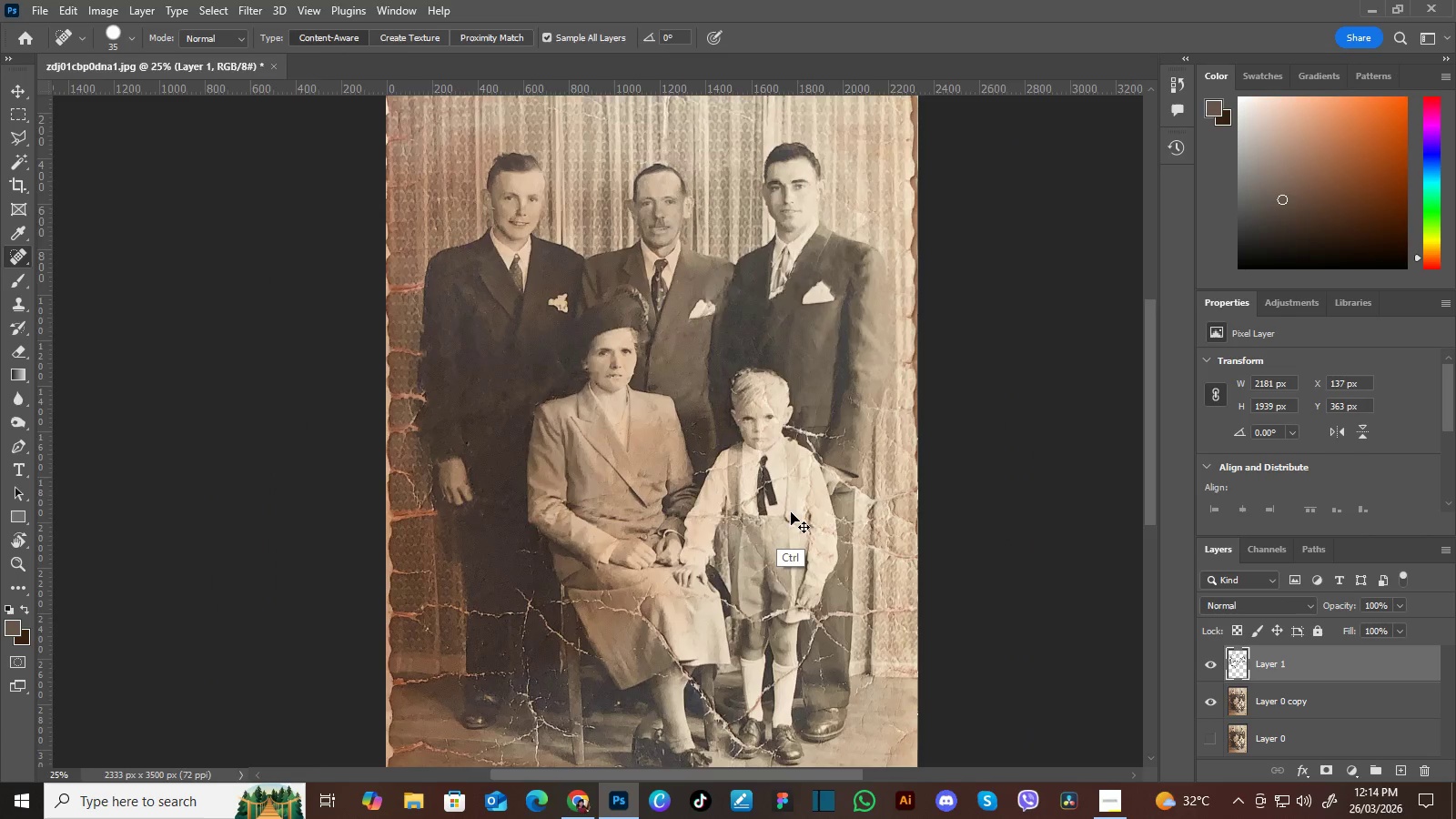 
key(Control+Equal)
 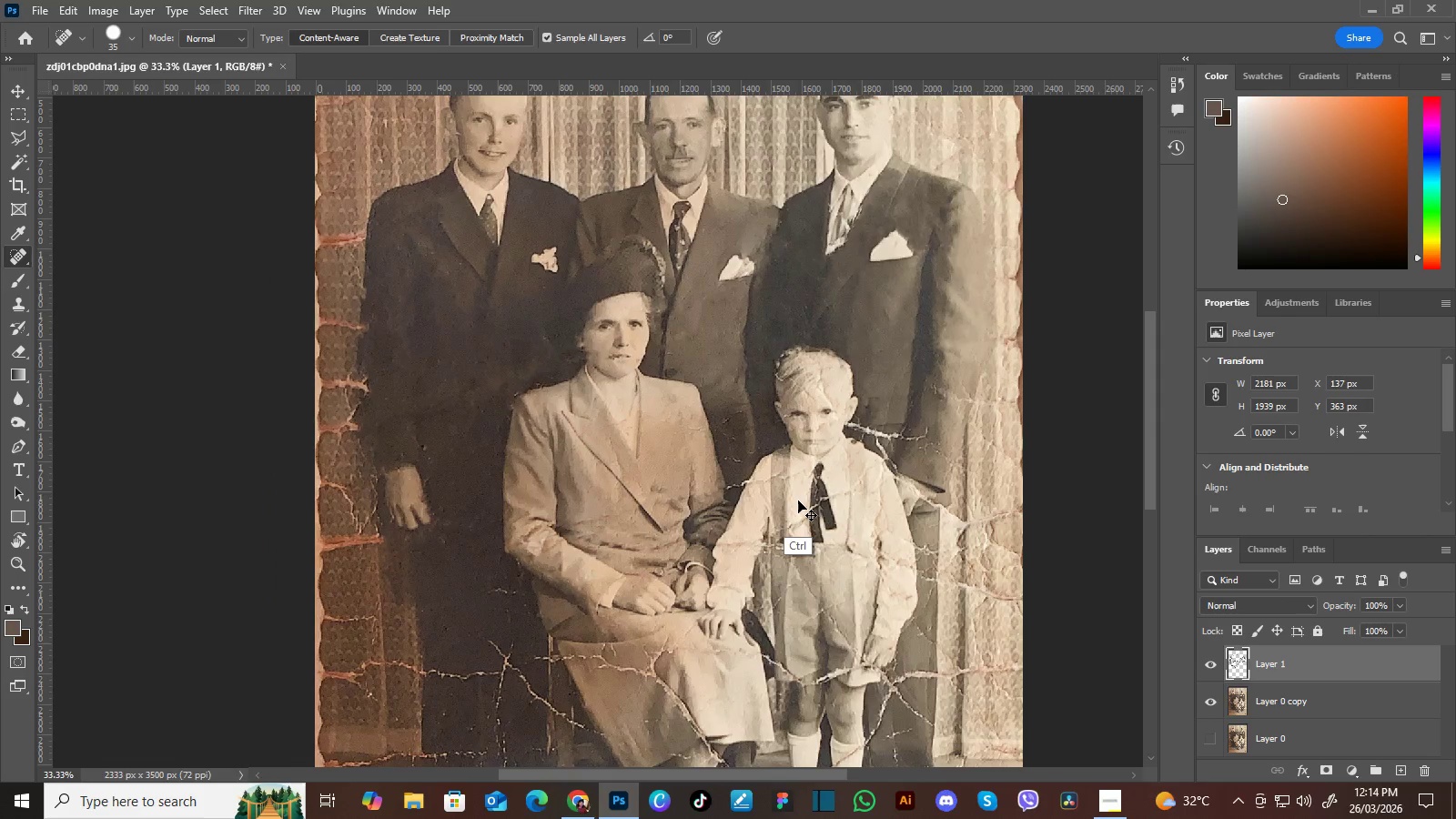 
key(Control+Equal)
 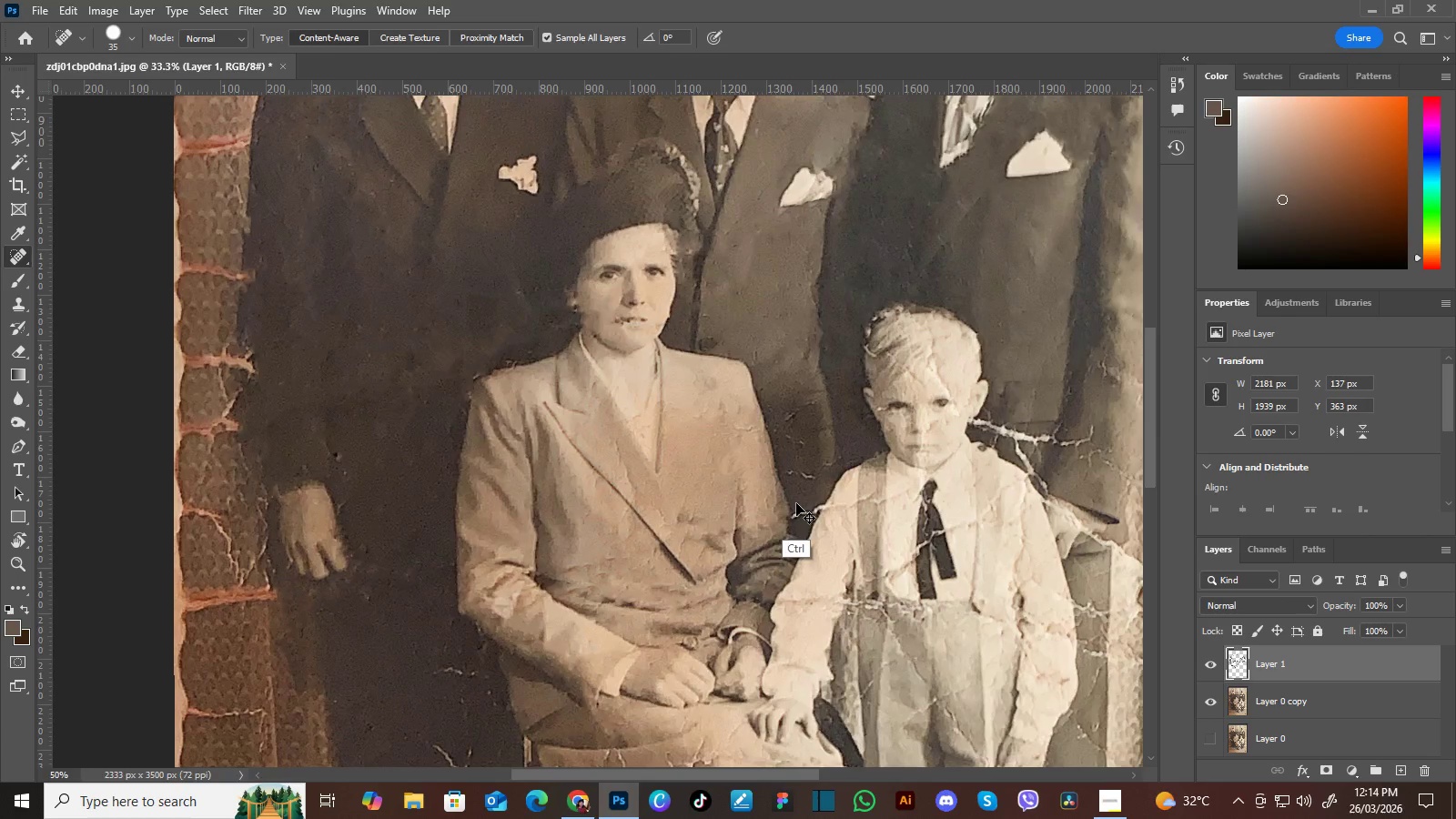 
key(Control+Equal)
 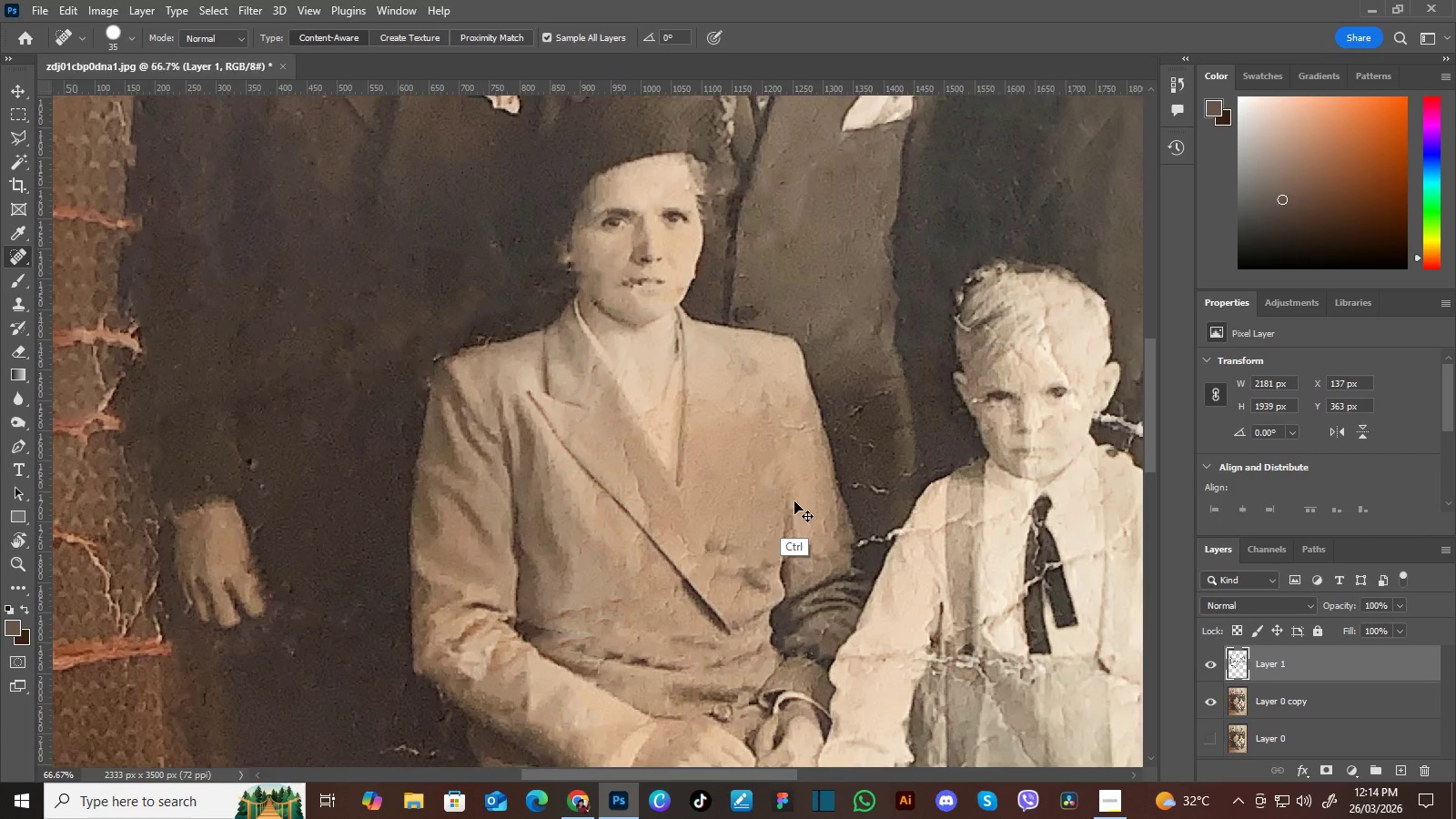 
key(Control+Equal)
 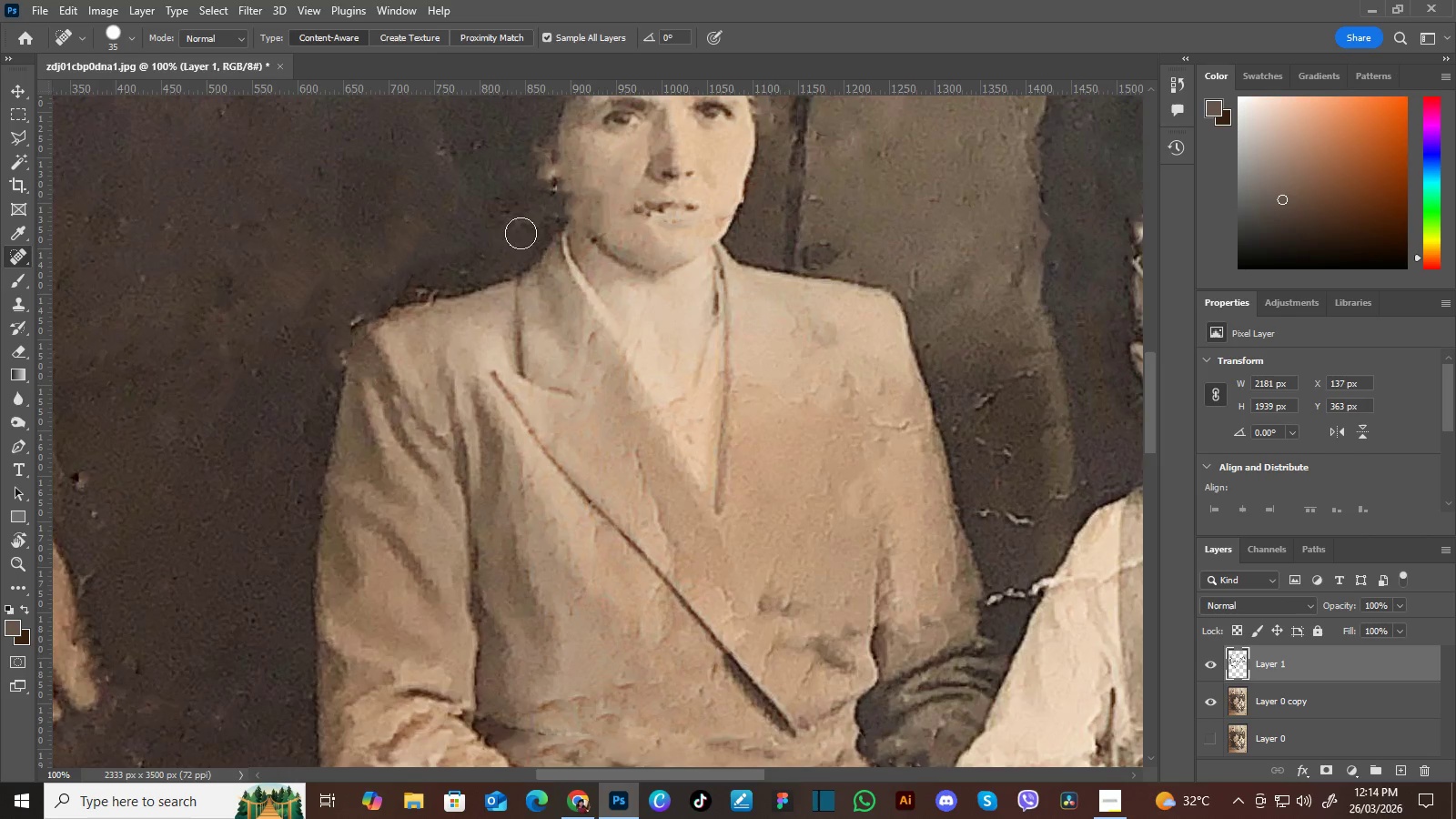 
hold_key(key=Space, duration=1.25)
 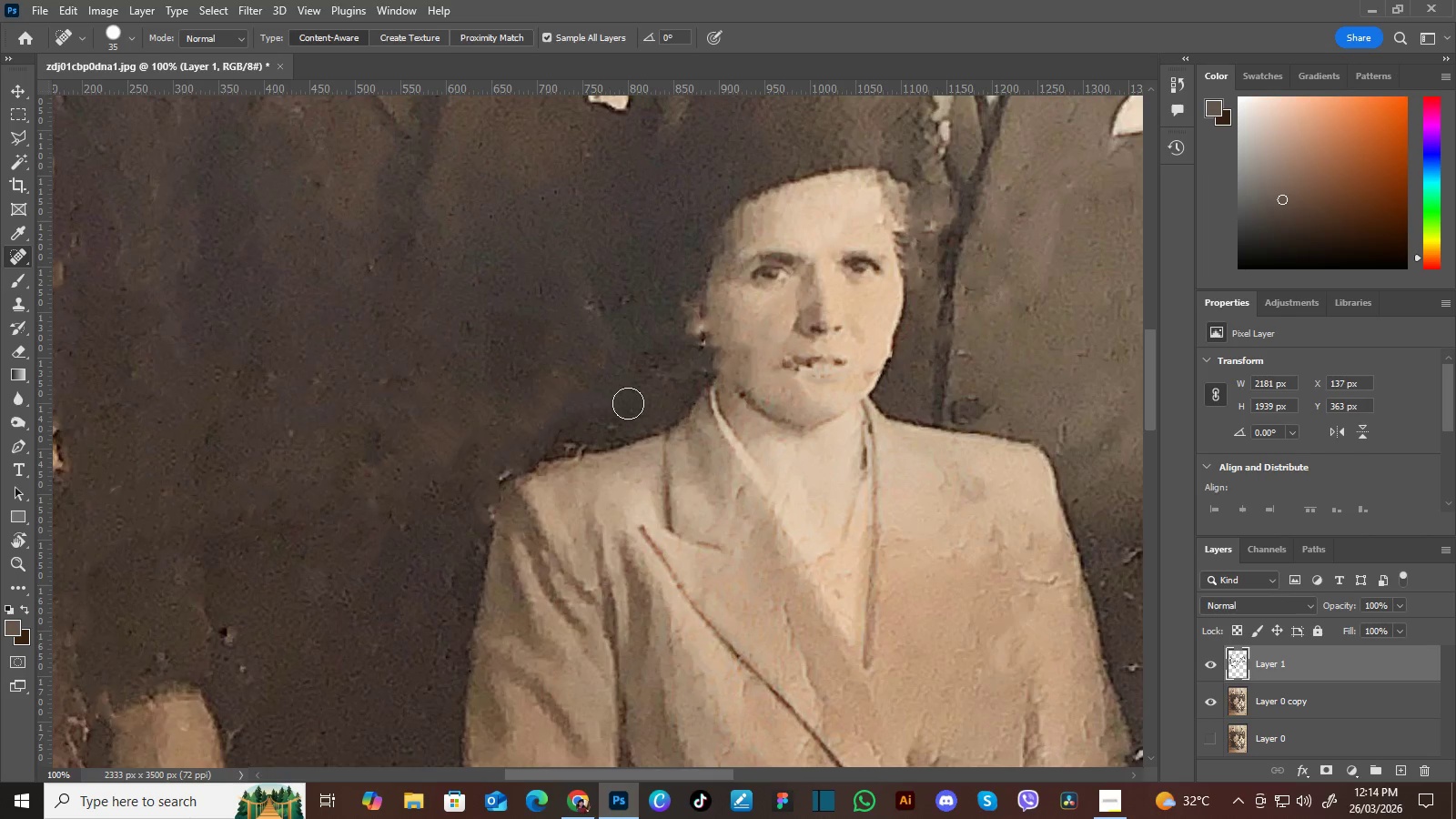 
left_click_drag(start_coordinate=[551, 347], to_coordinate=[693, 481])
 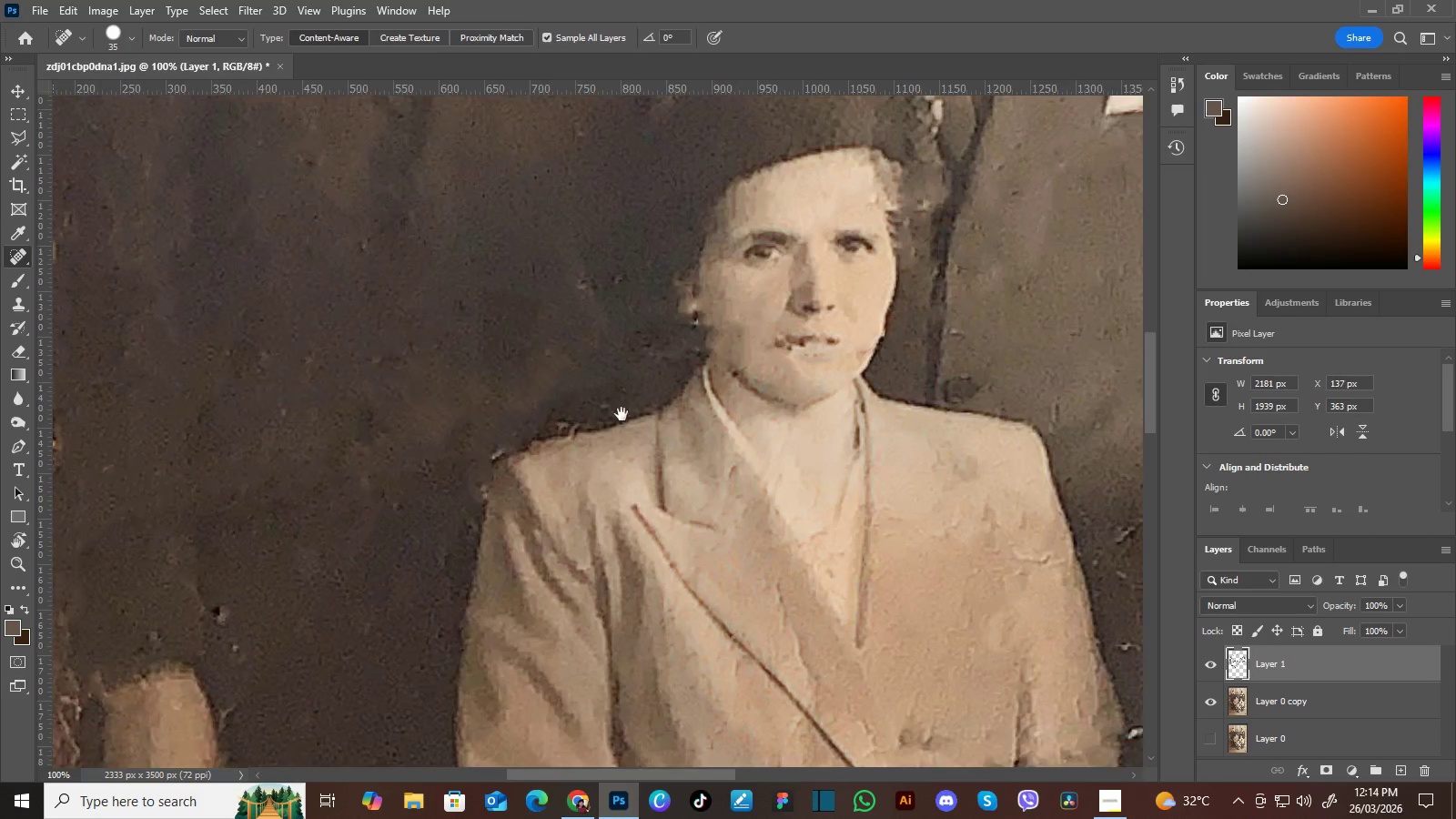 
left_click_drag(start_coordinate=[634, 410], to_coordinate=[642, 431])
 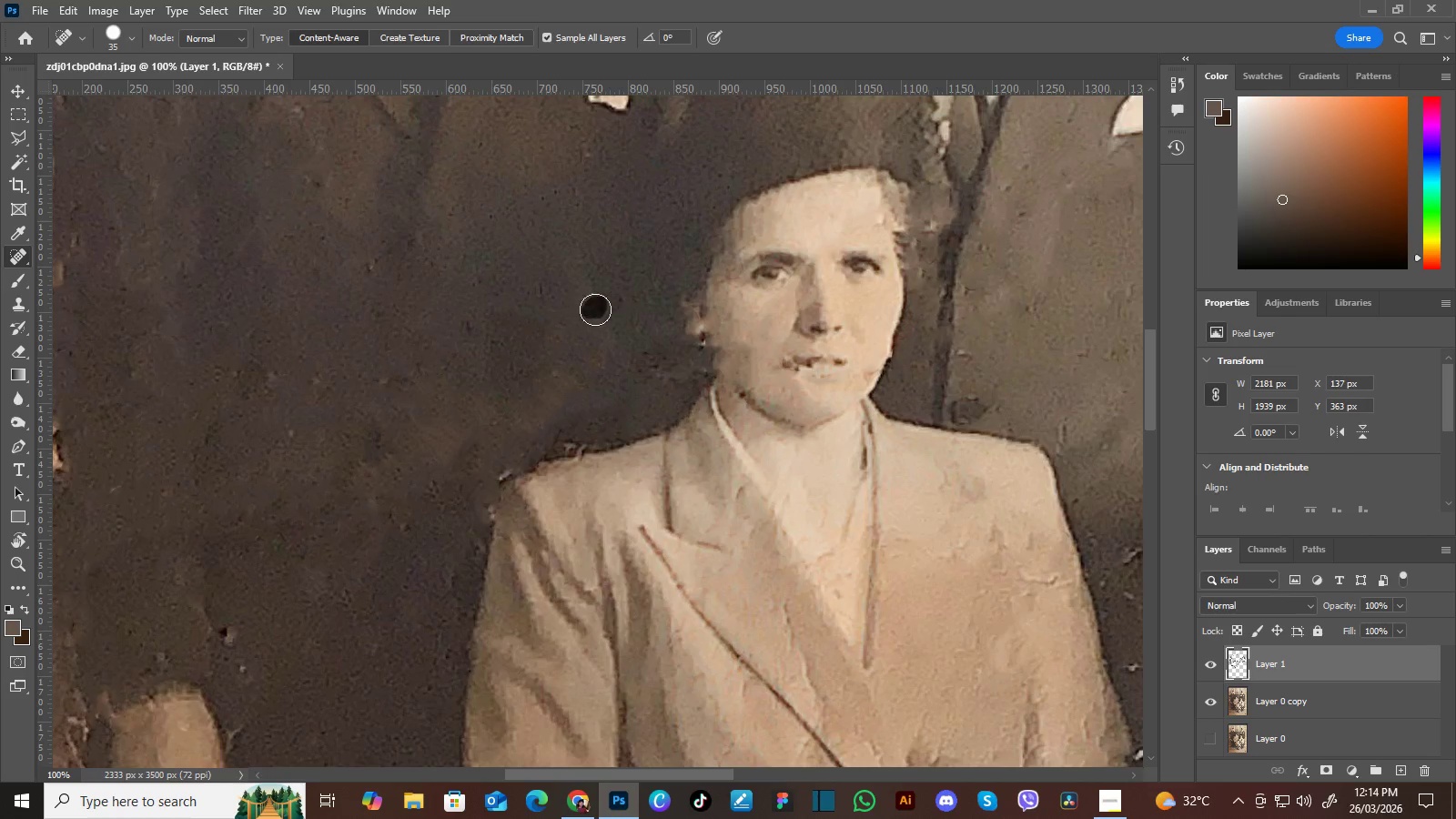 
wait(8.75)
 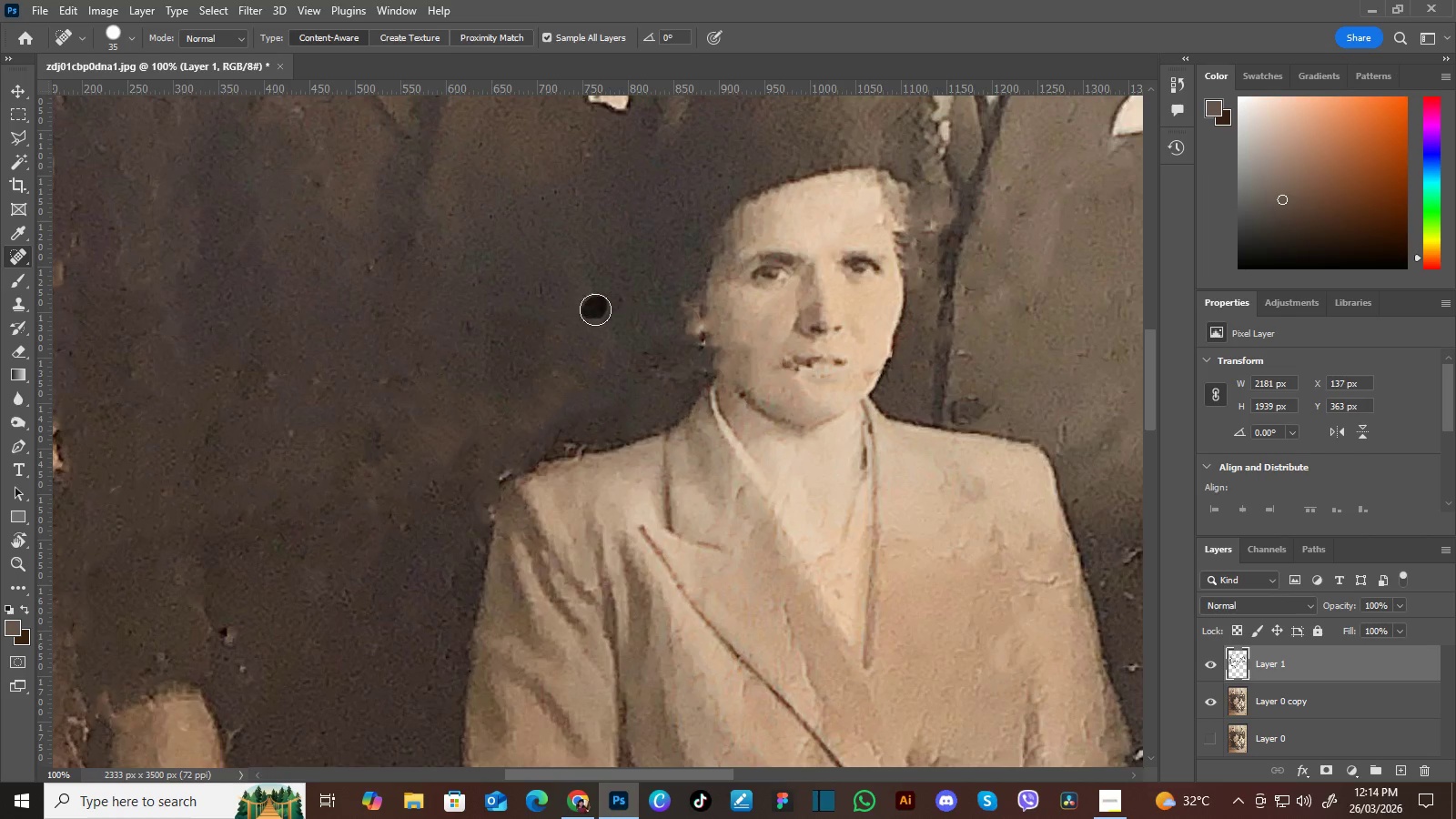 
hold_key(key=Space, duration=1.0)
 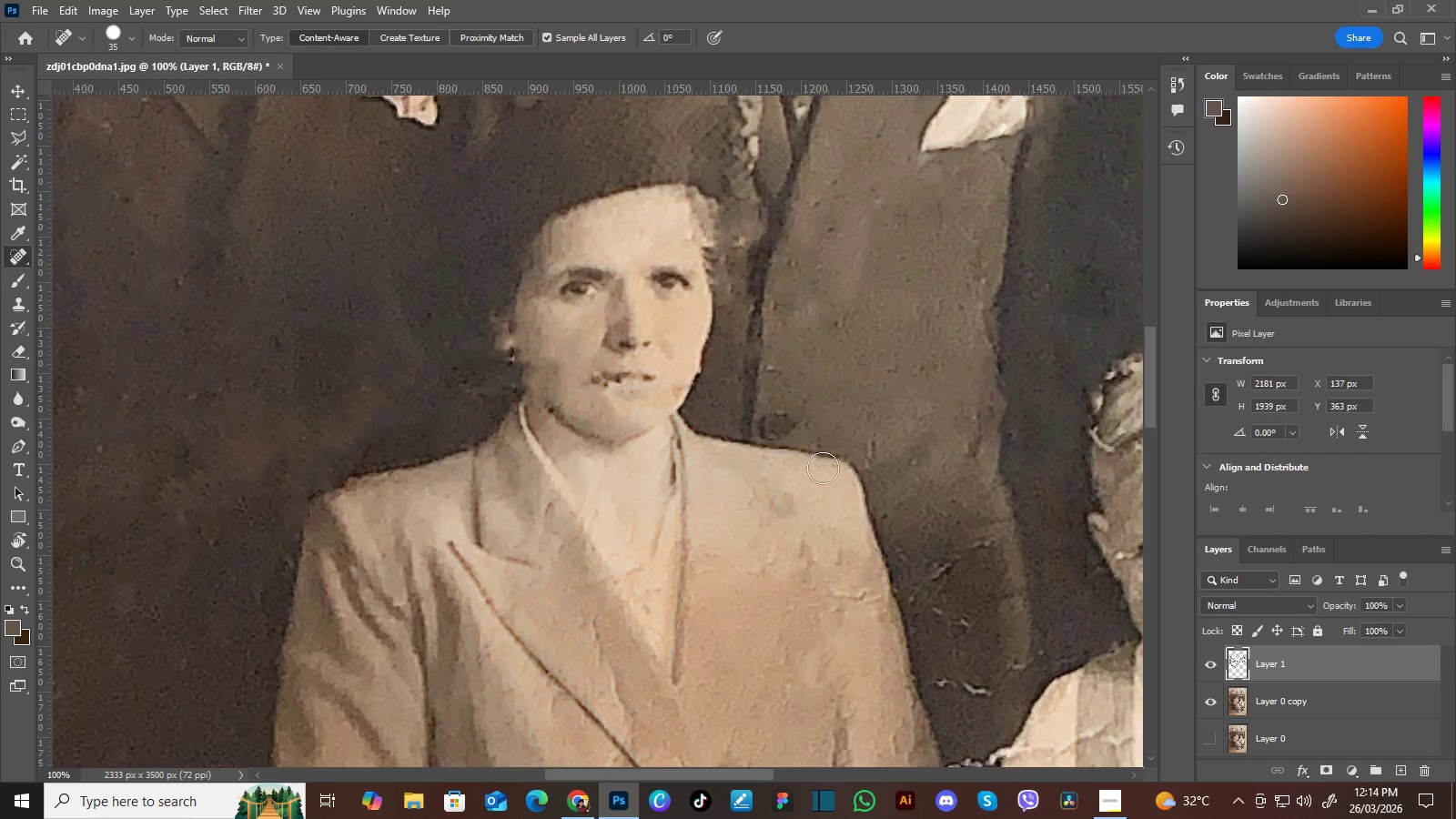 
left_click_drag(start_coordinate=[724, 440], to_coordinate=[589, 447])
 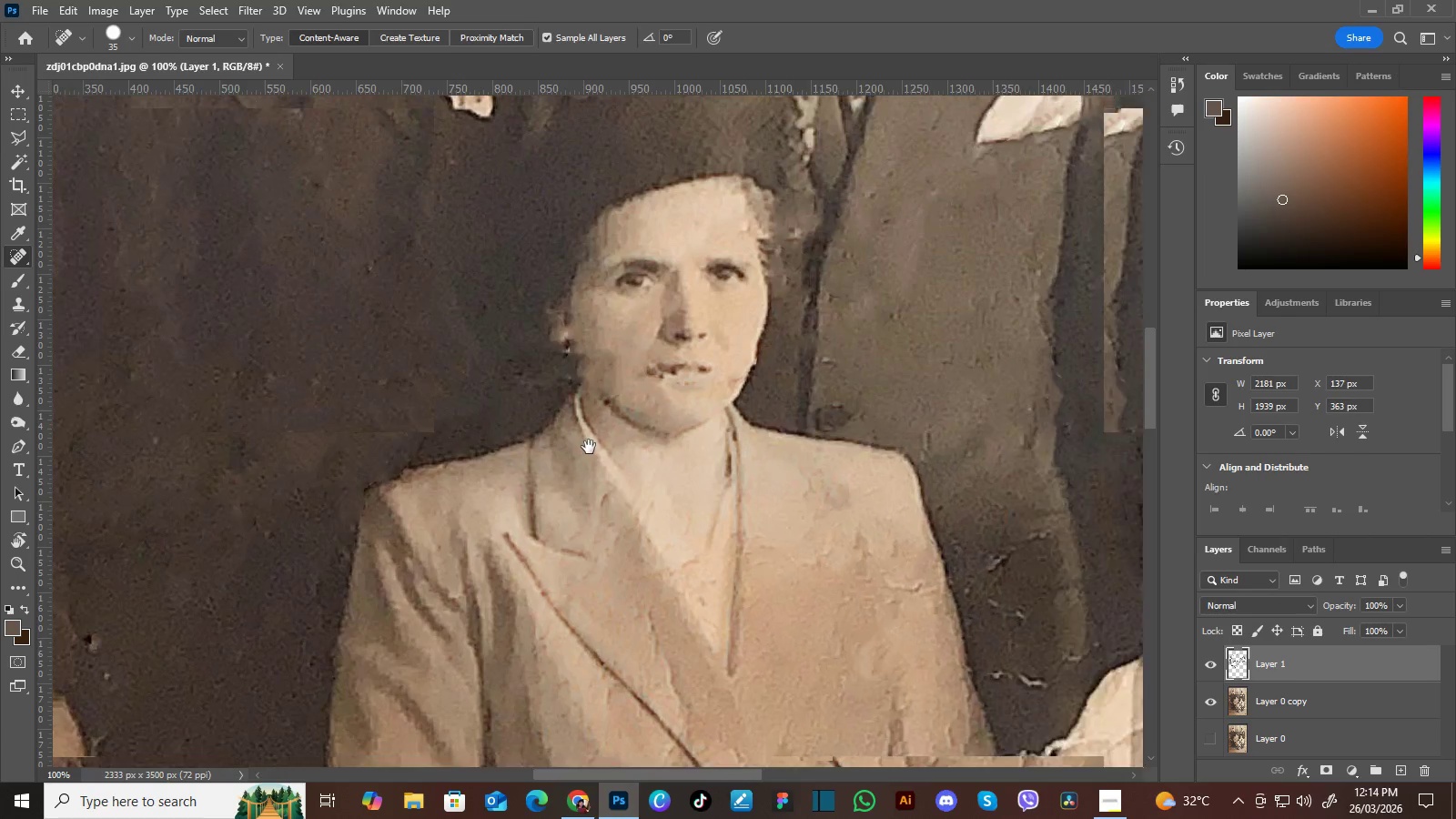 
left_click_drag(start_coordinate=[703, 432], to_coordinate=[647, 440])
 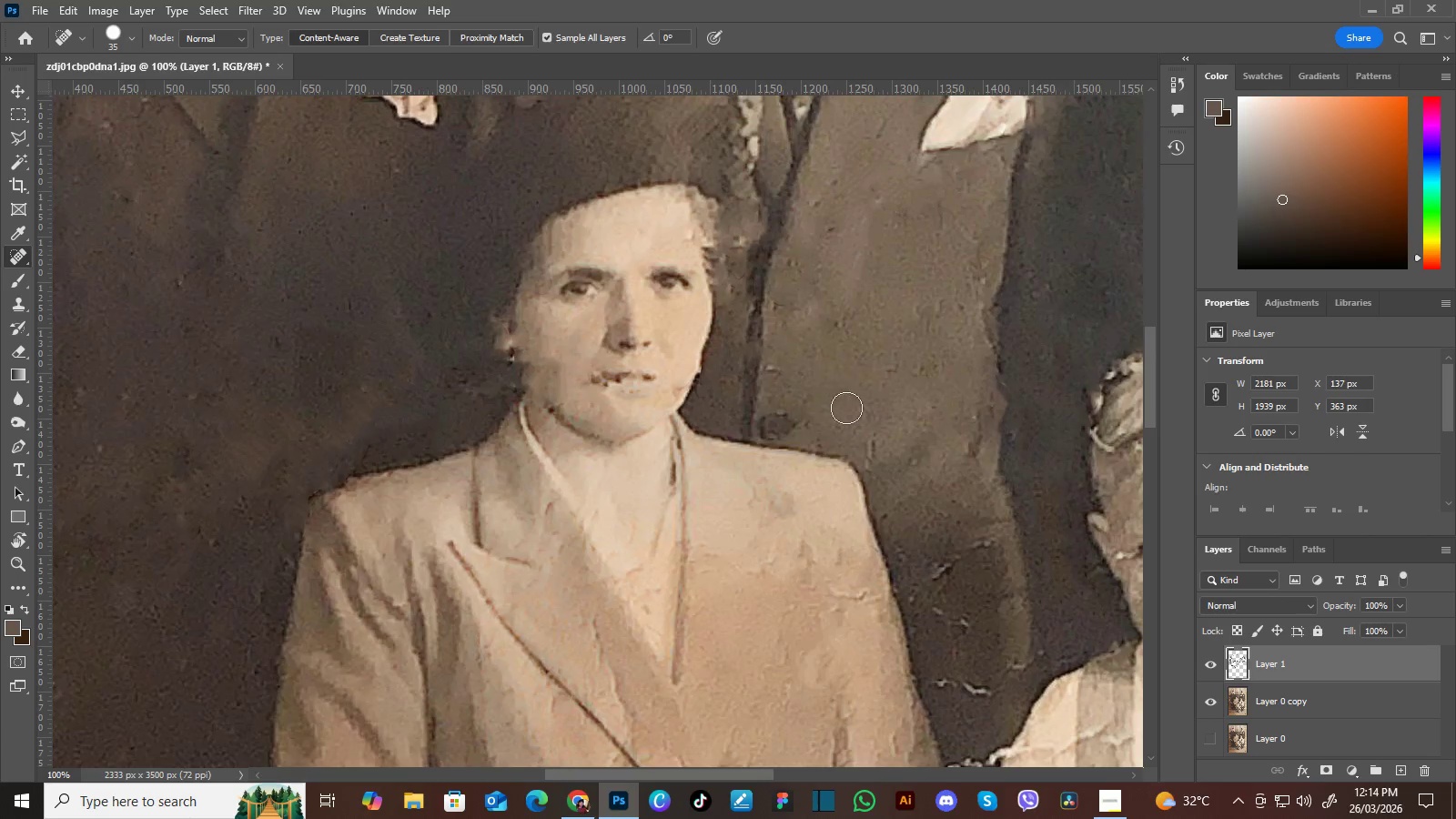 
hold_key(key=Space, duration=1.5)
 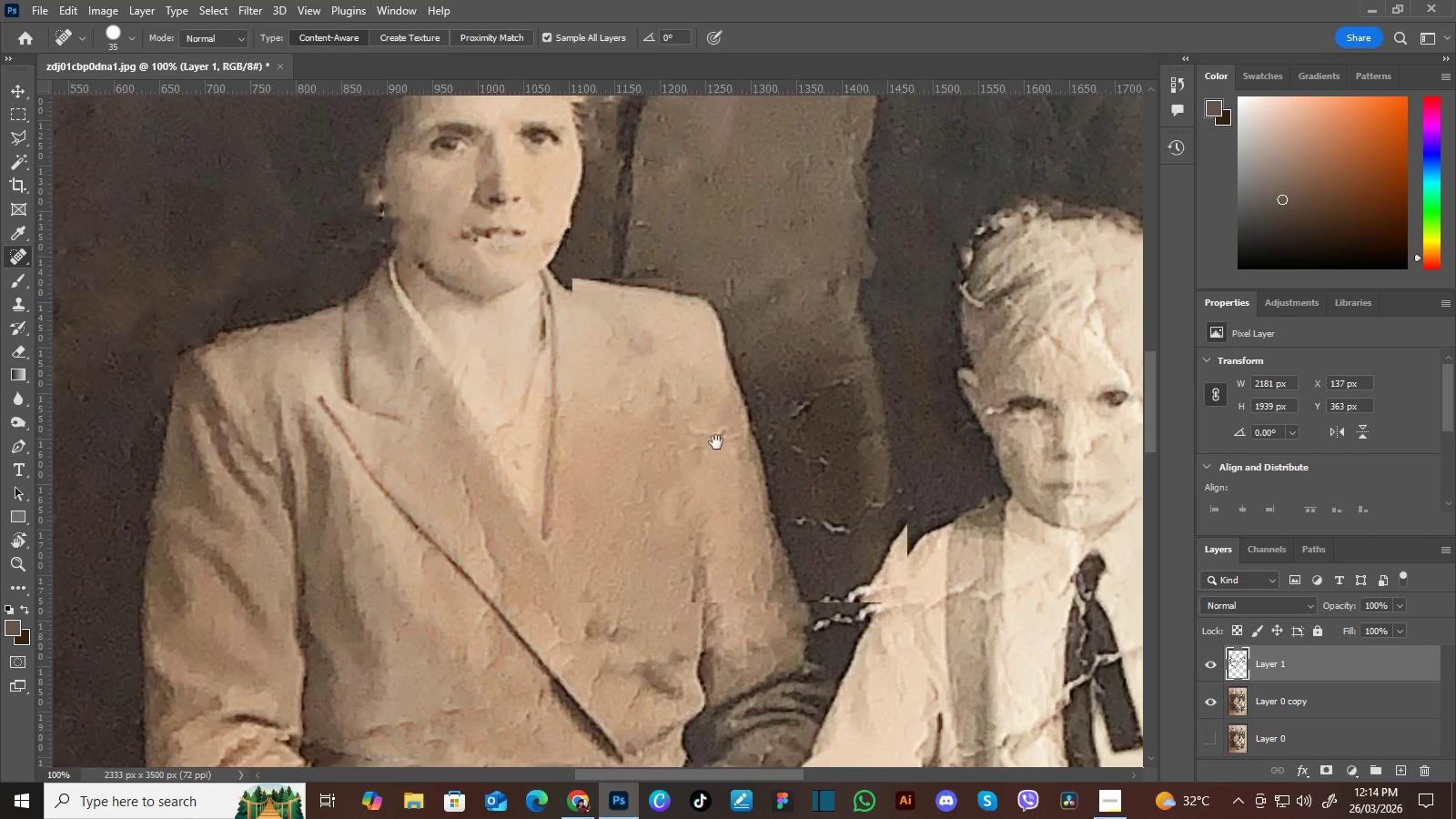 
left_click_drag(start_coordinate=[824, 485], to_coordinate=[791, 438])
 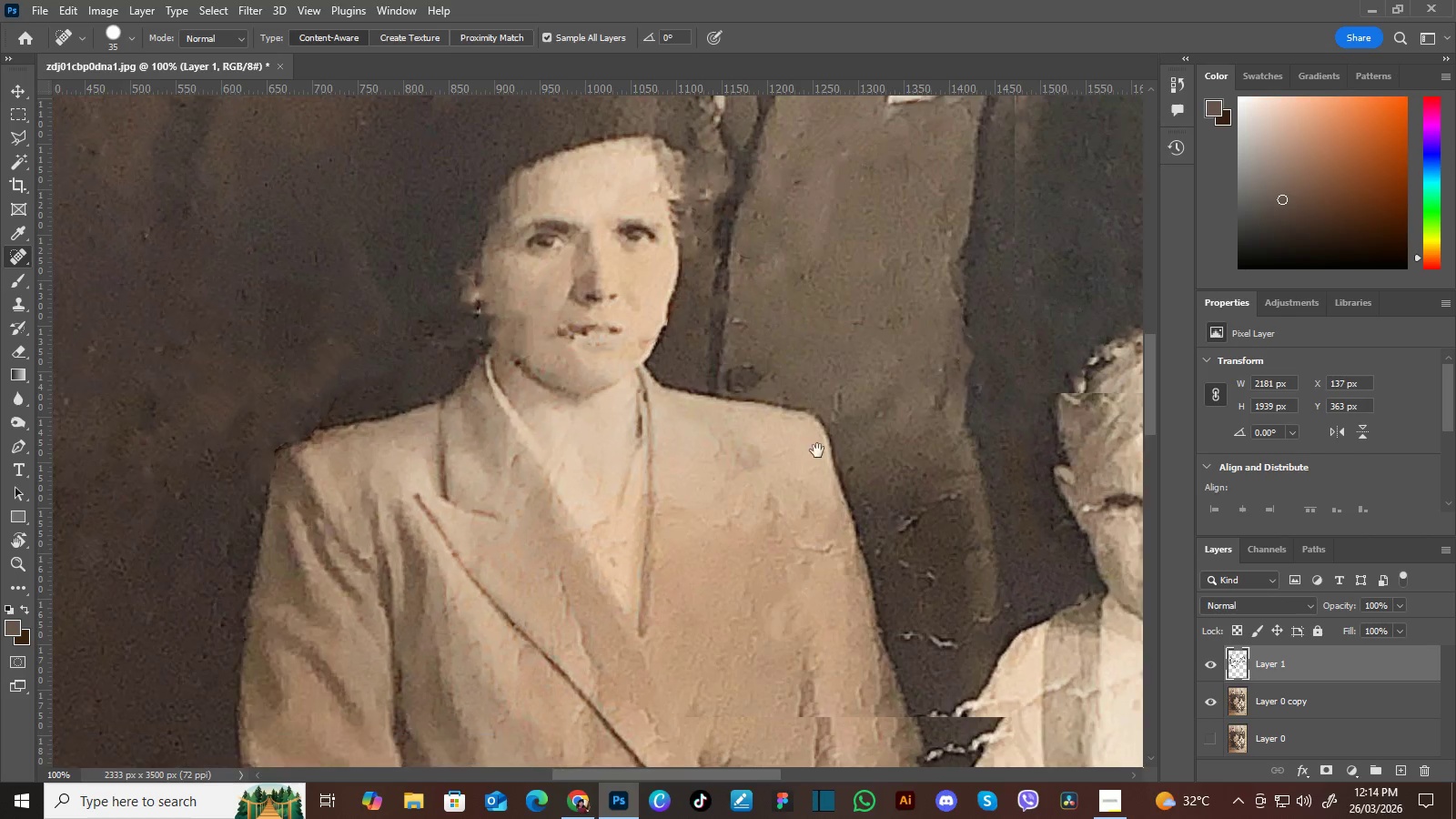 
left_click_drag(start_coordinate=[819, 462], to_coordinate=[756, 419])
 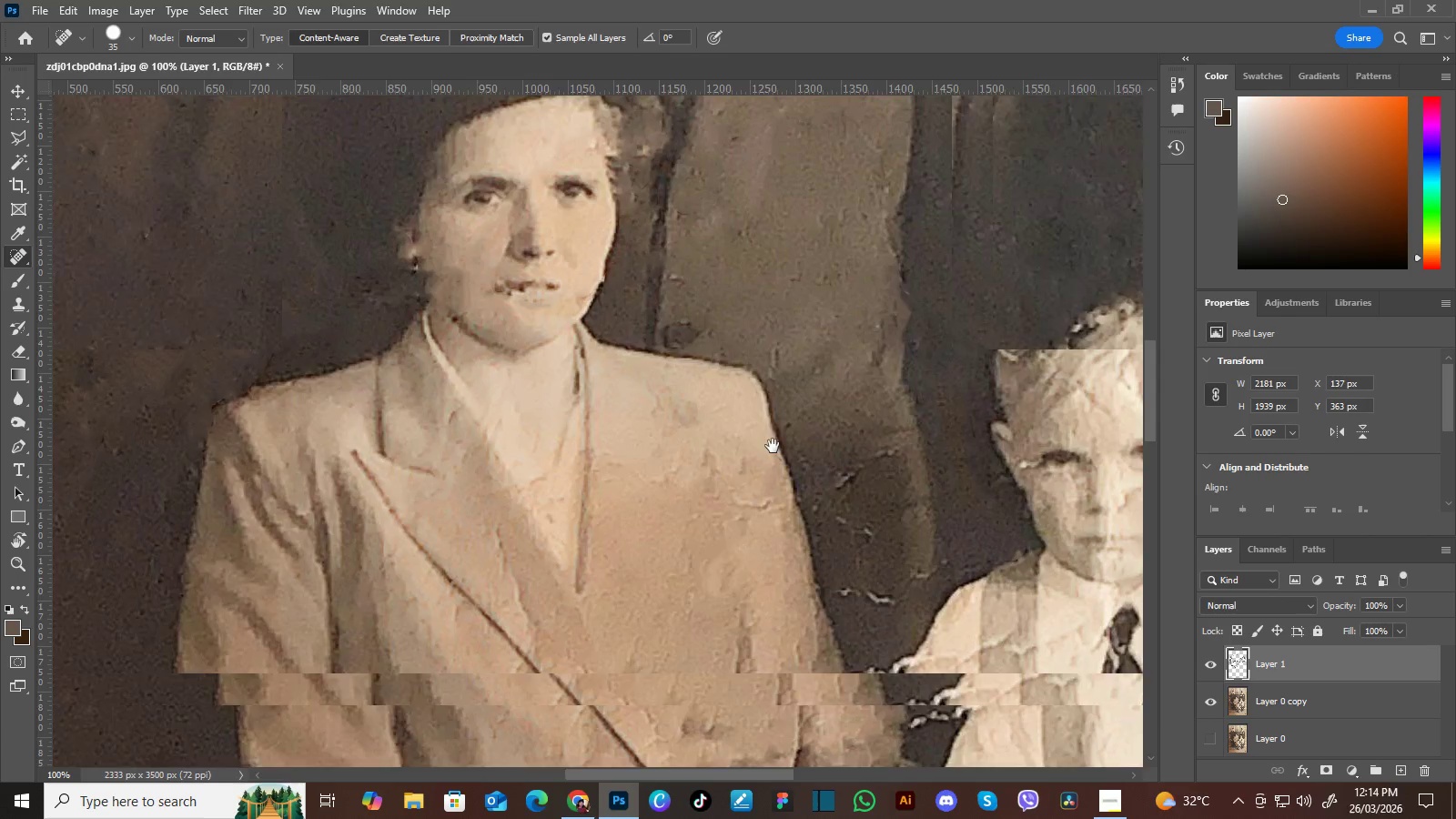 
left_click_drag(start_coordinate=[769, 493], to_coordinate=[735, 440])
 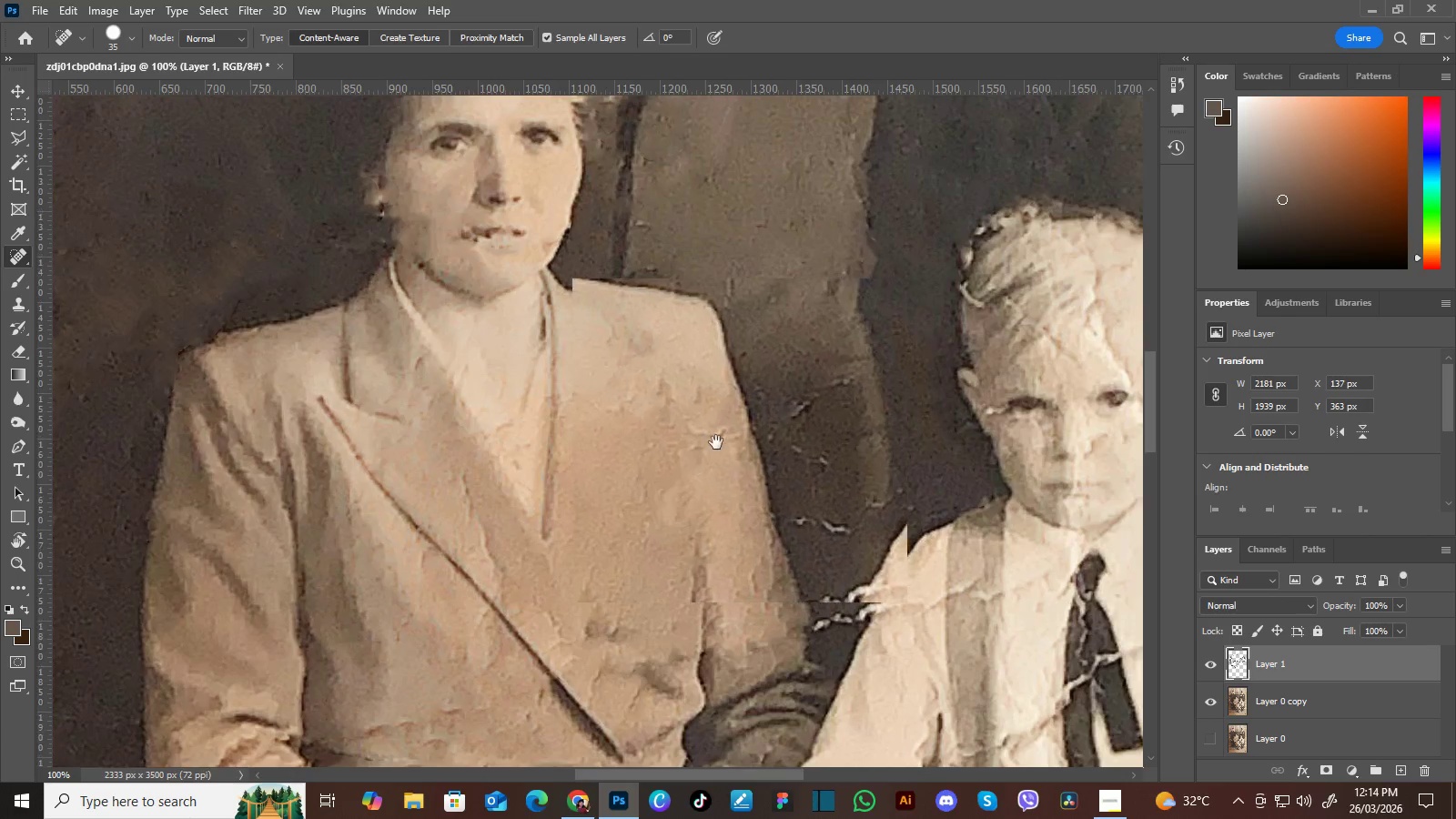 
hold_key(key=Space, duration=0.8)
 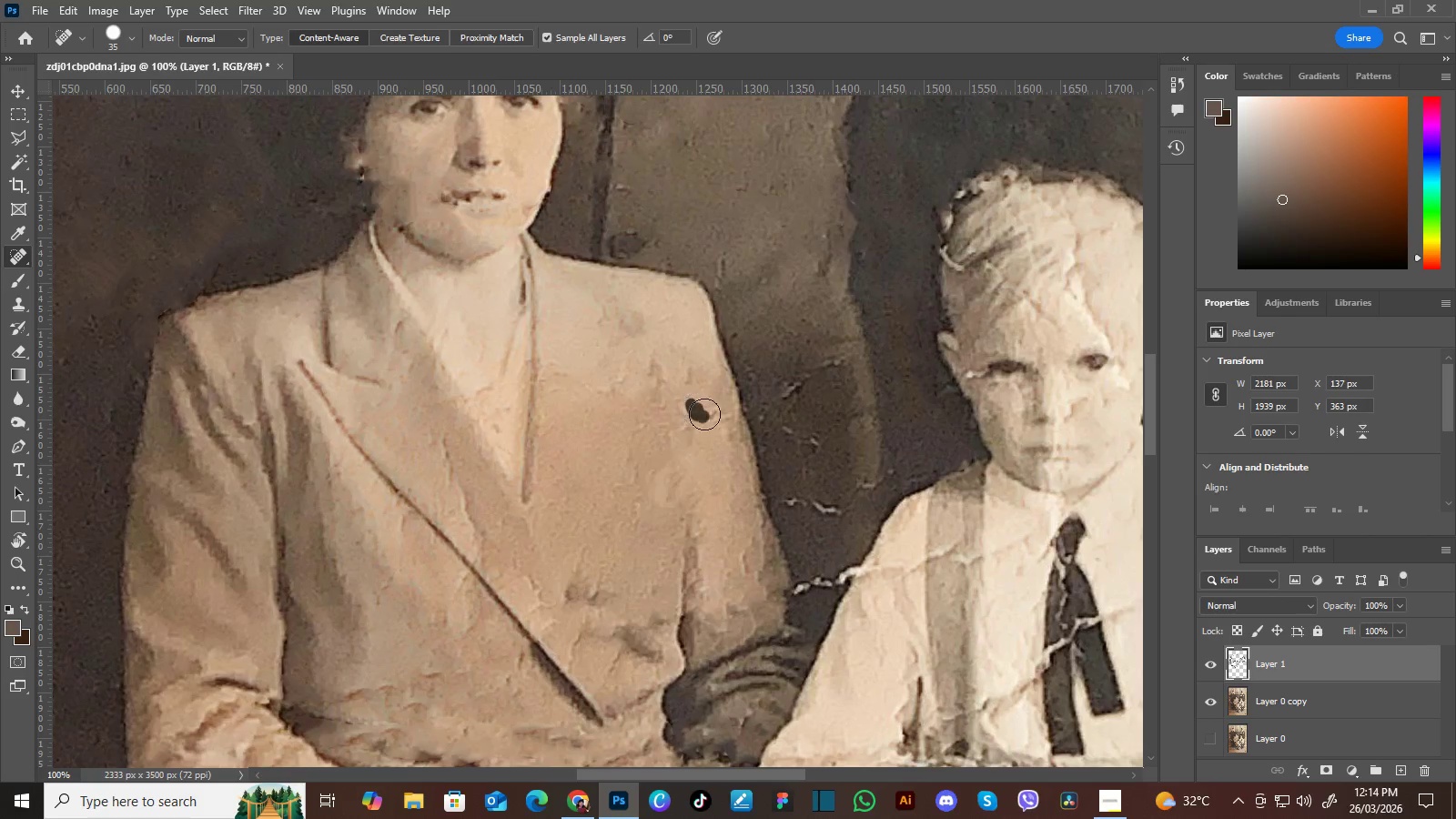 
left_click_drag(start_coordinate=[735, 480], to_coordinate=[715, 443])
 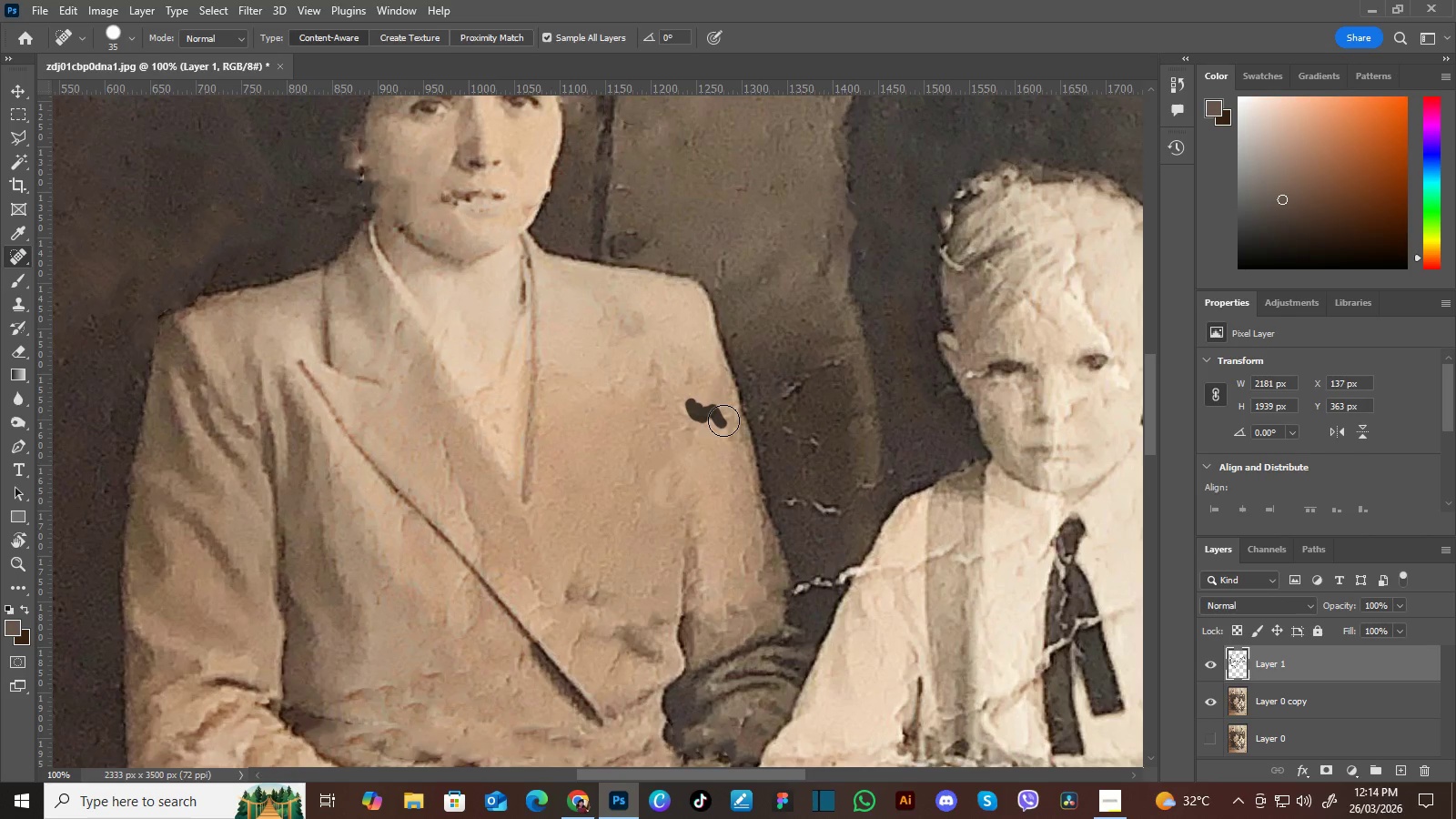 
hold_key(key=Space, duration=0.47)
 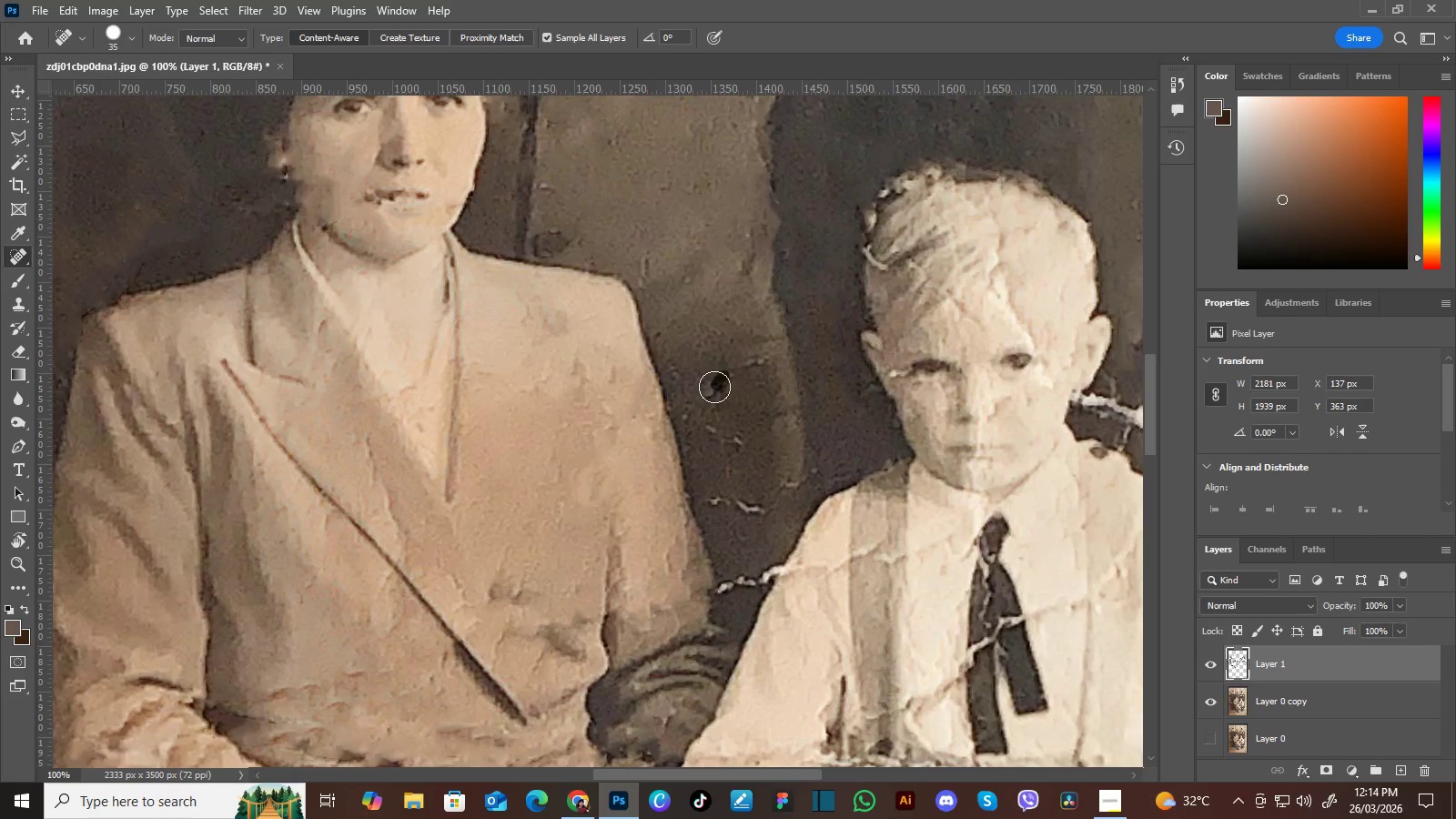 
left_click_drag(start_coordinate=[792, 389], to_coordinate=[715, 389])
 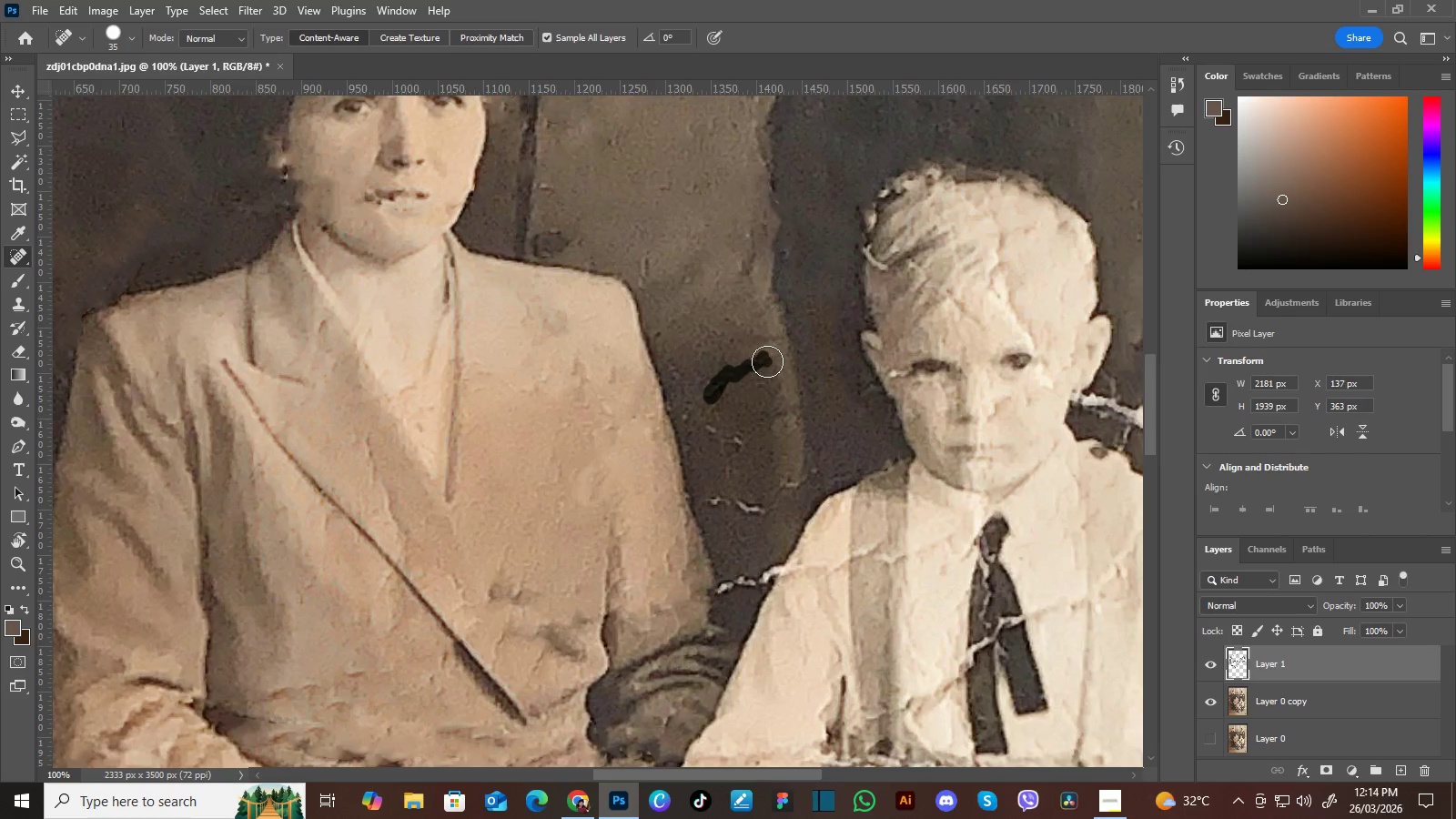 
hold_key(key=Space, duration=0.45)
 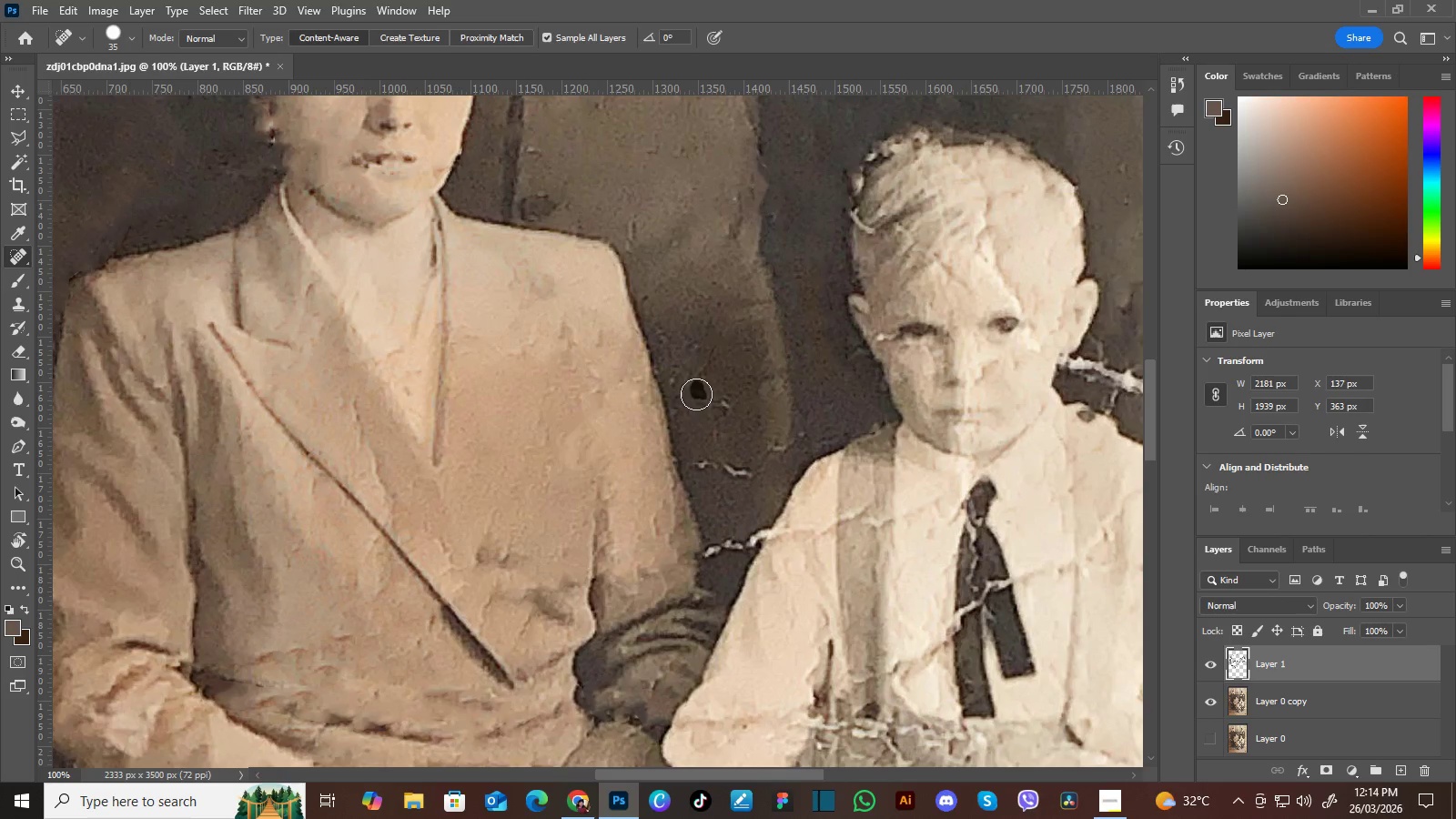 
left_click_drag(start_coordinate=[753, 426], to_coordinate=[740, 389])
 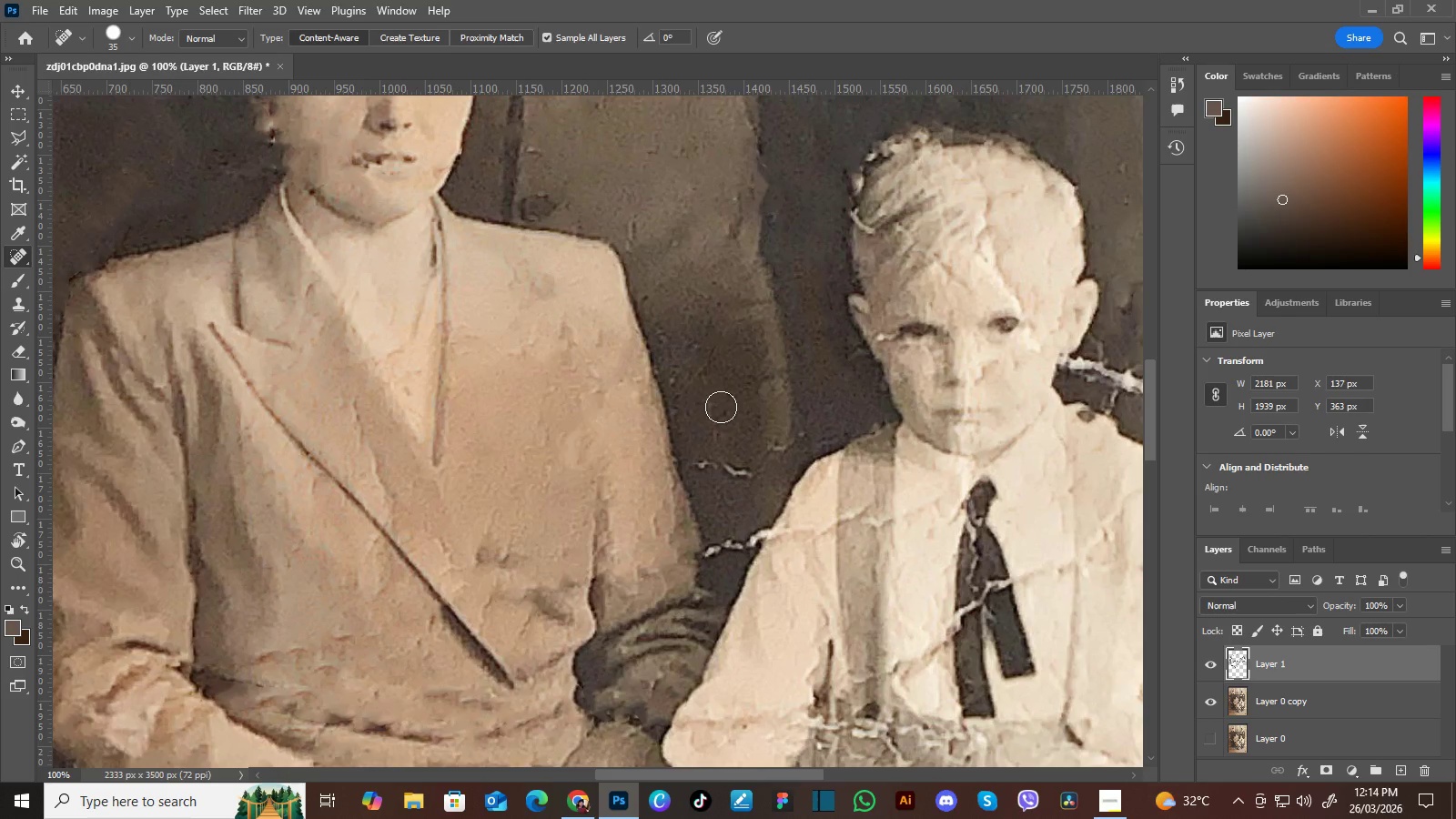 
hold_key(key=Space, duration=0.48)
 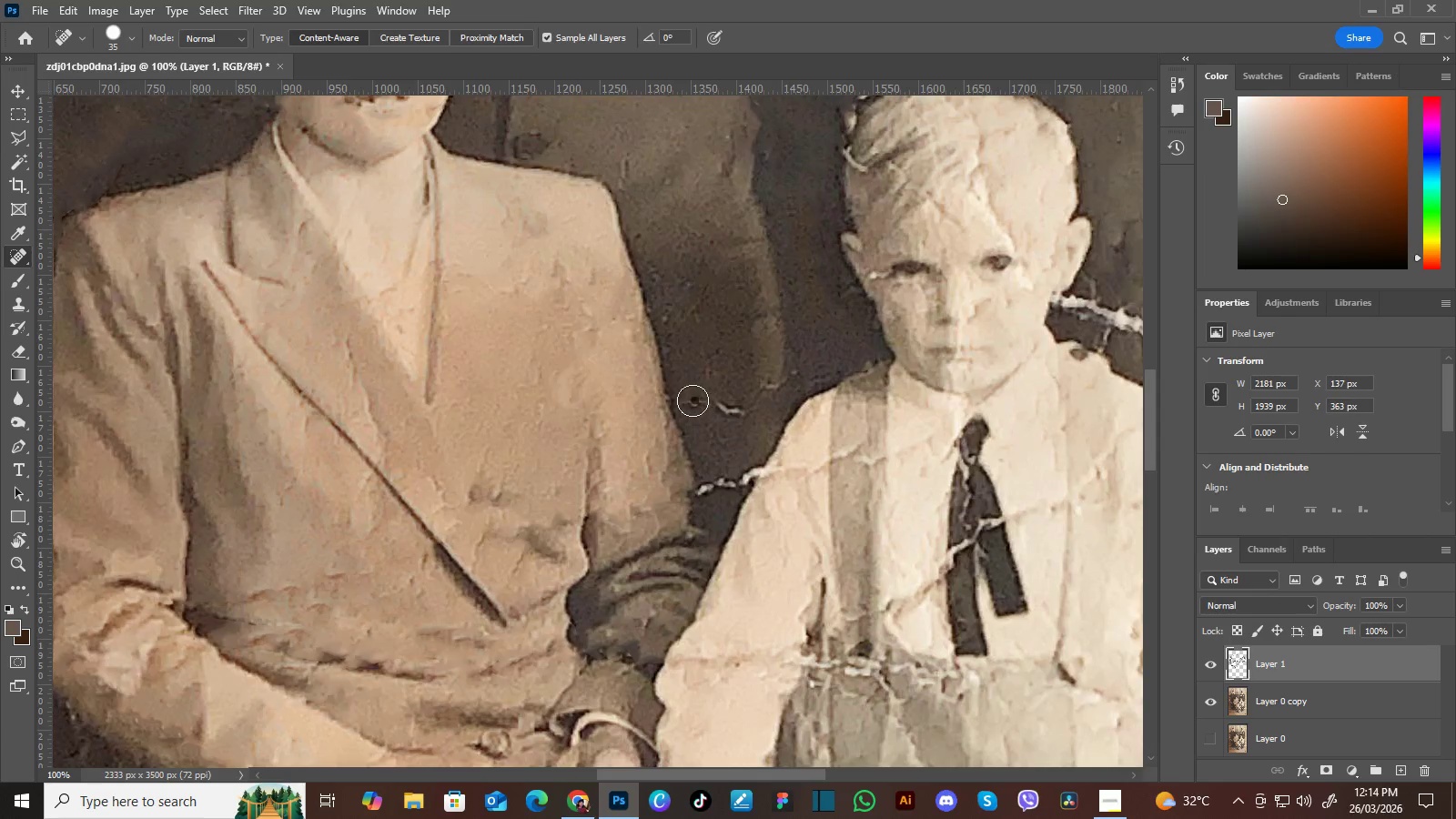 
left_click_drag(start_coordinate=[743, 451], to_coordinate=[735, 389])
 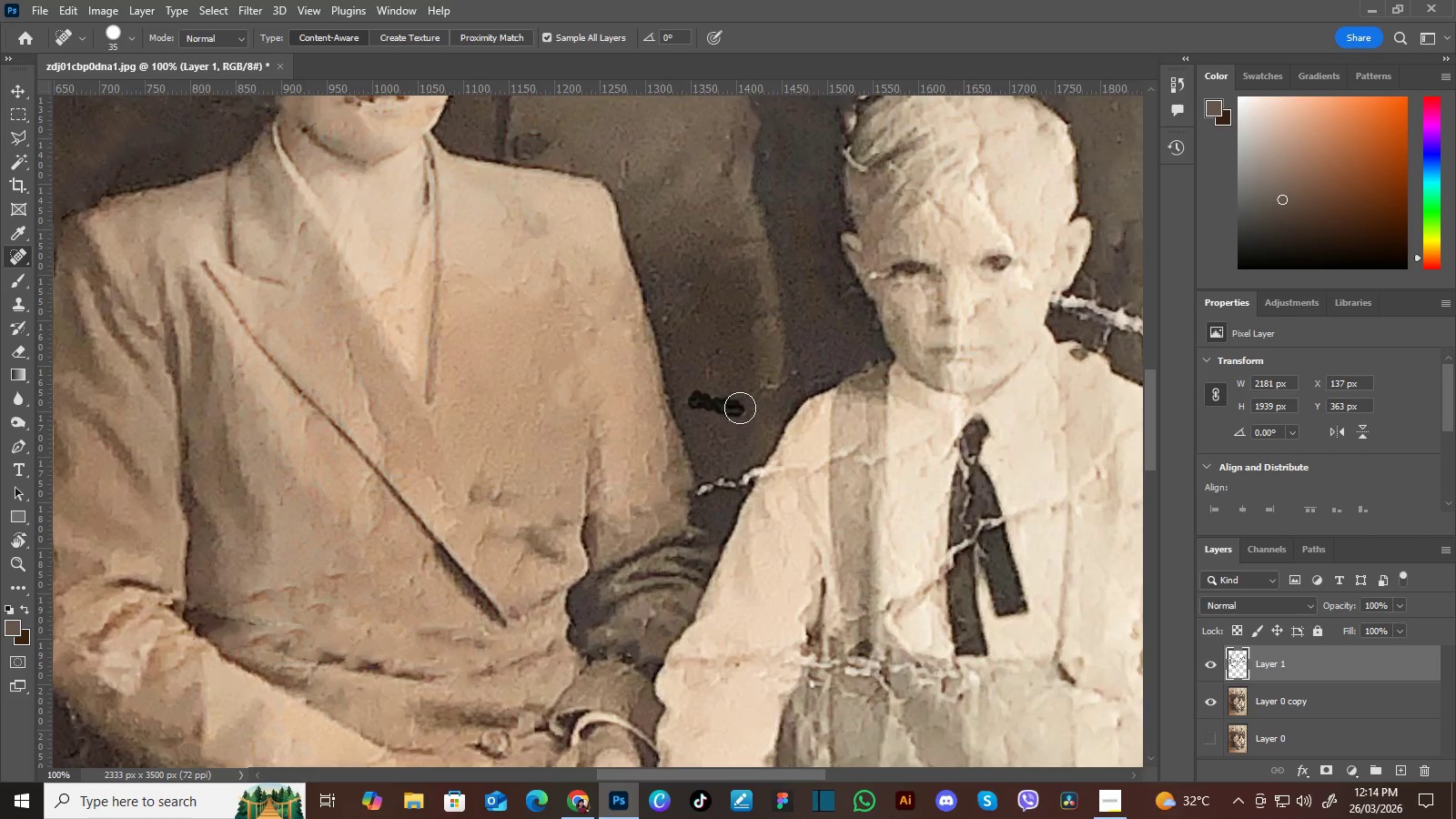 
key(Space)
 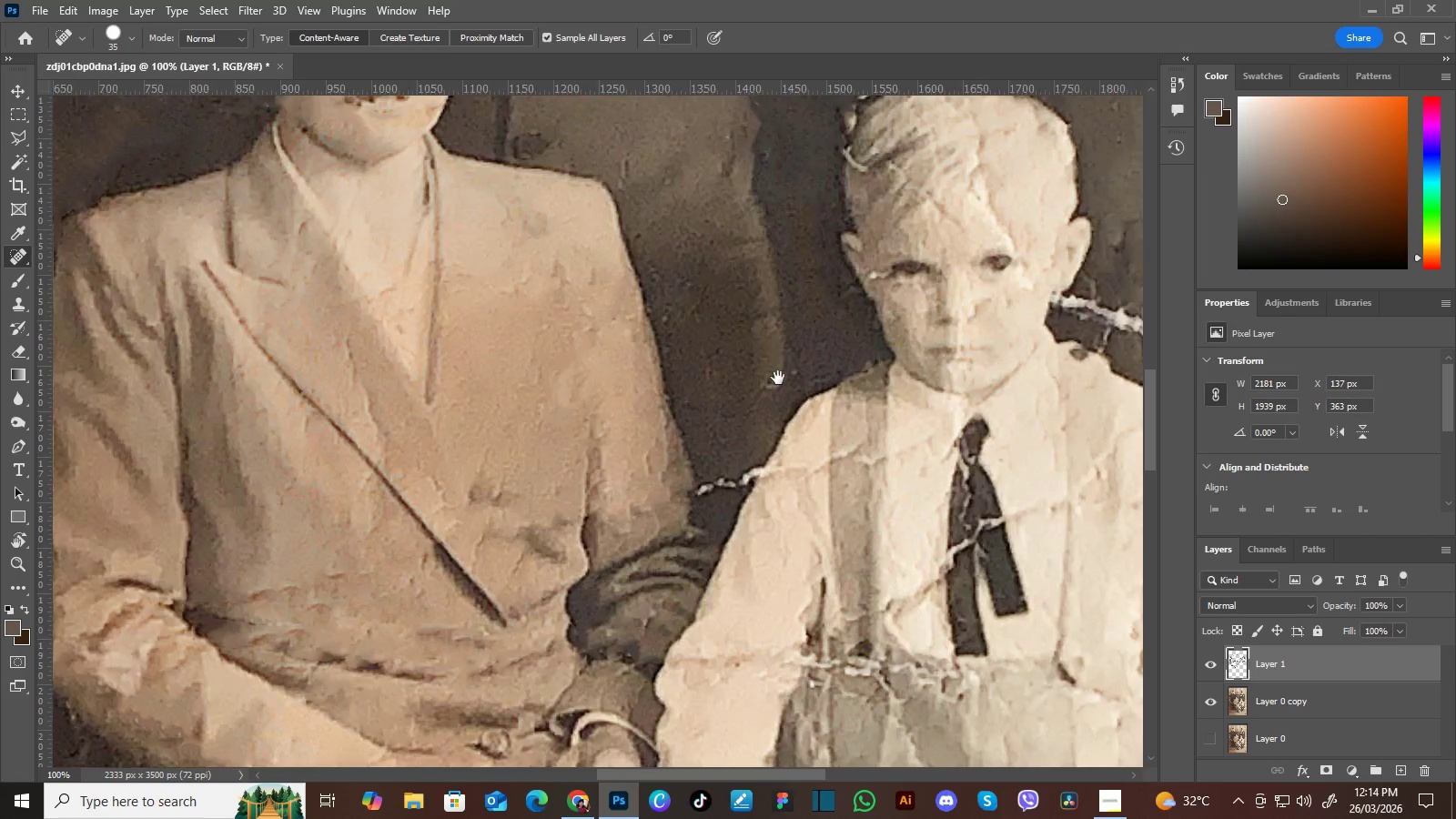 
left_click_drag(start_coordinate=[778, 379], to_coordinate=[764, 396])
 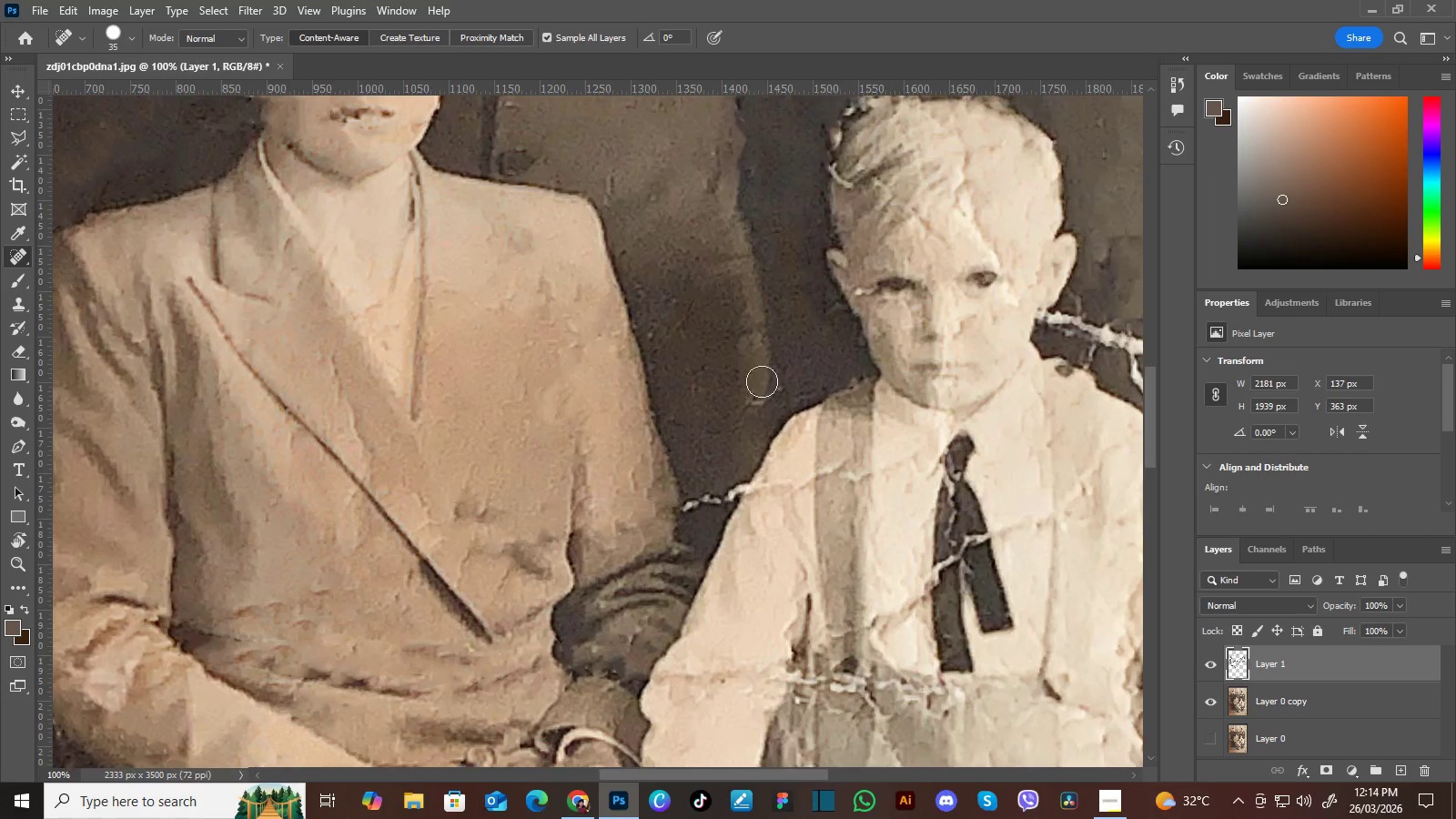 
hold_key(key=Space, duration=0.45)
 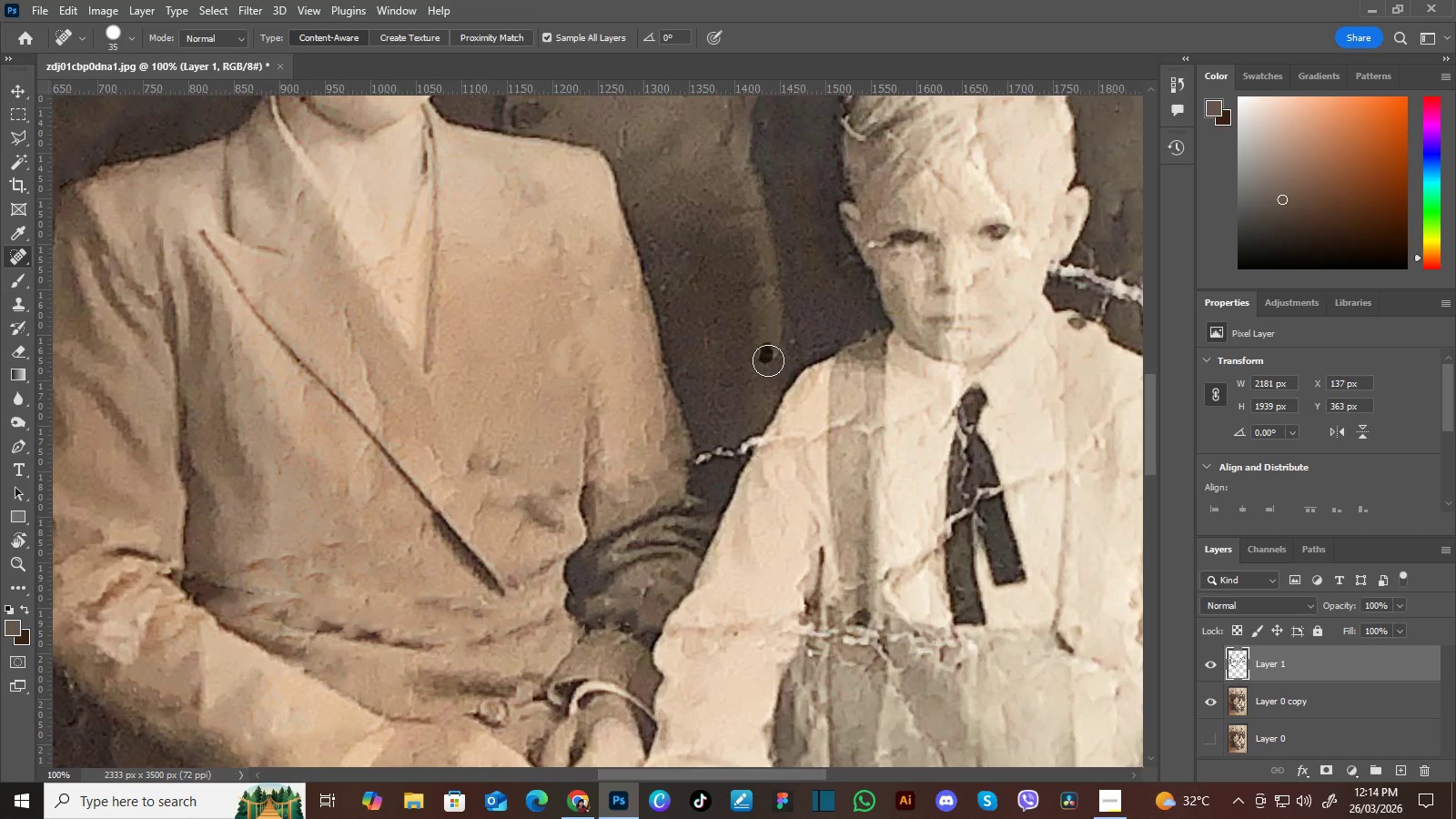 
left_click_drag(start_coordinate=[757, 411], to_coordinate=[770, 364])
 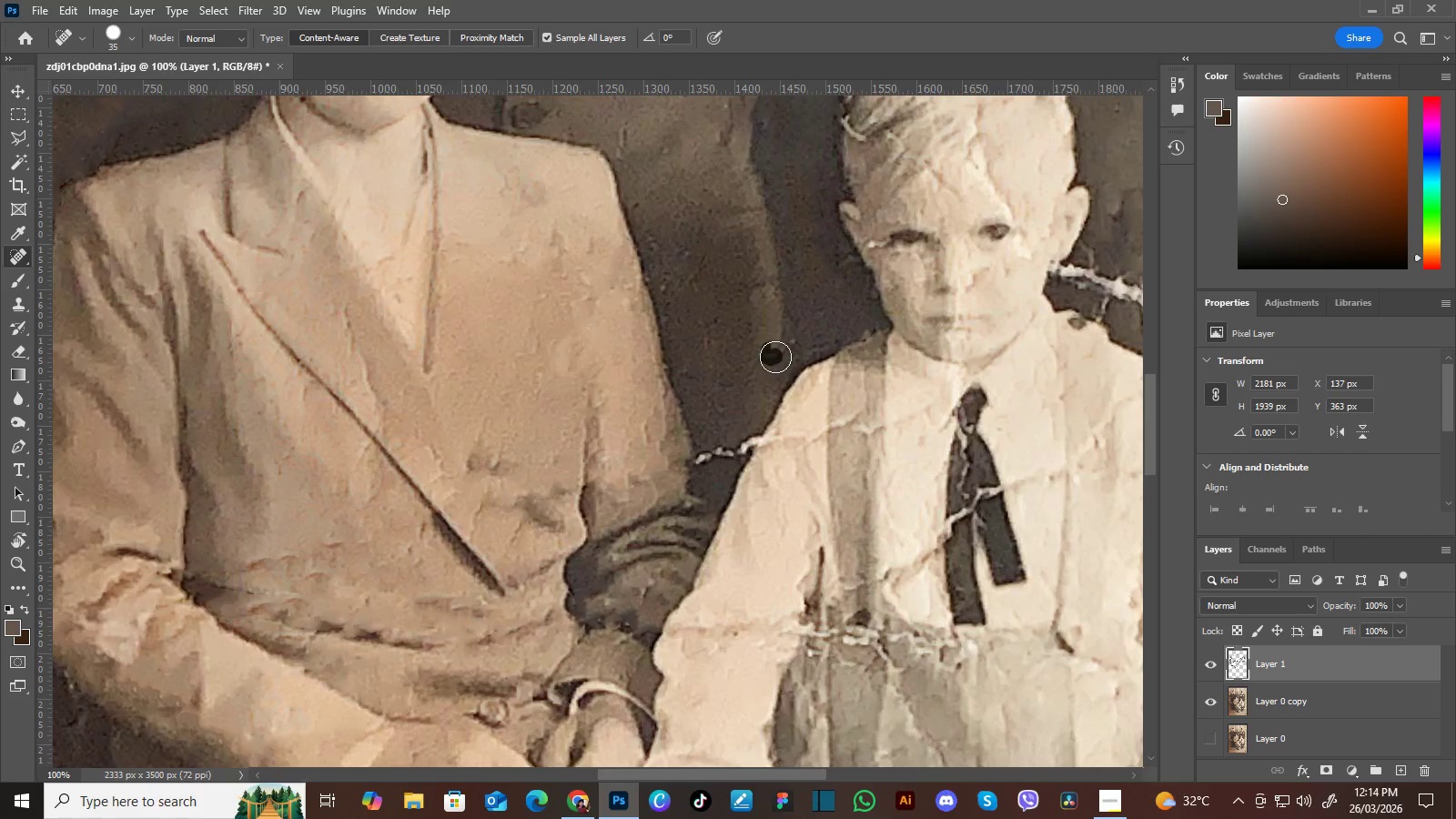 
hold_key(key=Space, duration=0.45)
 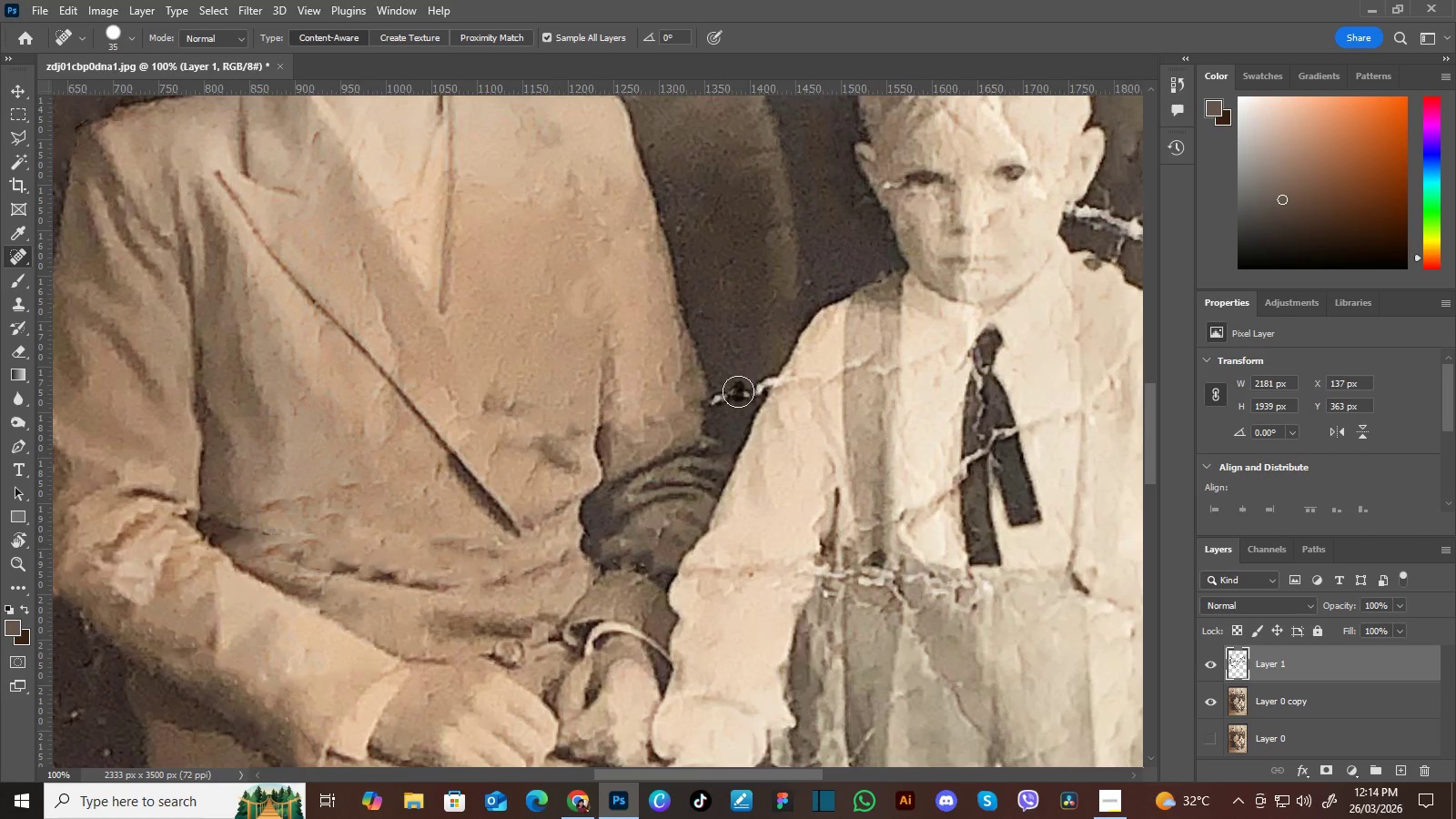 
left_click_drag(start_coordinate=[740, 417], to_coordinate=[755, 358])
 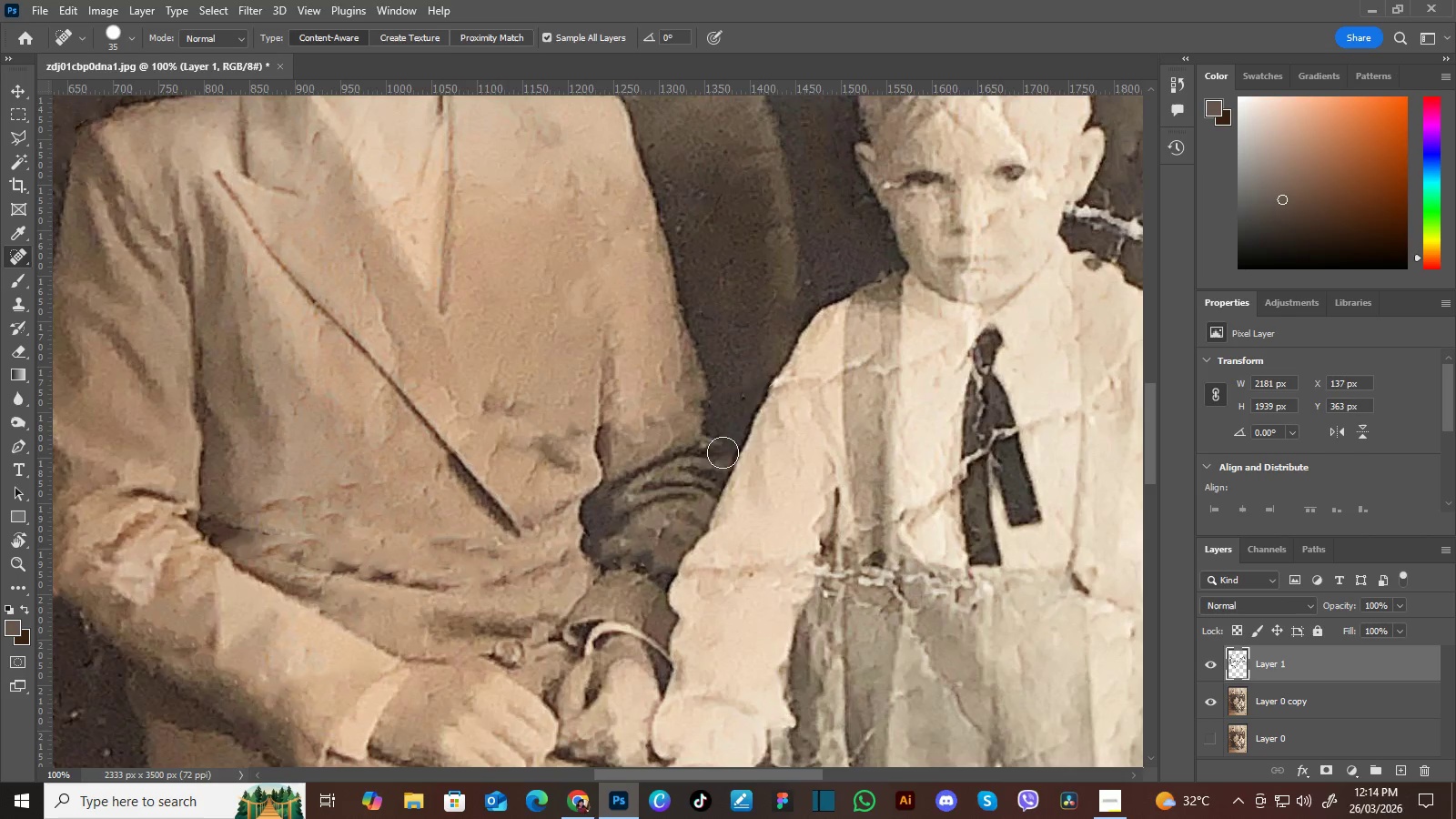 
wait(6.09)
 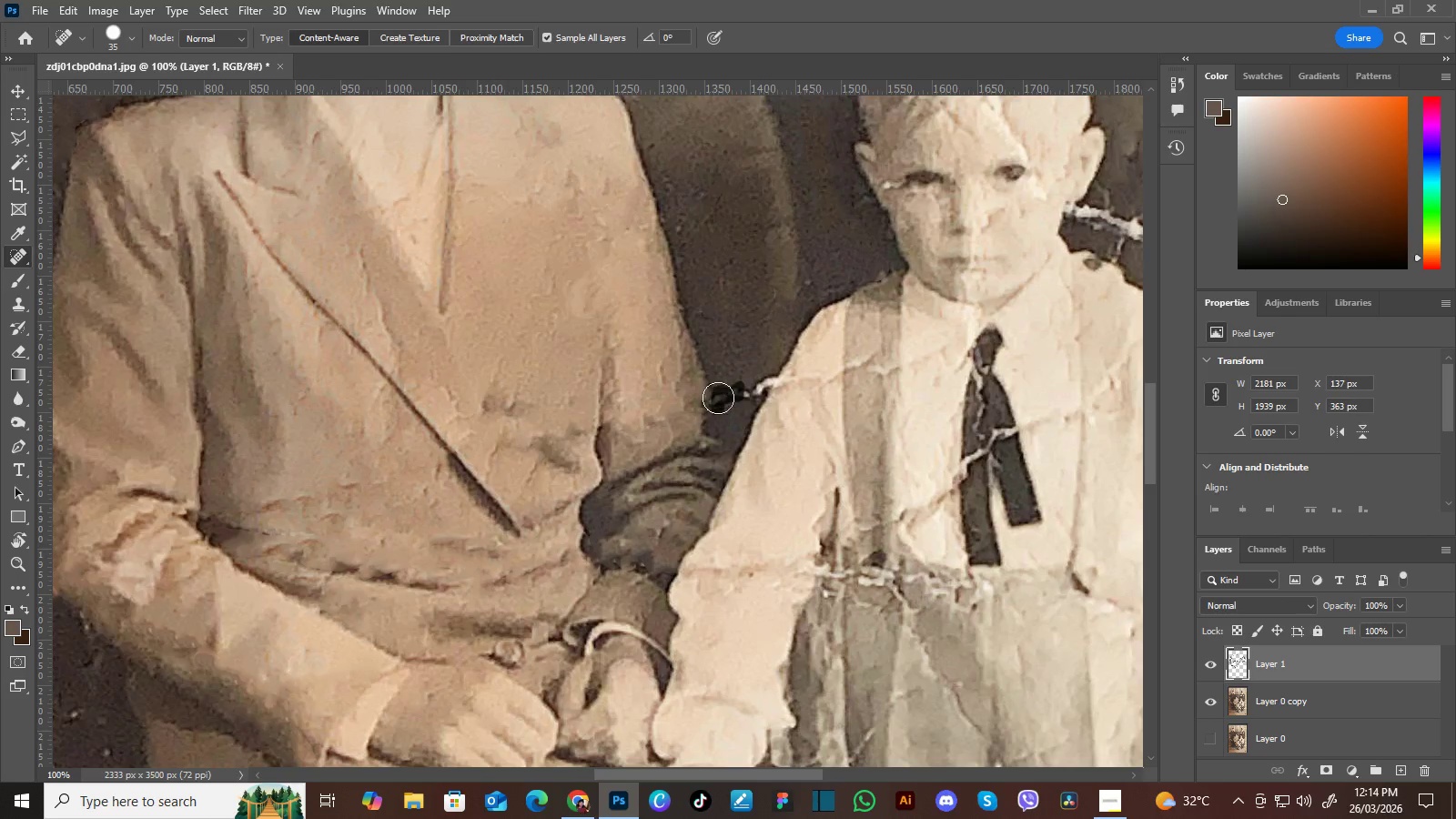 
hold_key(key=Space, duration=1.53)
 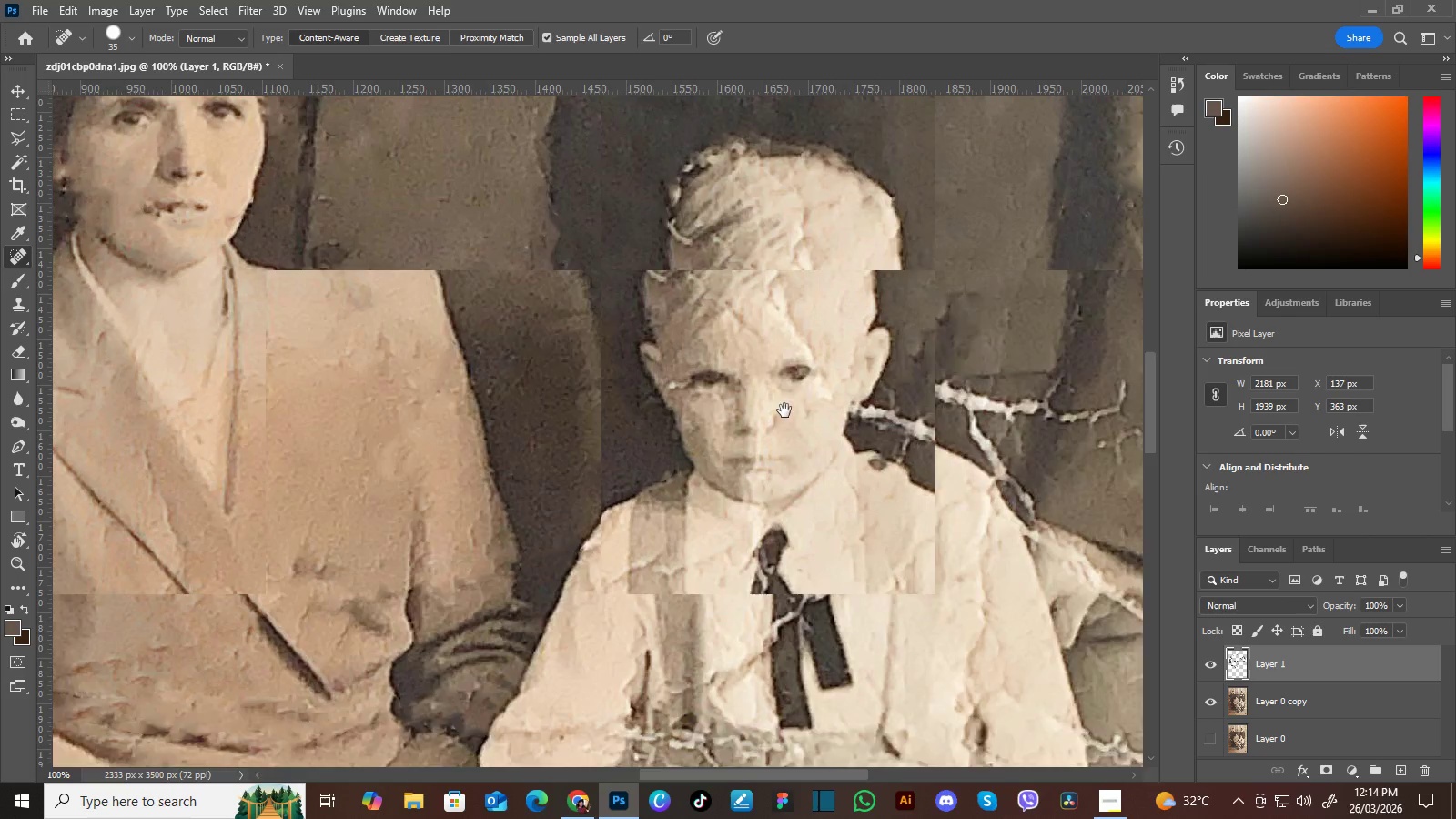 
left_click_drag(start_coordinate=[824, 415], to_coordinate=[767, 419])
 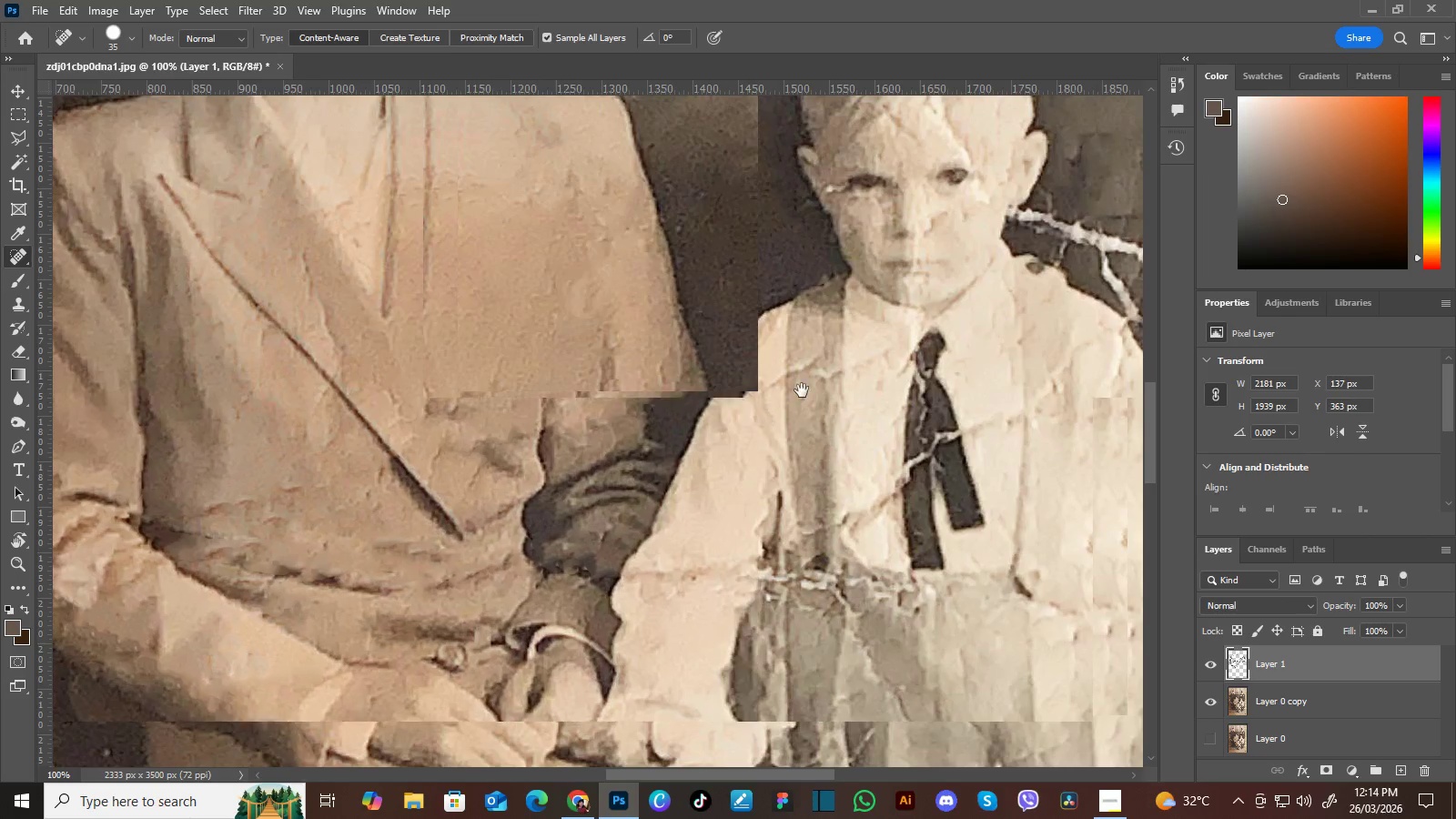 
left_click_drag(start_coordinate=[822, 374], to_coordinate=[757, 452])
 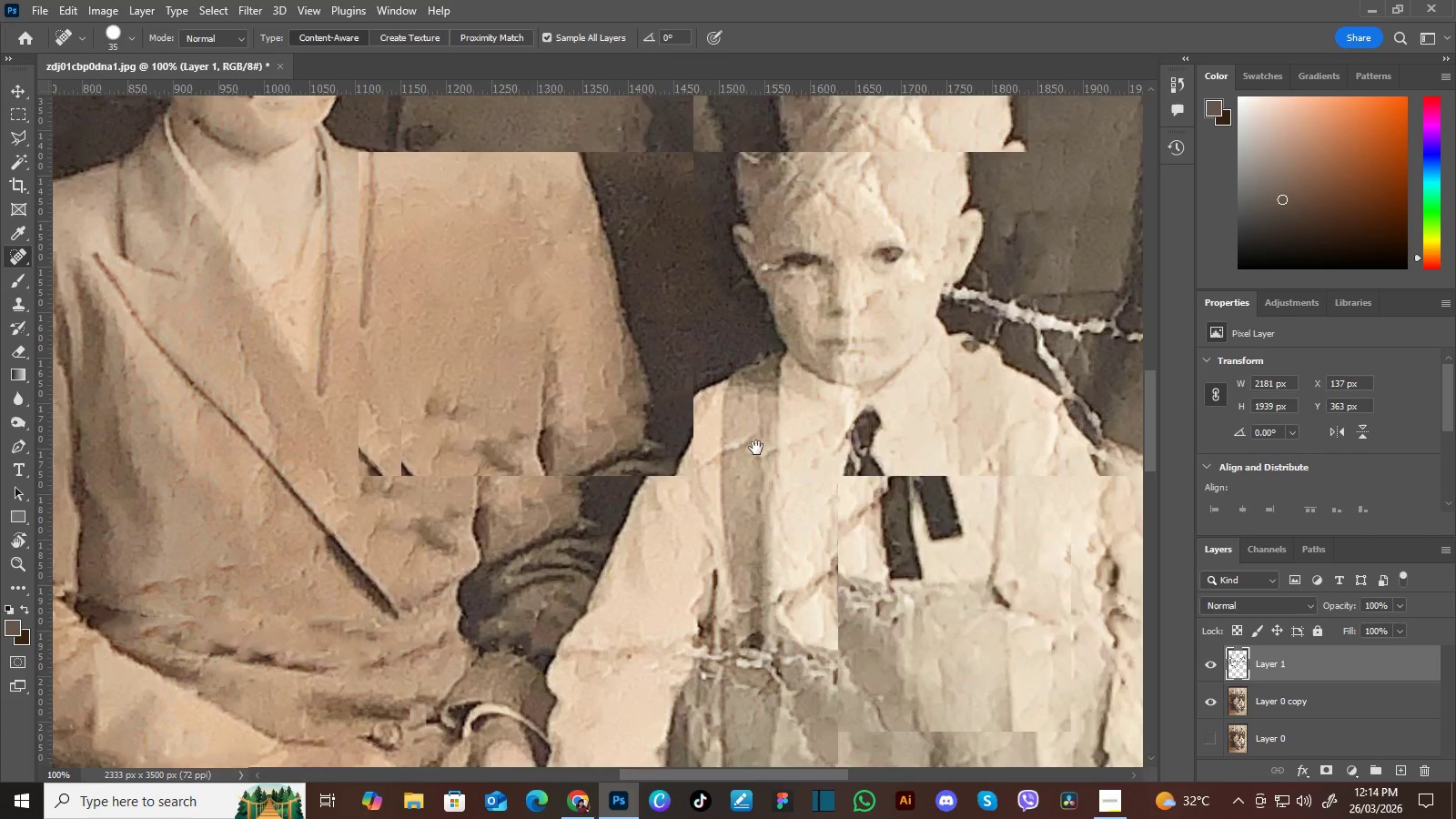 
left_click_drag(start_coordinate=[812, 373], to_coordinate=[753, 443])
 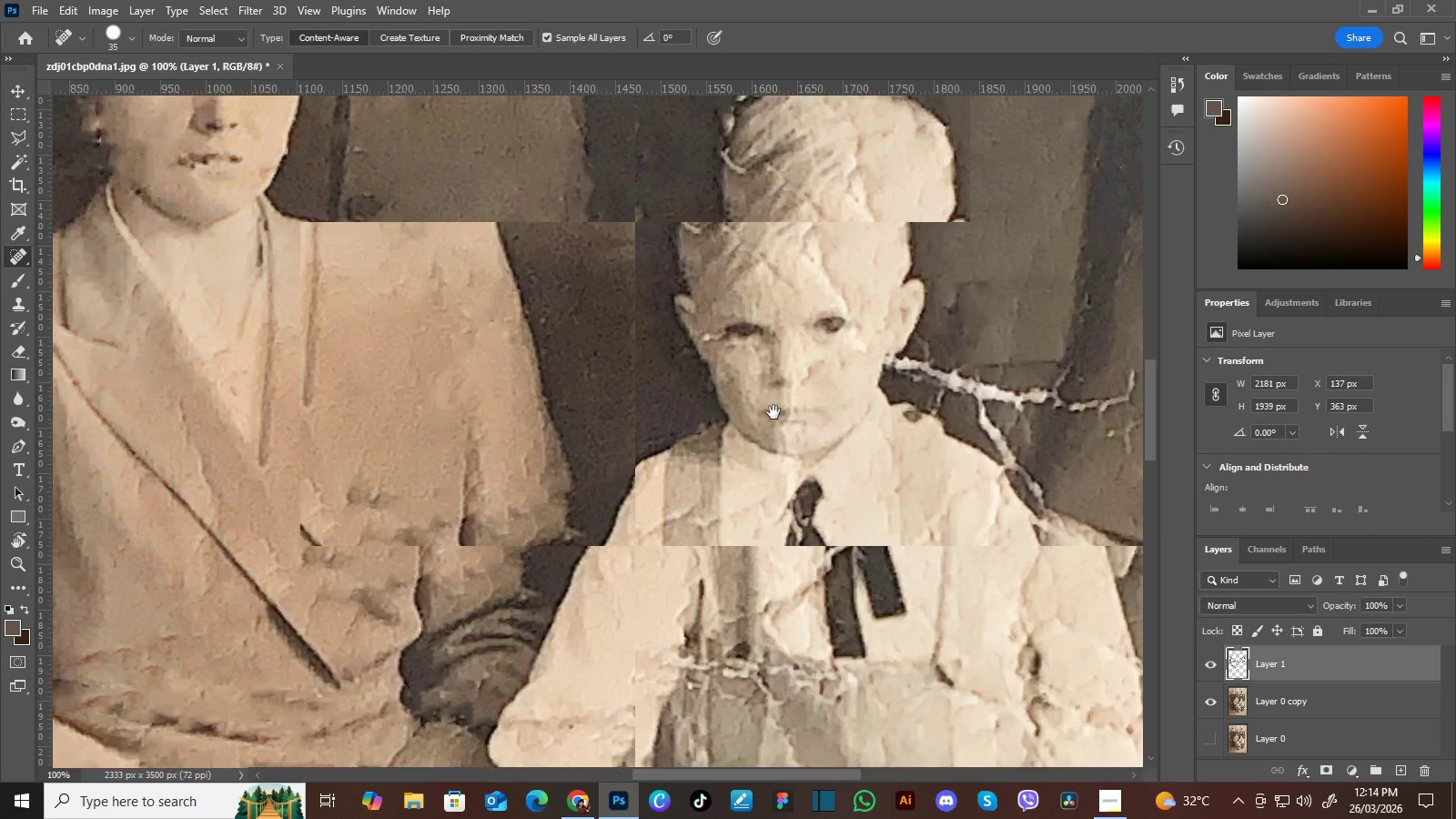 
hold_key(key=Space, duration=1.45)
 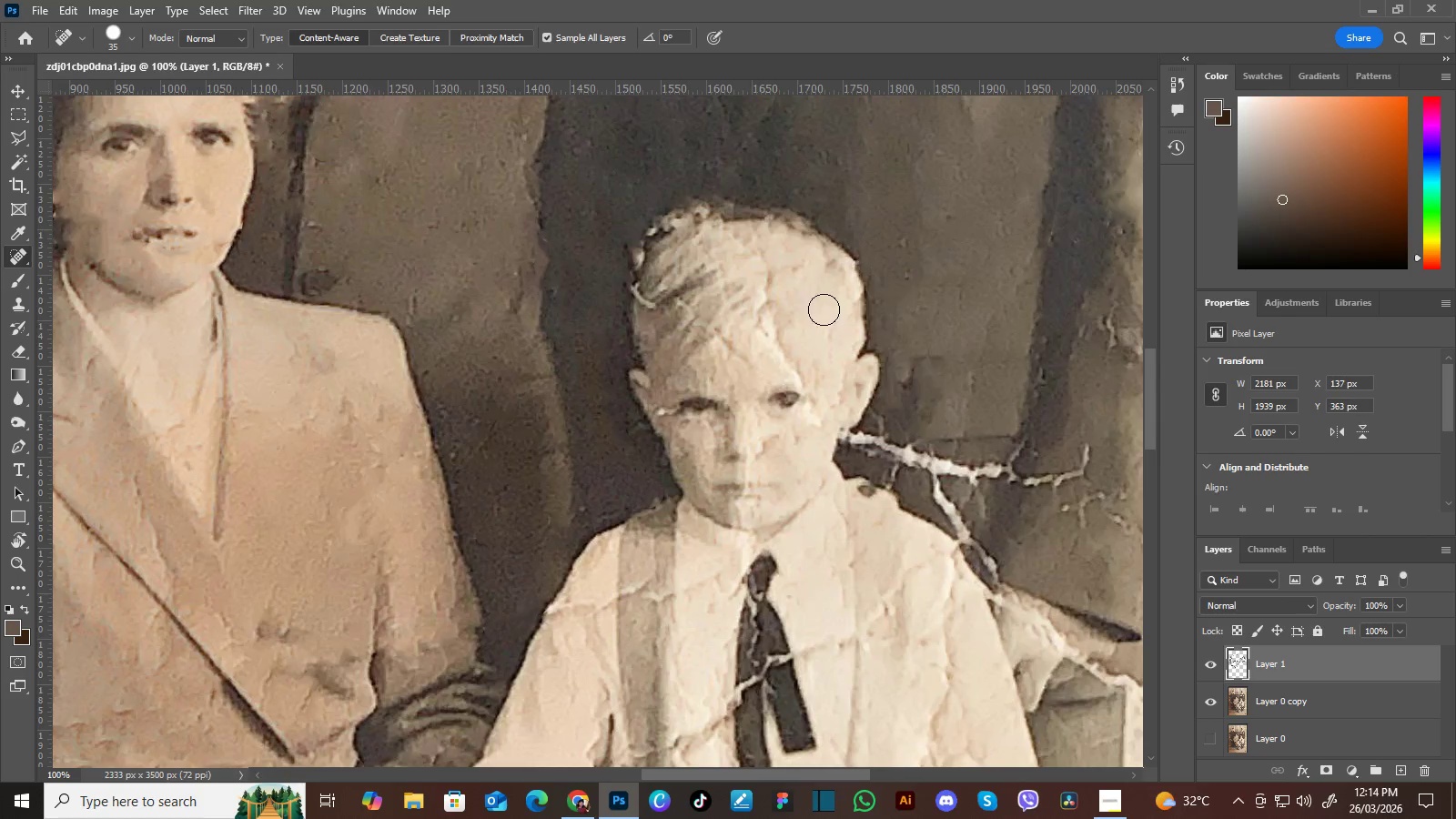 
left_click_drag(start_coordinate=[813, 379], to_coordinate=[778, 427])
 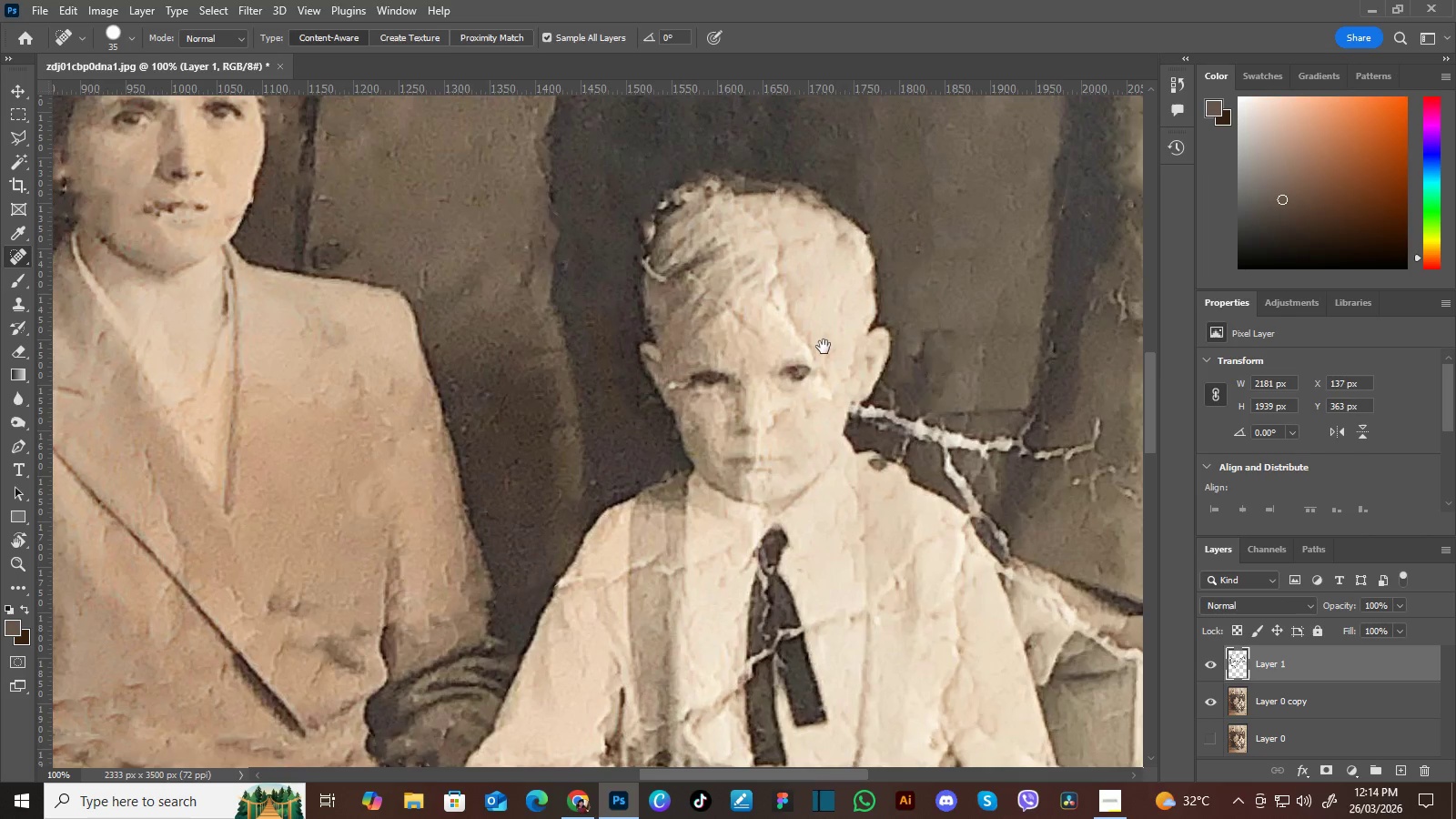 
left_click_drag(start_coordinate=[826, 350], to_coordinate=[815, 377])
 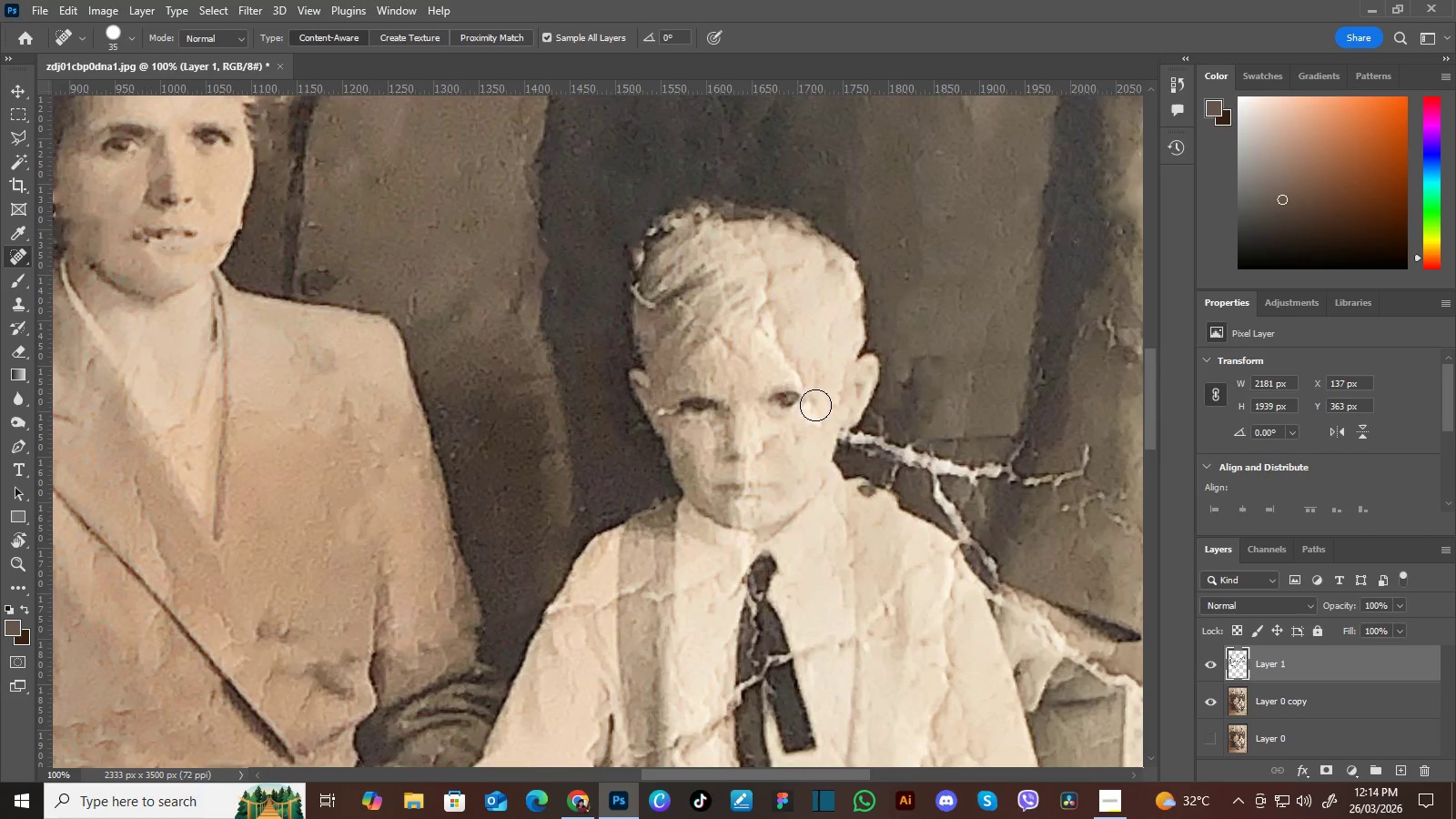 
key(Control+Equal)
 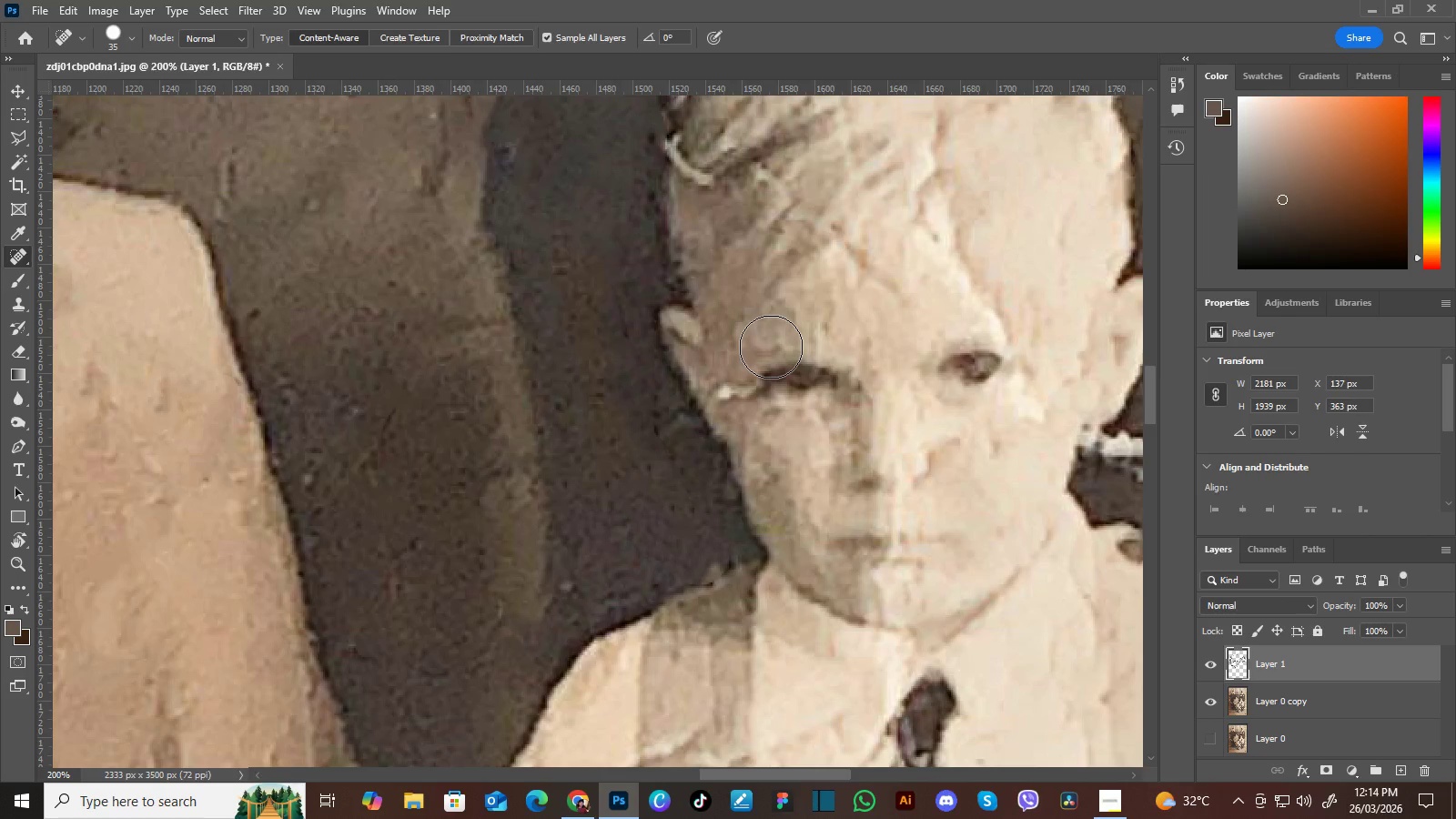 
key(BracketLeft)
 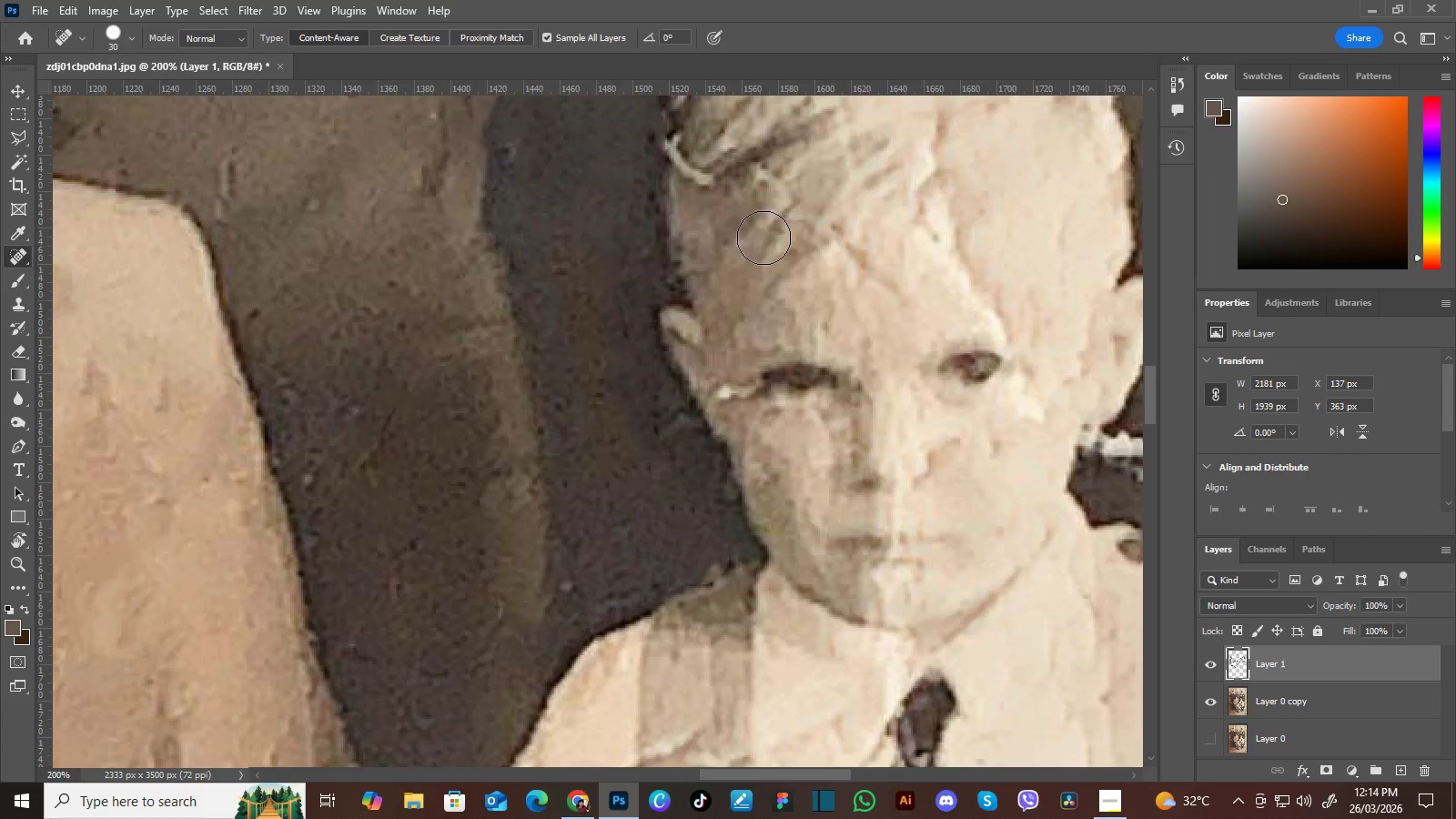 
key(BracketLeft)
 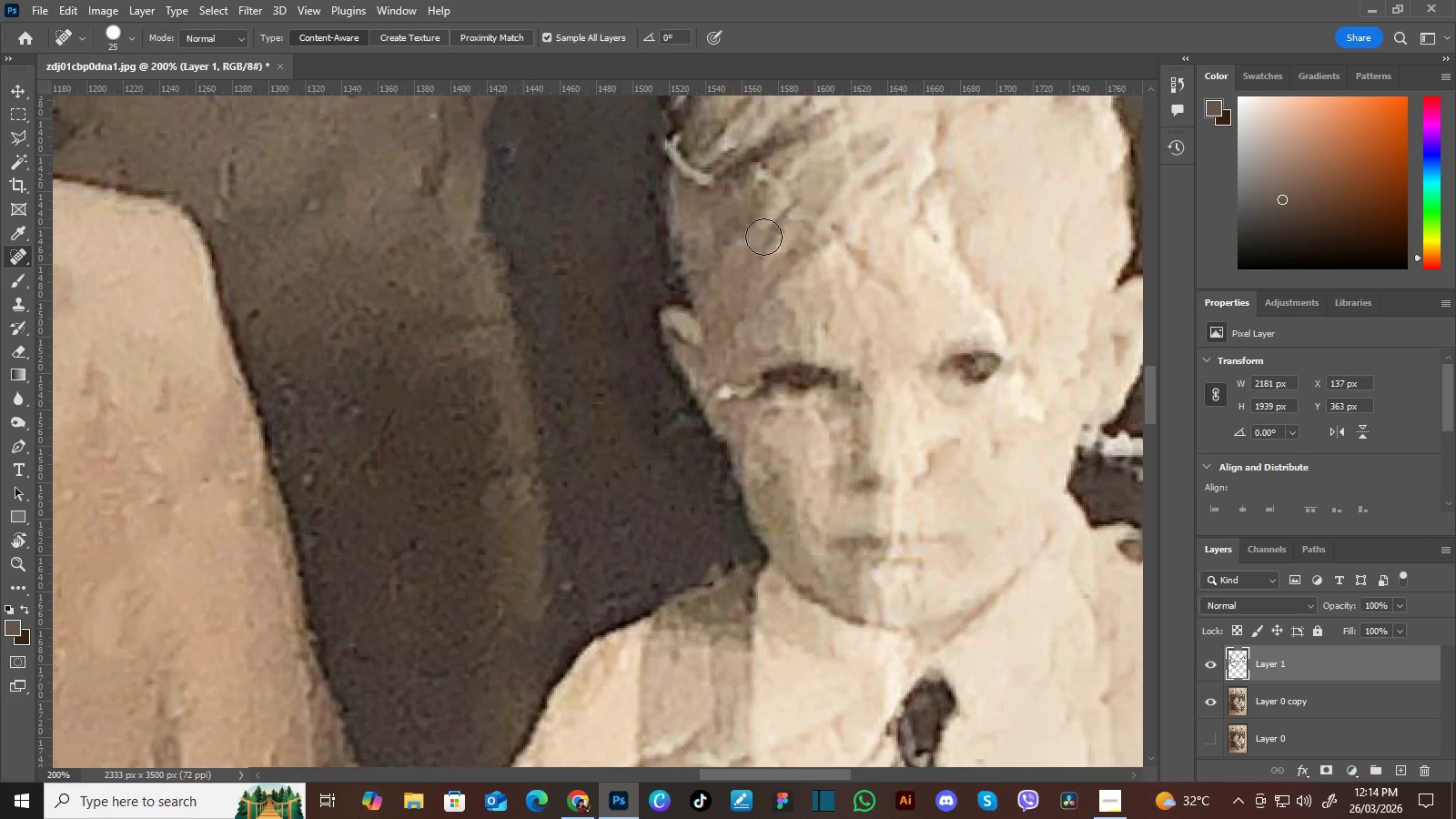 
key(BracketLeft)
 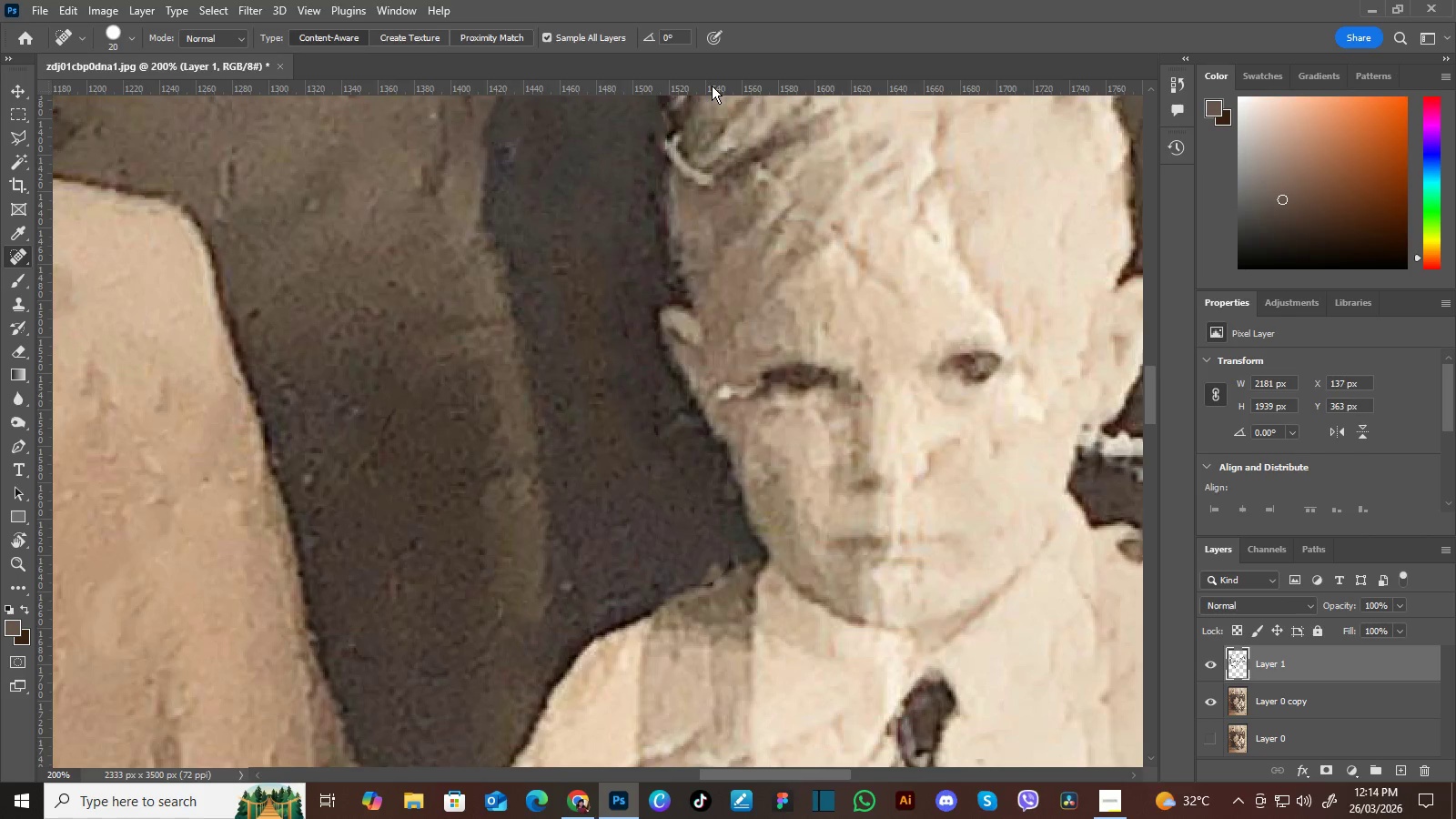 
hold_key(key=Space, duration=1.5)
 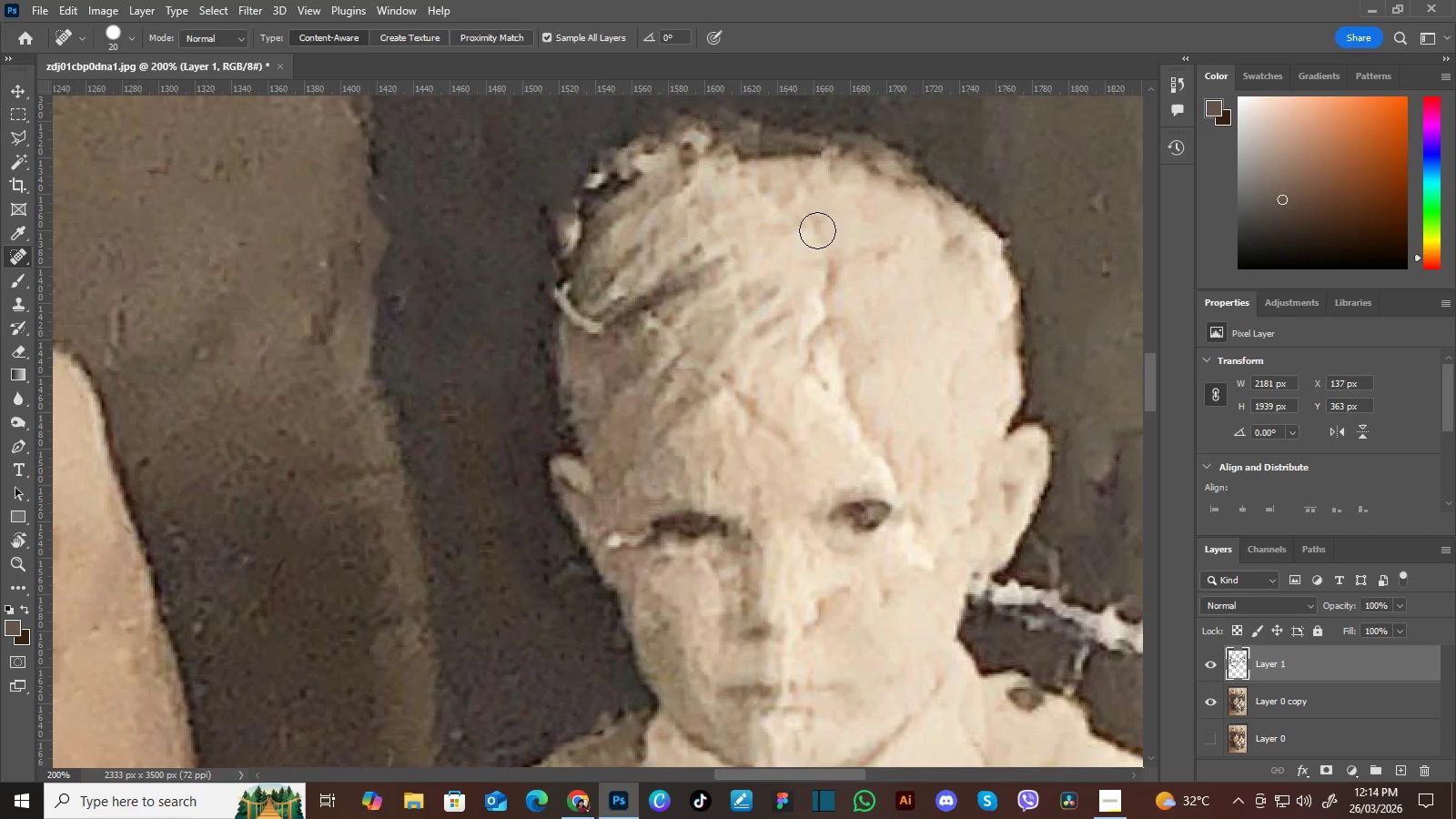 
left_click_drag(start_coordinate=[821, 249], to_coordinate=[761, 326])
 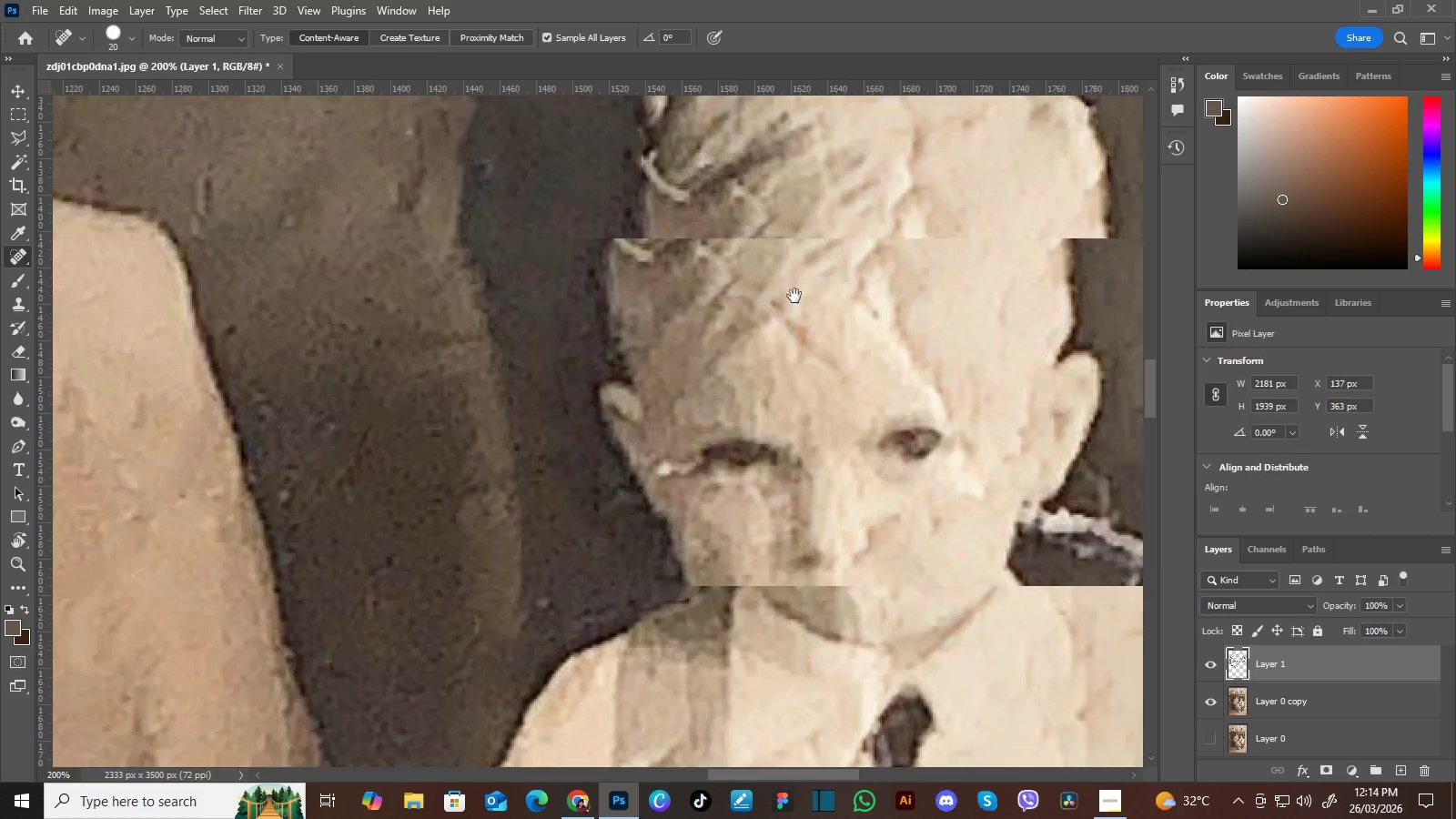 
left_click_drag(start_coordinate=[803, 261], to_coordinate=[753, 333])
 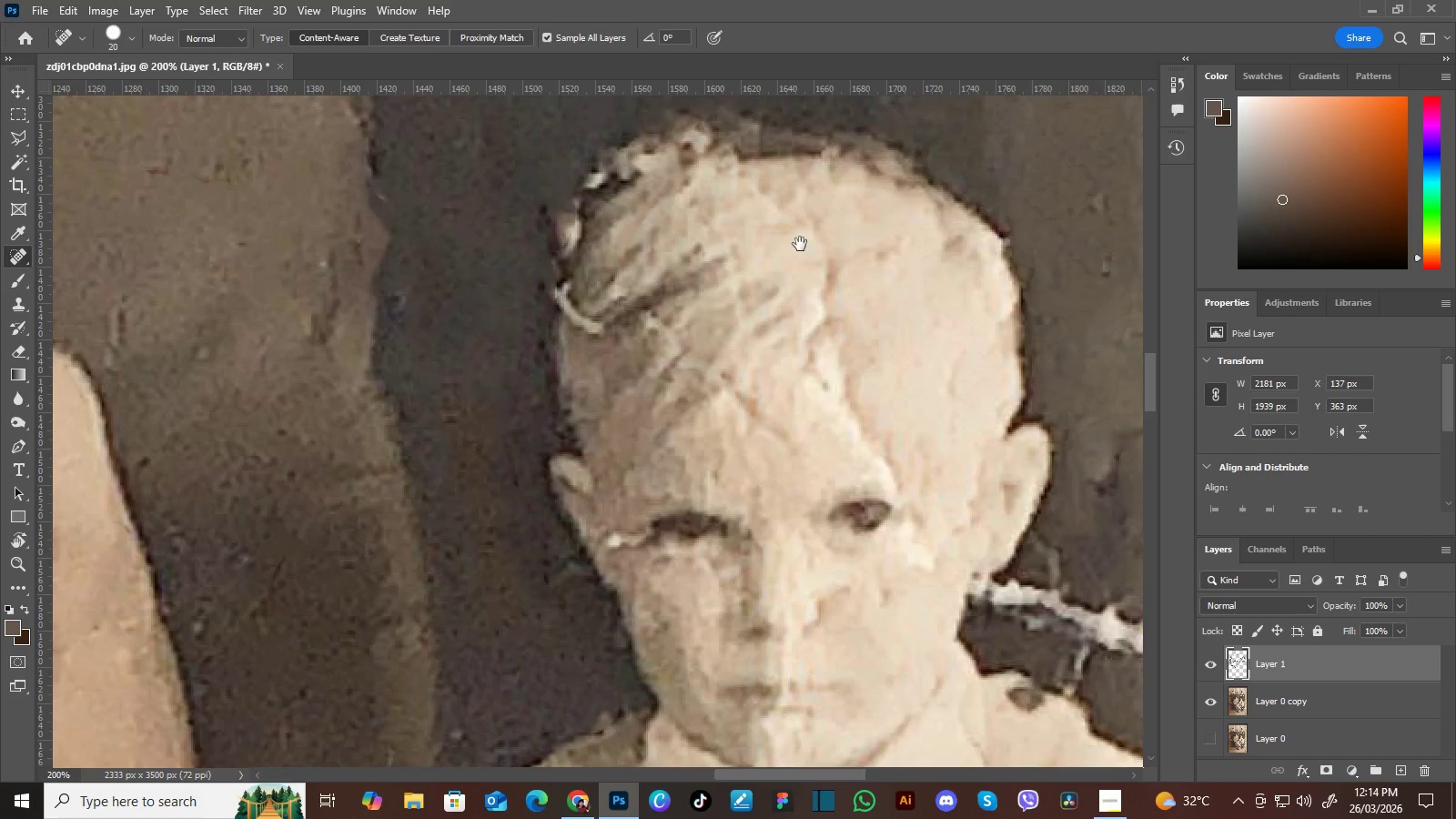 
hold_key(key=Space, duration=0.53)
 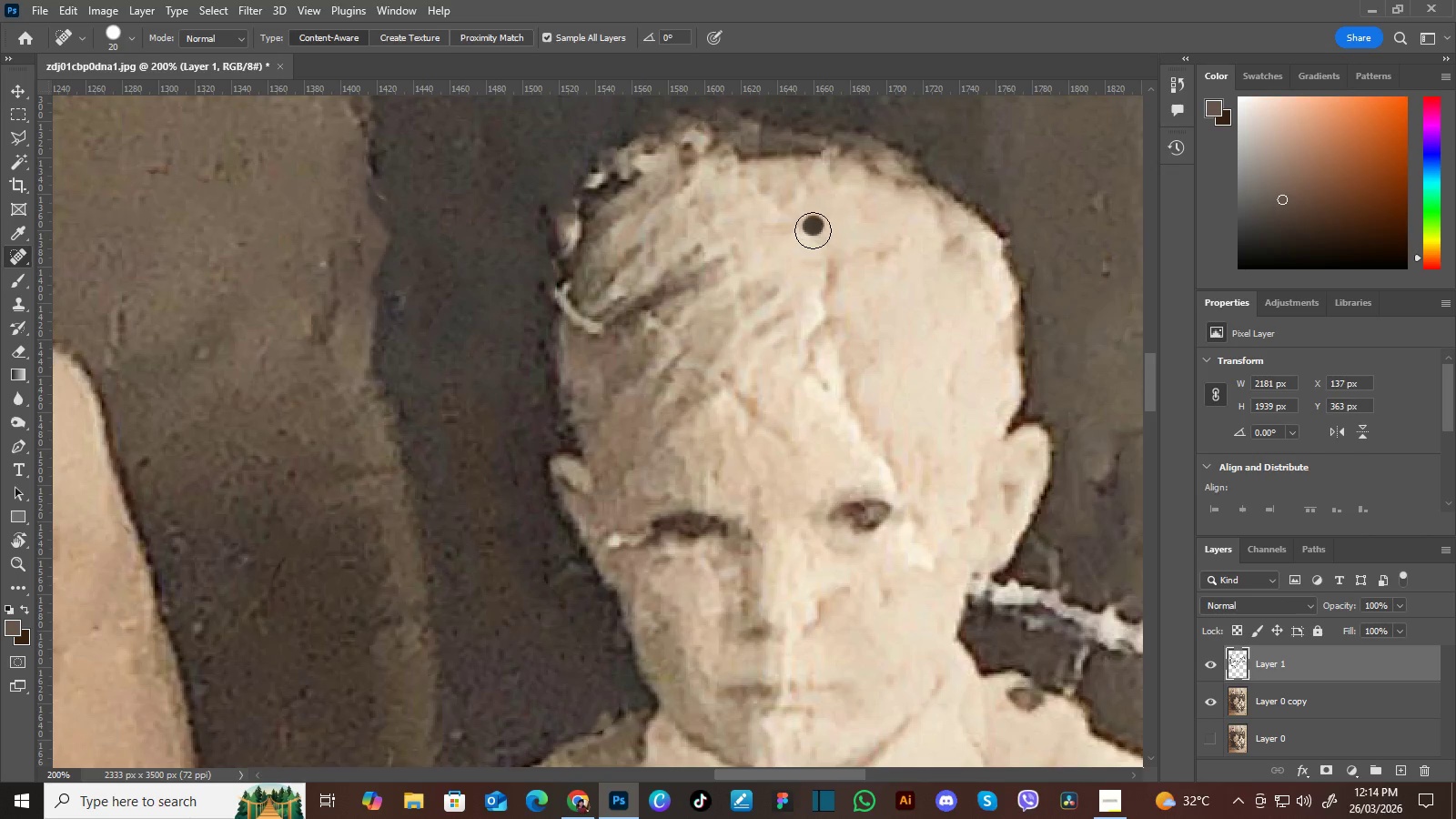 
left_click([819, 245])
 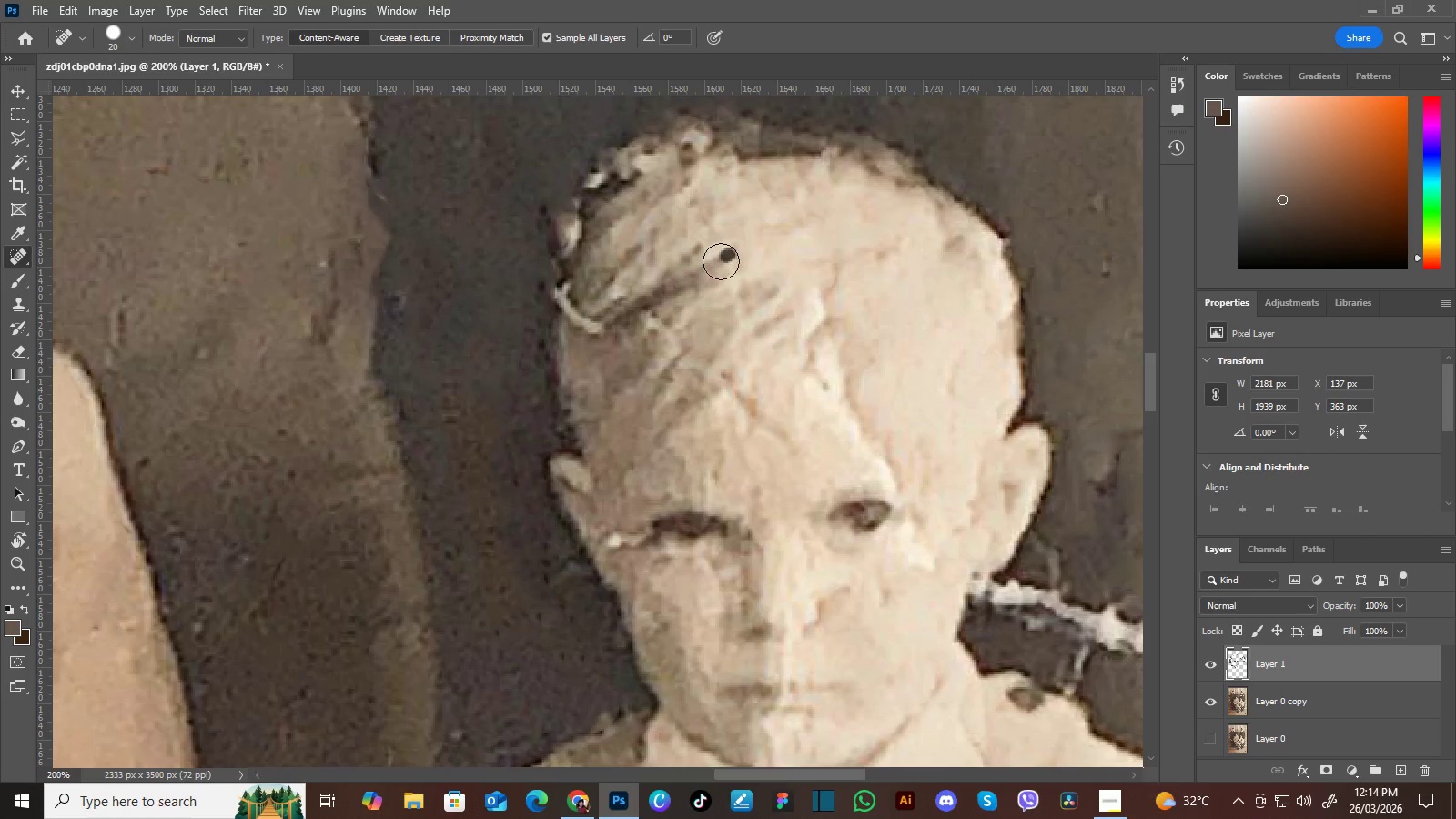 
hold_key(key=Space, duration=0.45)
 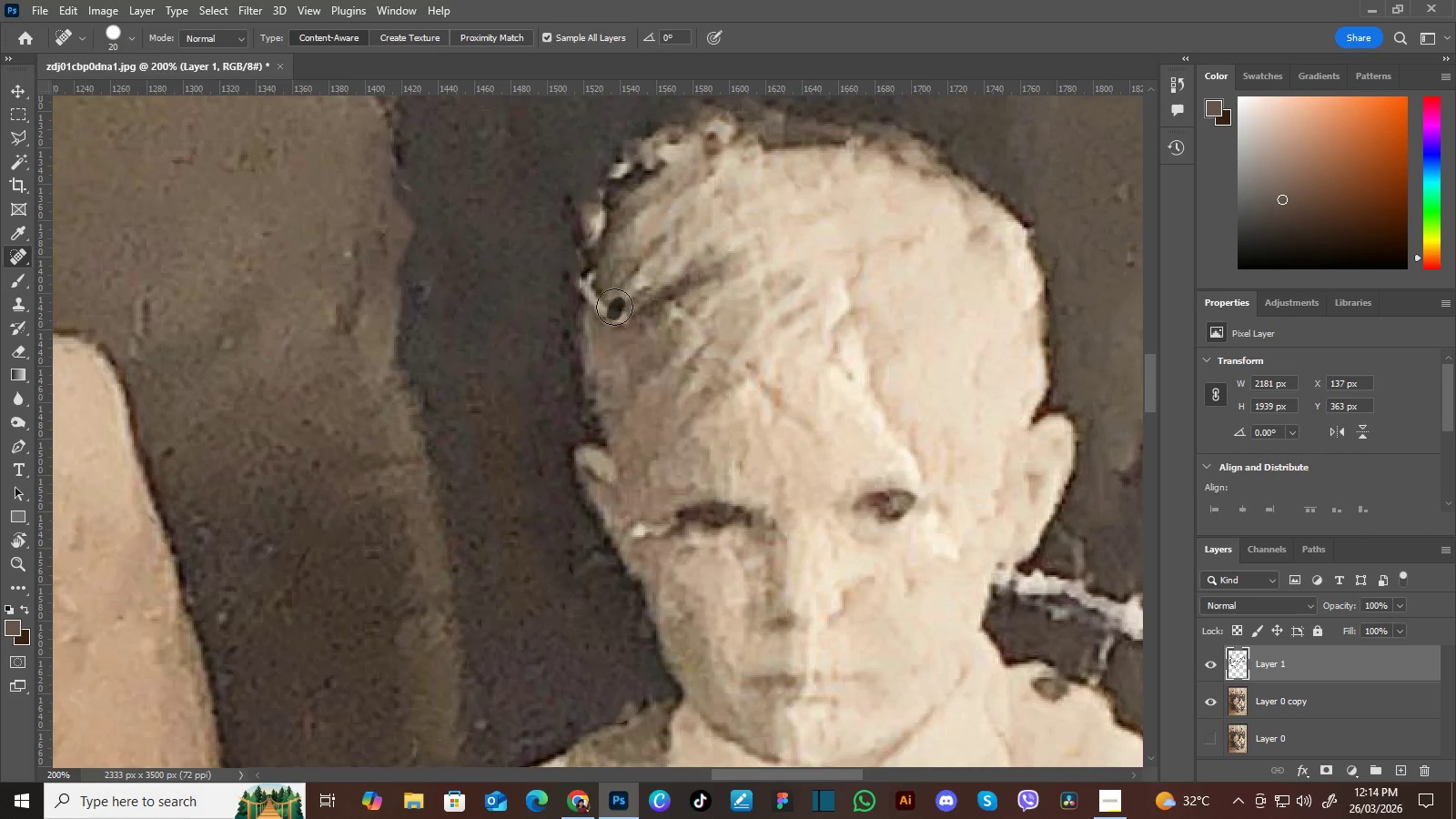 
left_click_drag(start_coordinate=[612, 310], to_coordinate=[637, 300])
 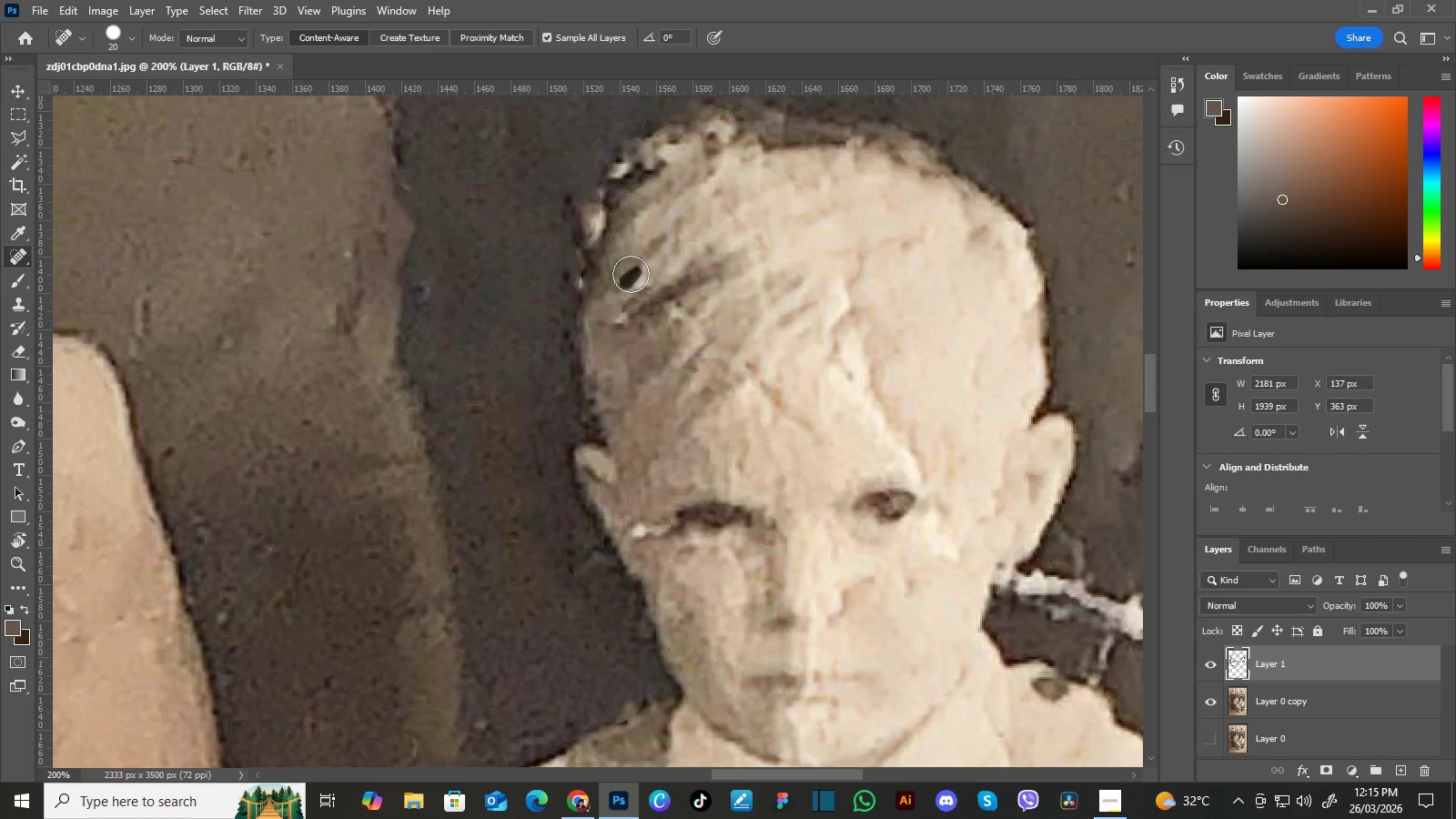 
hold_key(key=Space, duration=0.55)
 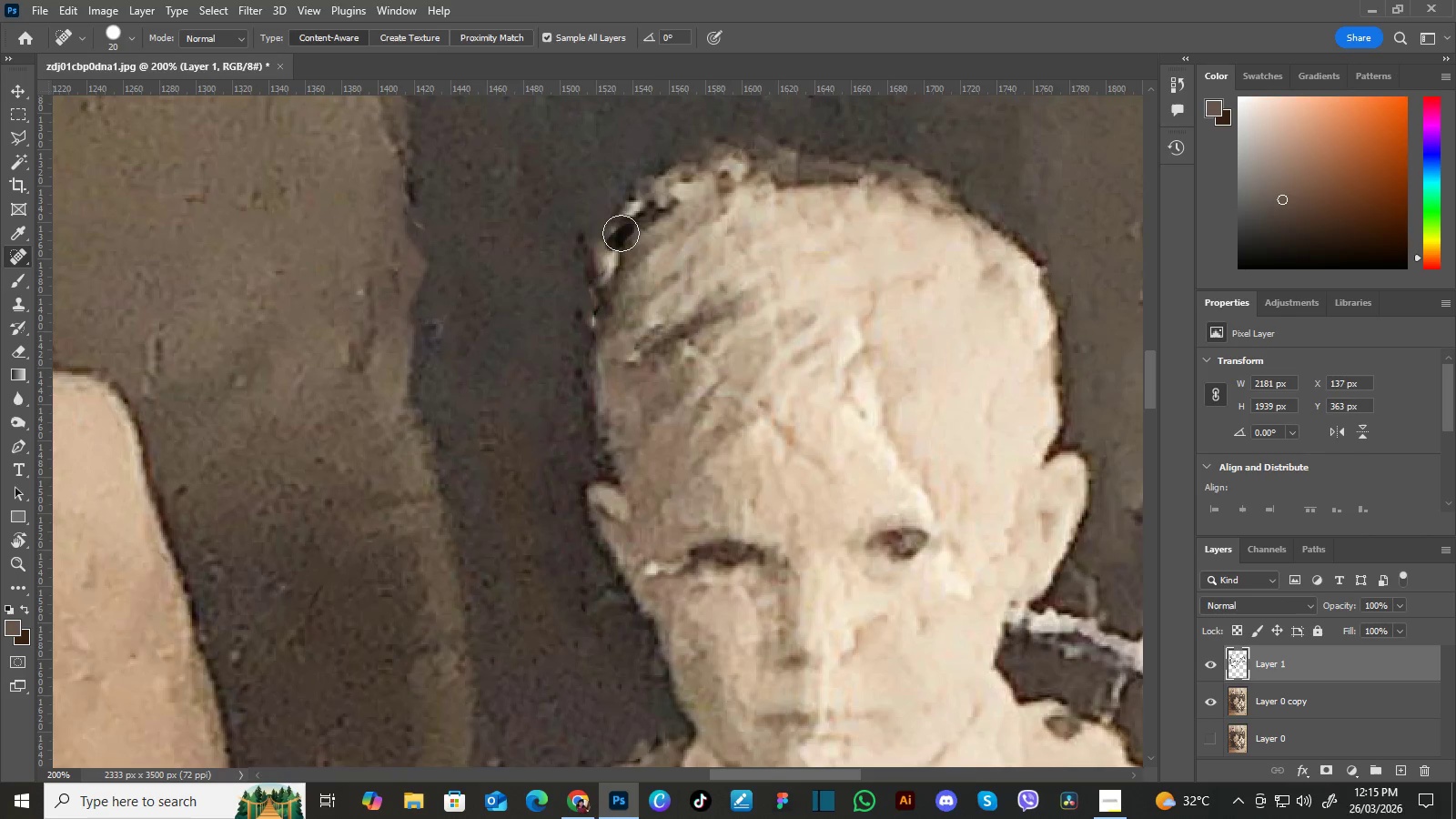 
left_click_drag(start_coordinate=[660, 224], to_coordinate=[672, 262])
 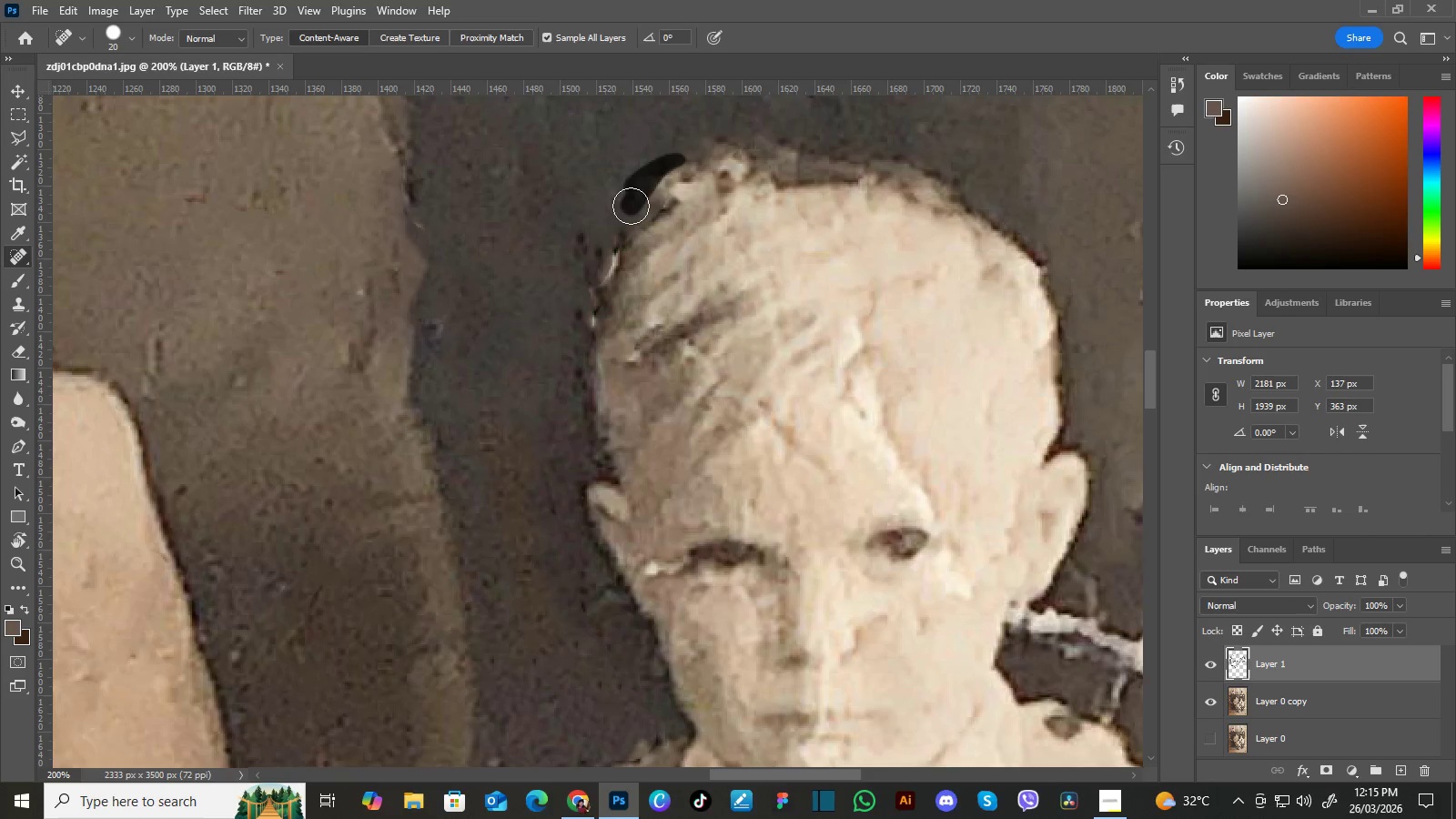 
hold_key(key=Space, duration=0.45)
 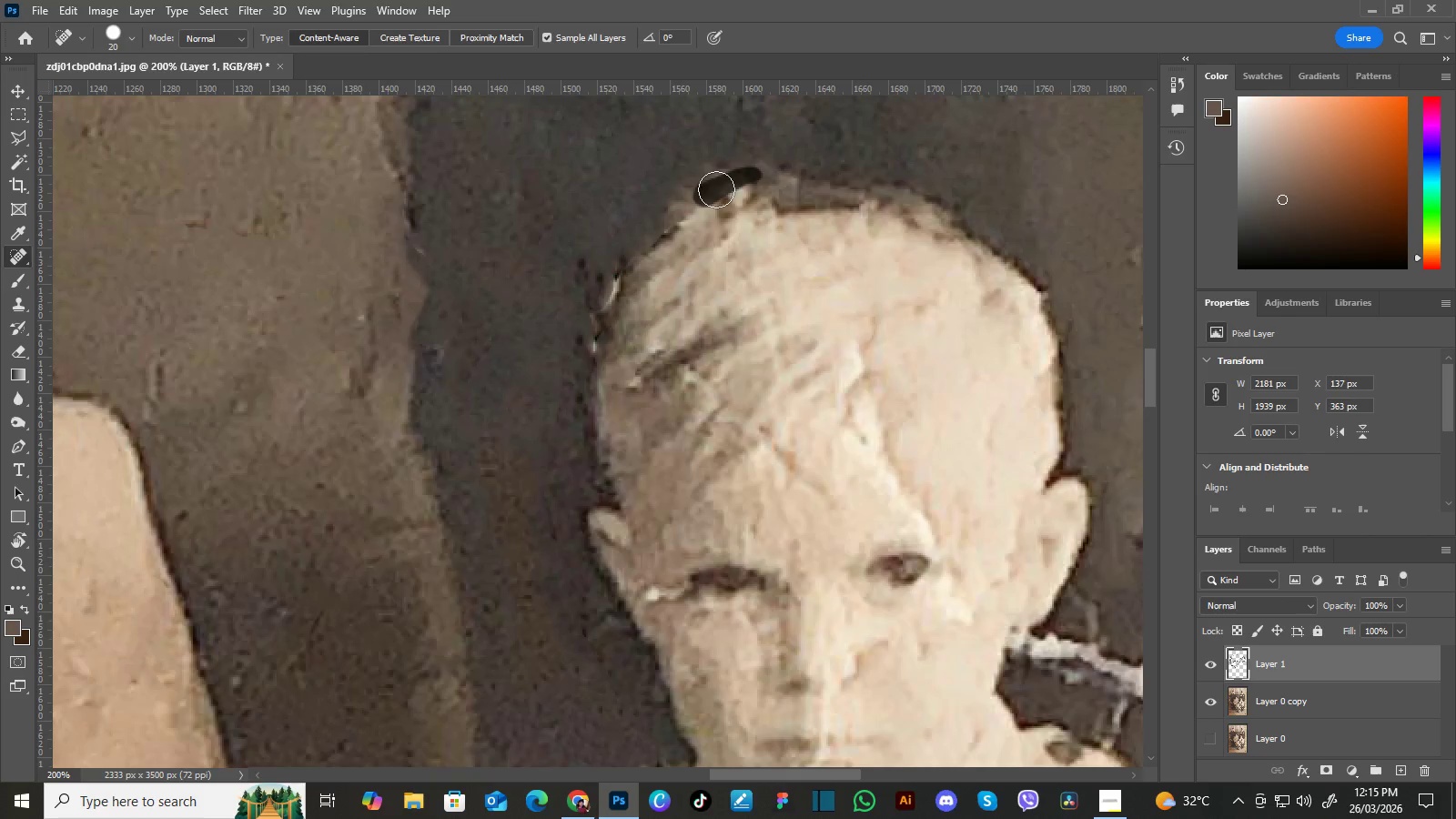 
left_click_drag(start_coordinate=[726, 235], to_coordinate=[727, 260])
 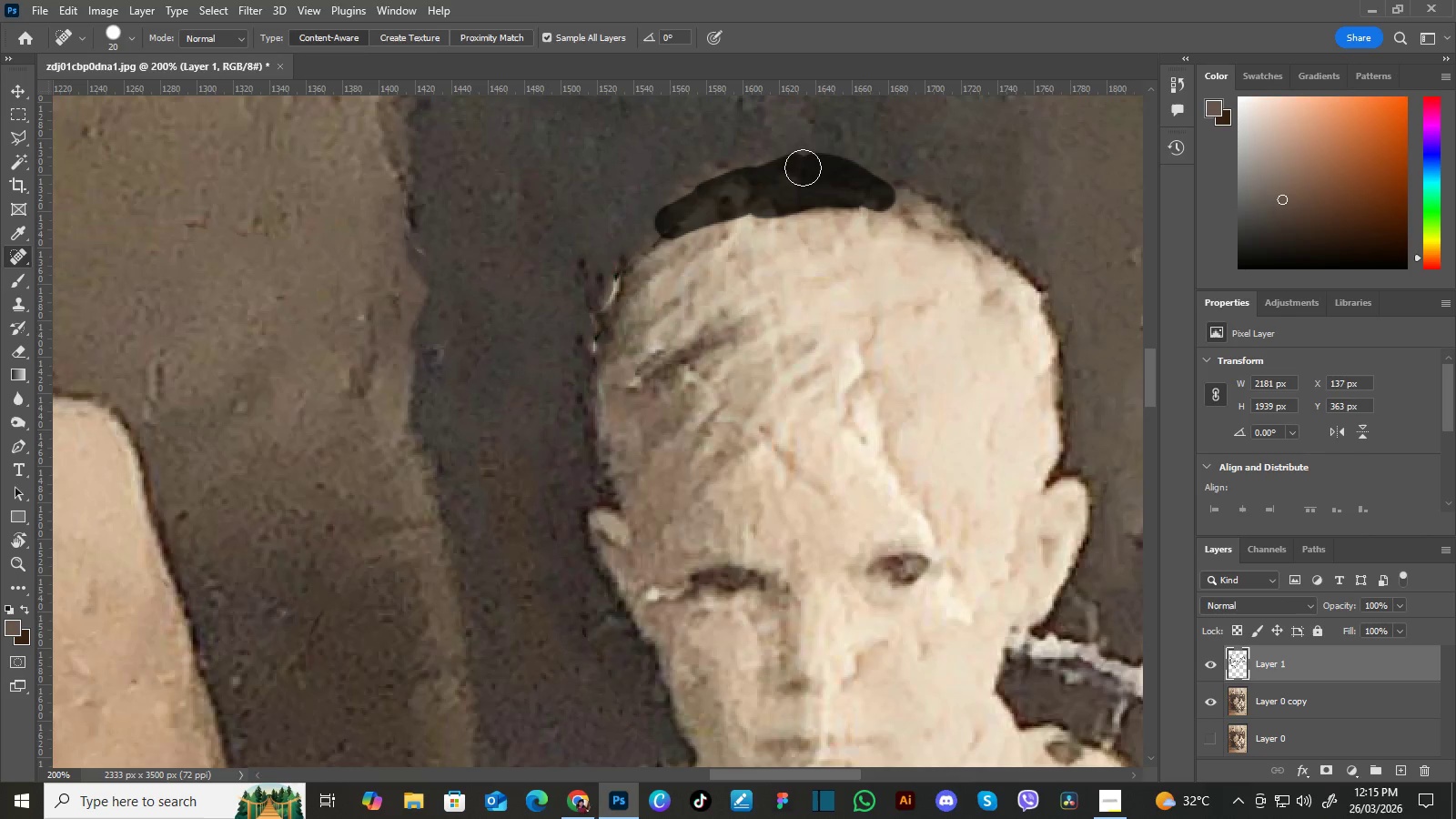 
wait(8.25)
 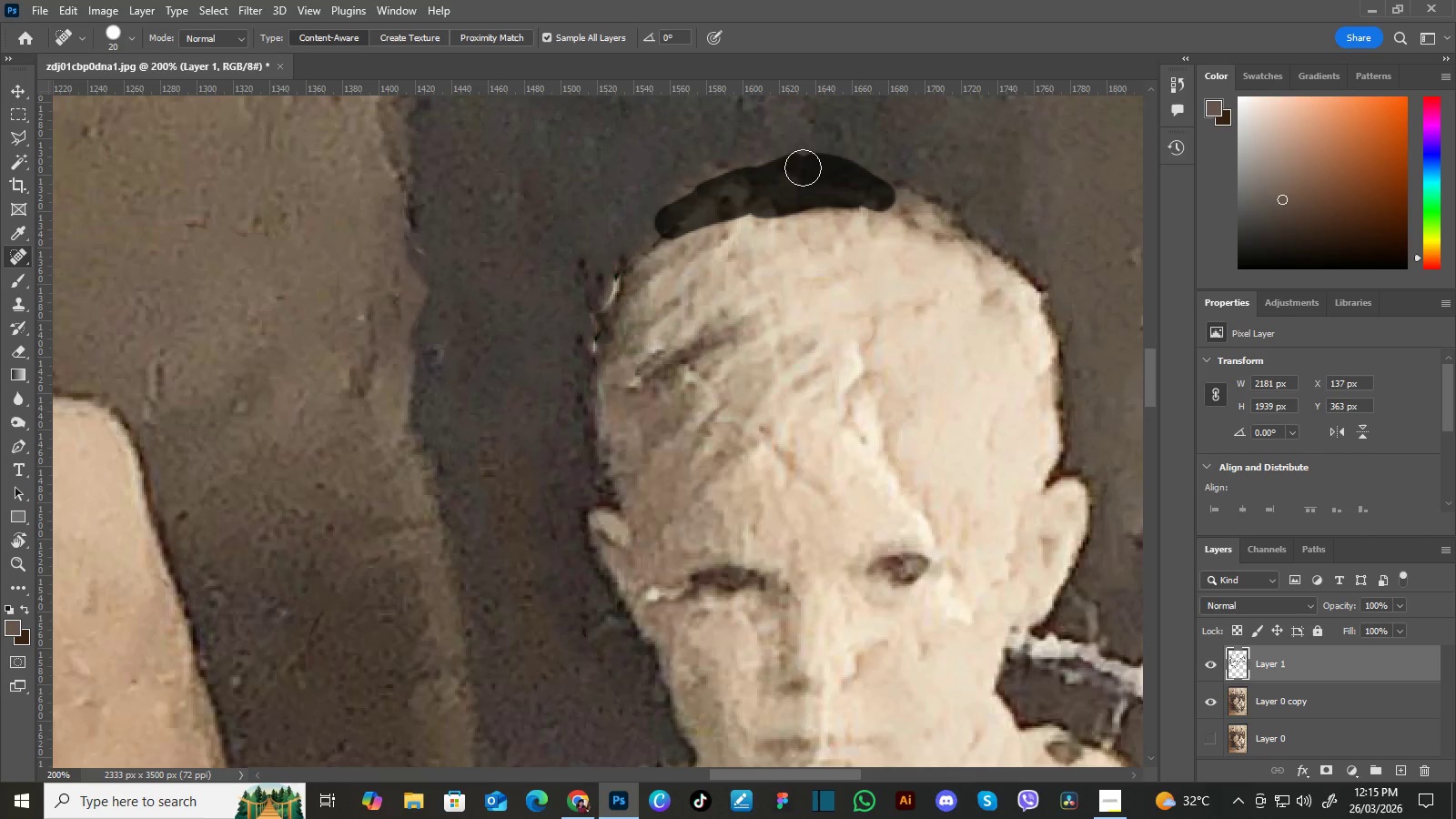 
hold_key(key=Space, duration=1.5)
 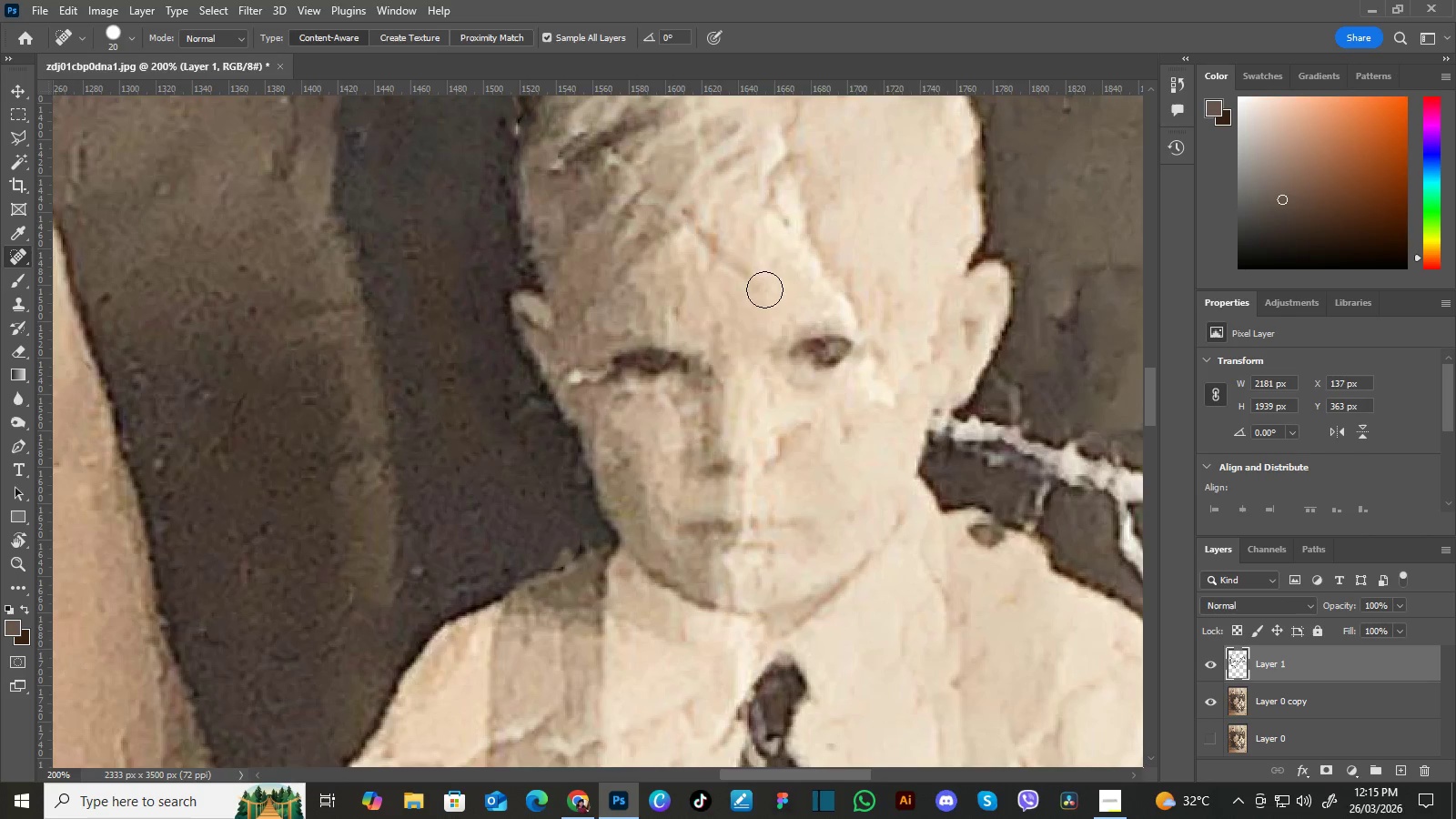 
left_click_drag(start_coordinate=[642, 384], to_coordinate=[604, 346])
 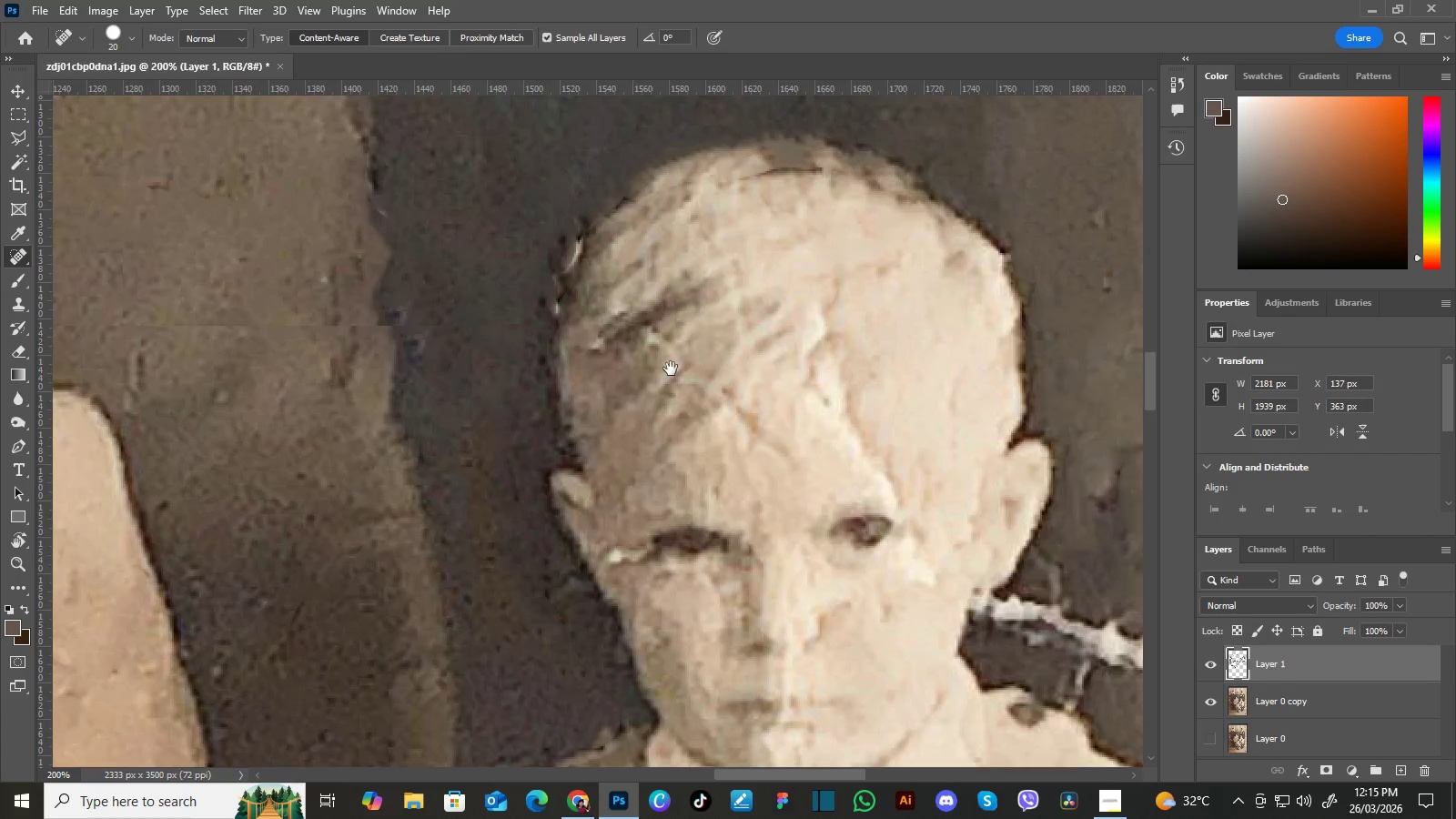 
left_click_drag(start_coordinate=[783, 354], to_coordinate=[743, 295])
 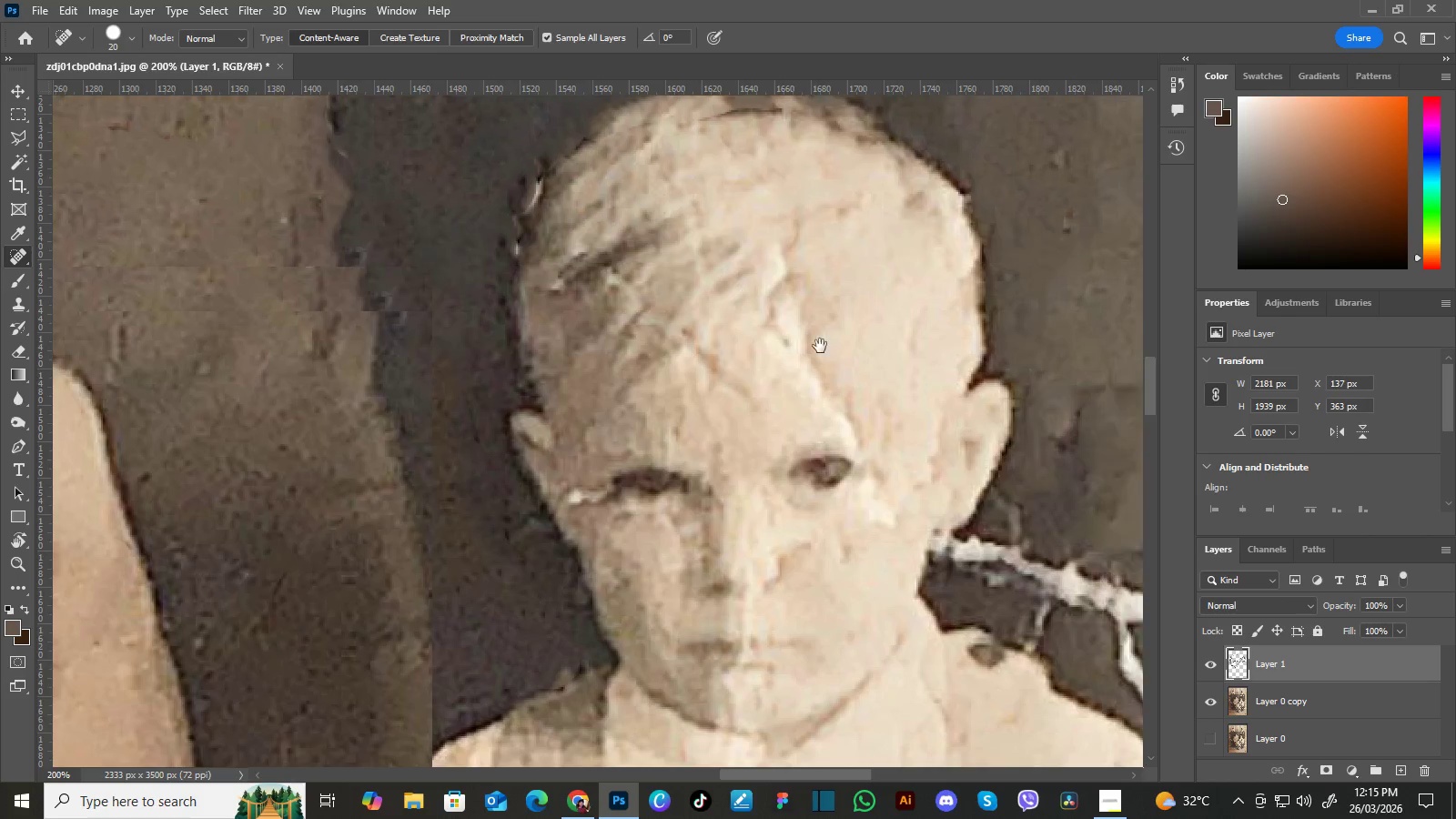 
left_click_drag(start_coordinate=[823, 349], to_coordinate=[818, 281])
 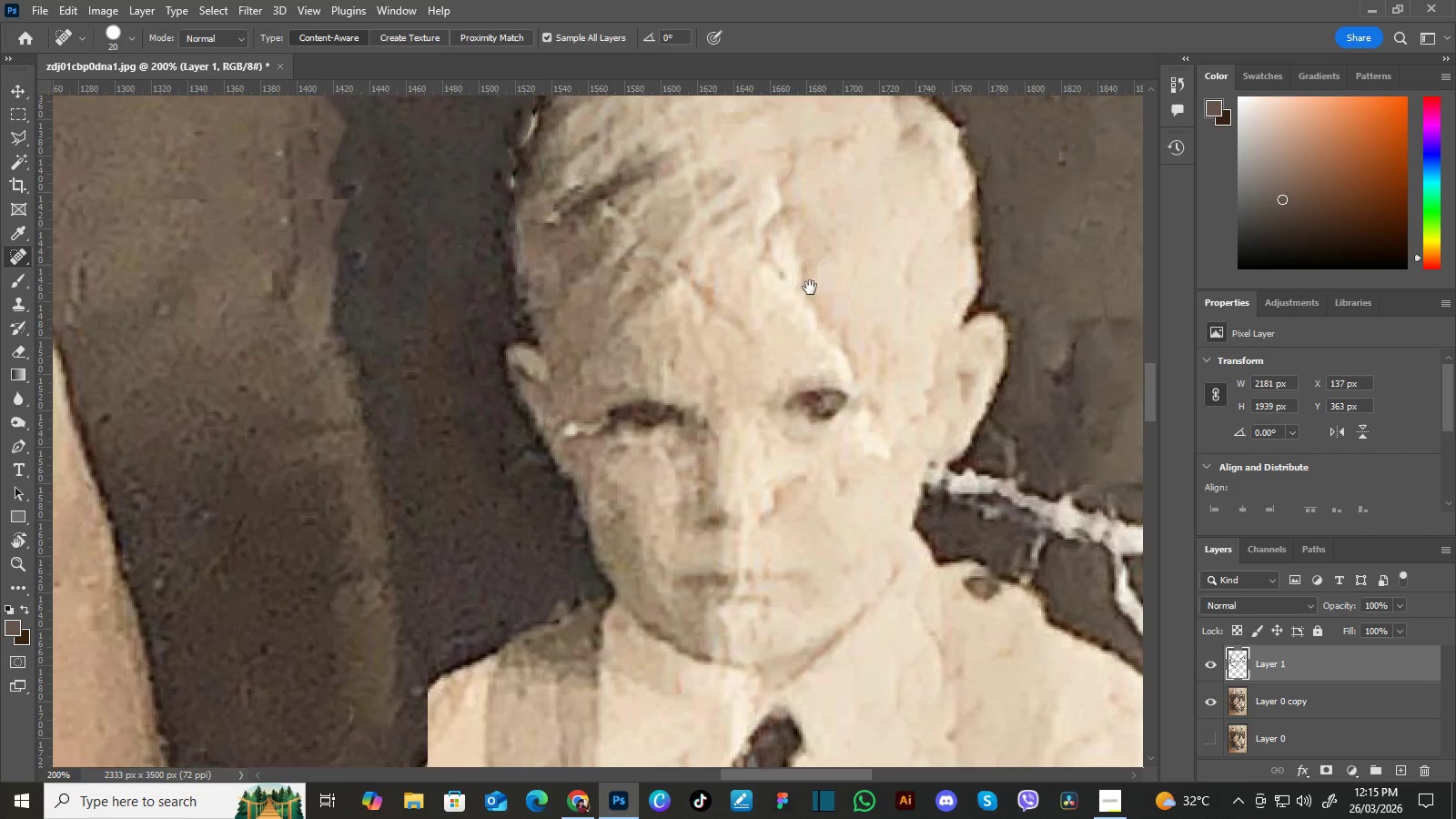 
hold_key(key=Space, duration=0.56)
 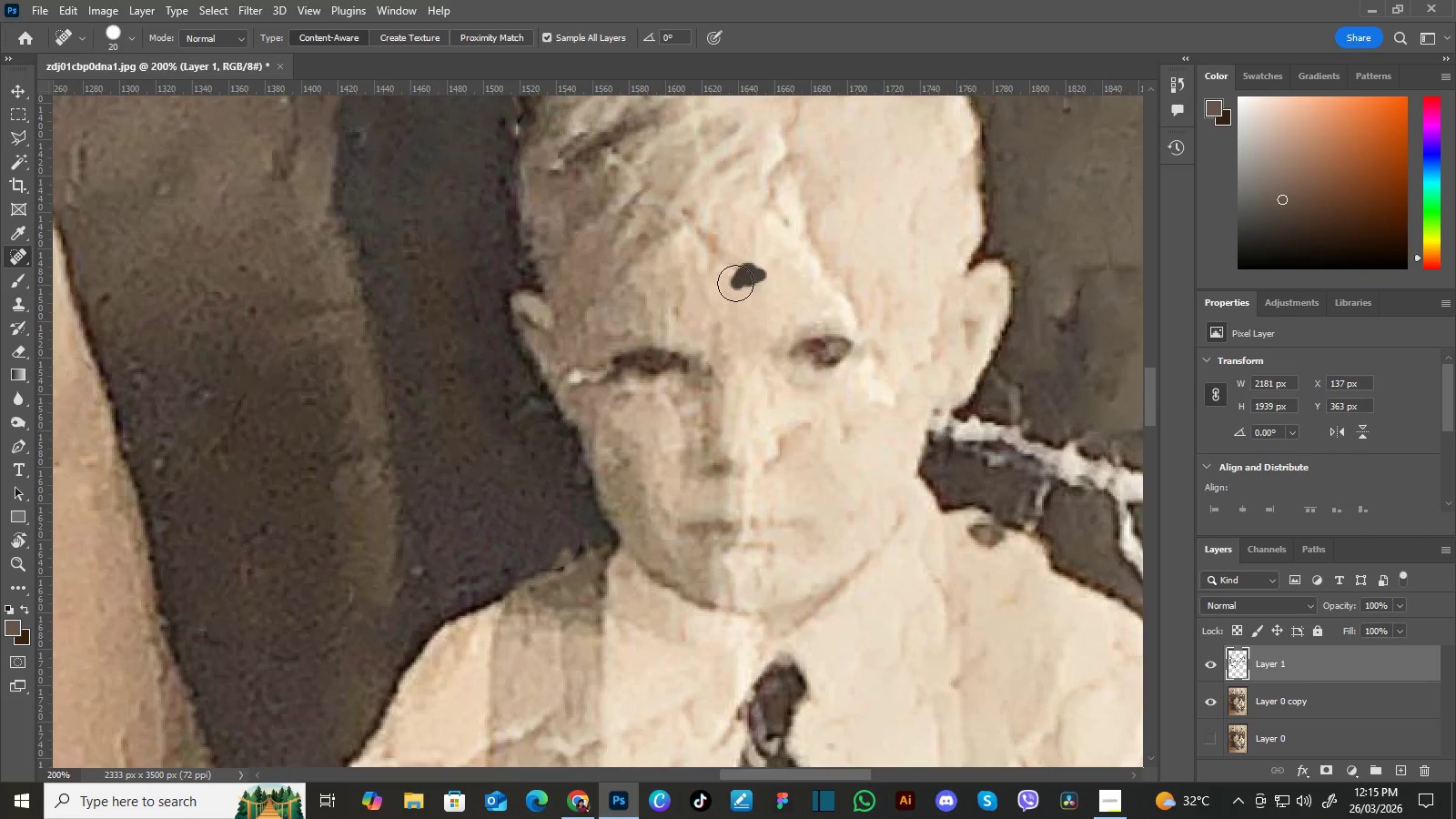 
left_click_drag(start_coordinate=[826, 332], to_coordinate=[831, 279])
 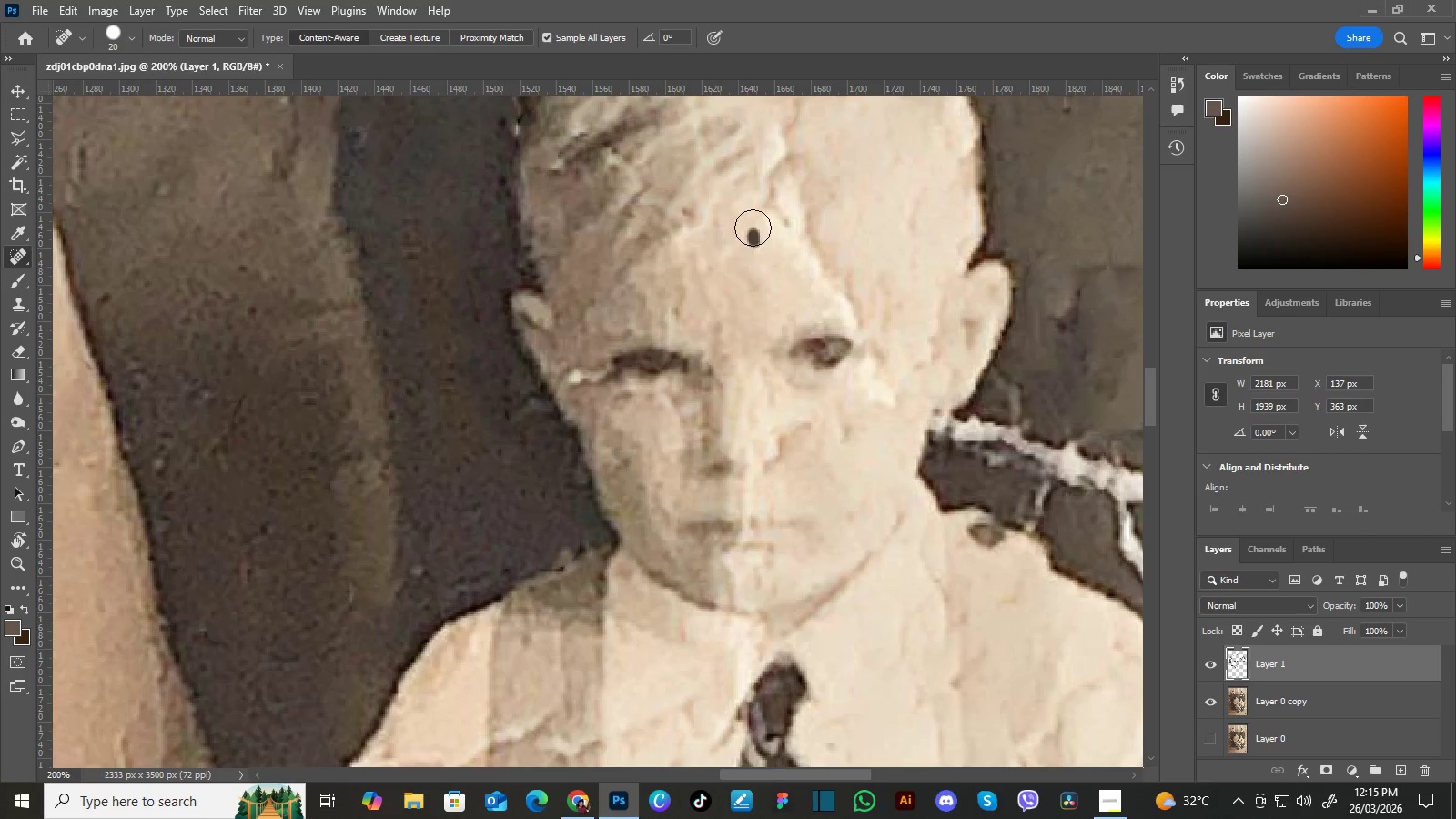 
hold_key(key=Space, duration=0.56)
 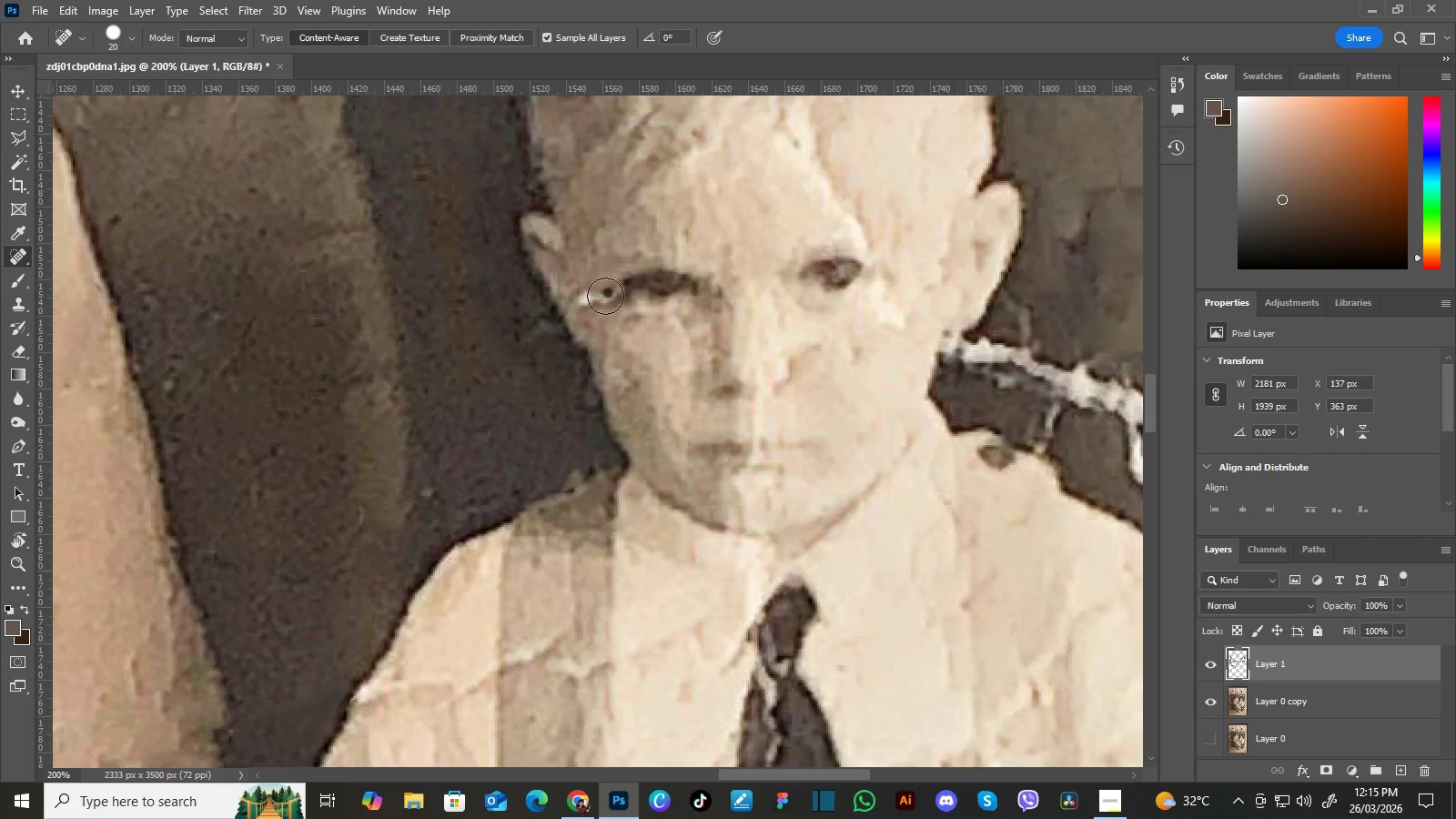 
left_click_drag(start_coordinate=[749, 340], to_coordinate=[759, 262])
 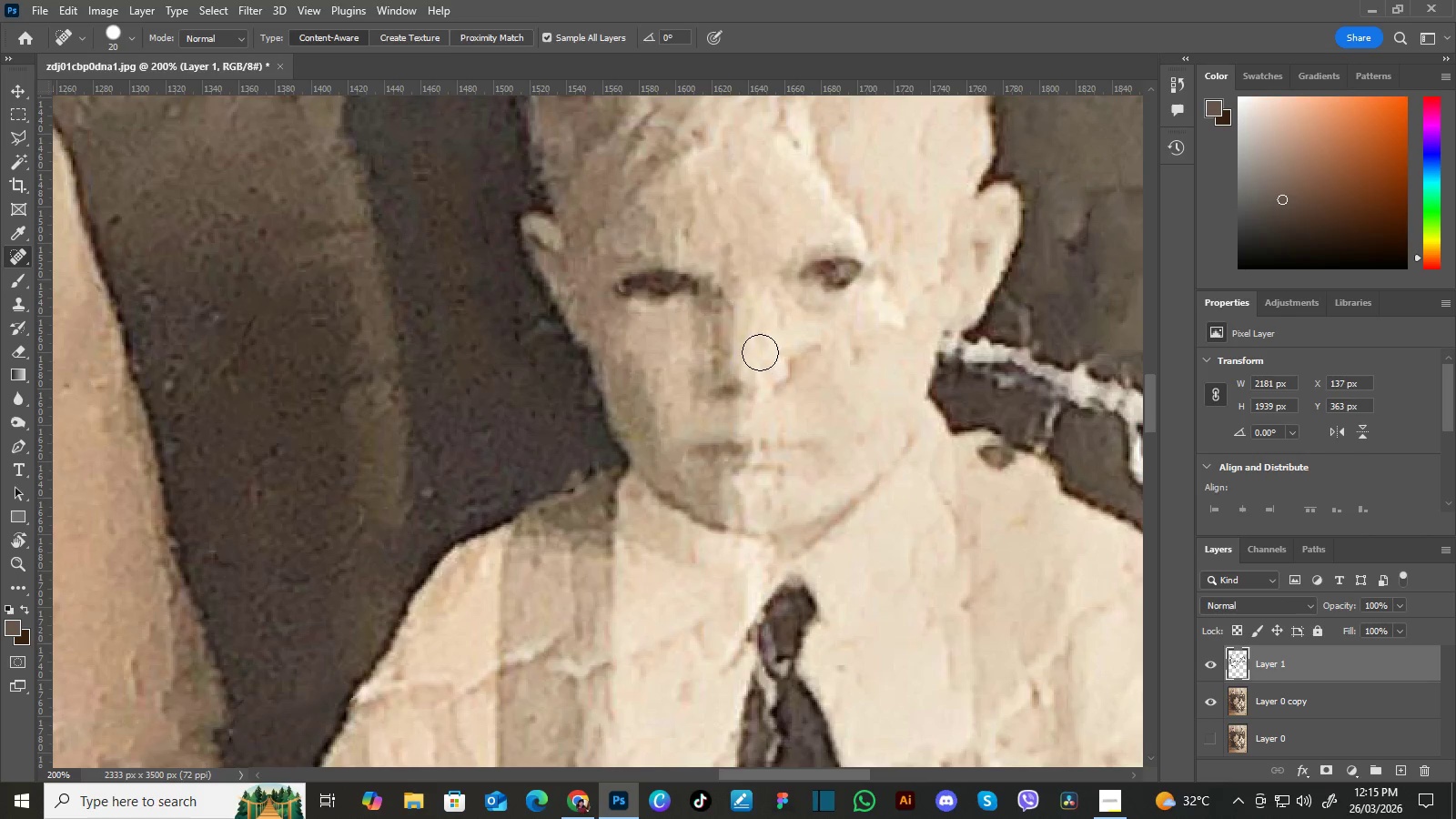 
wait(22.95)
 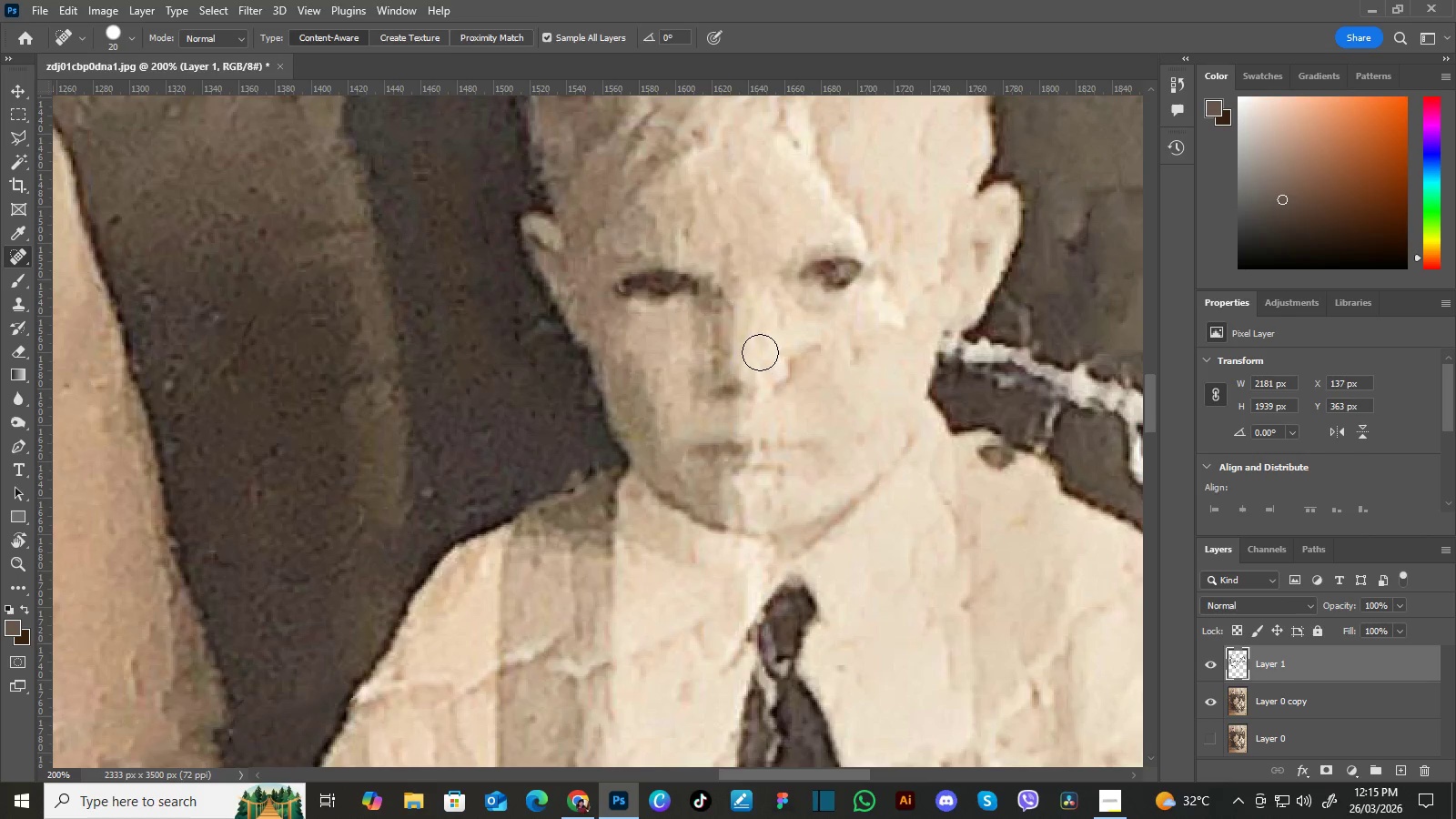 
hold_key(key=Space, duration=0.53)
 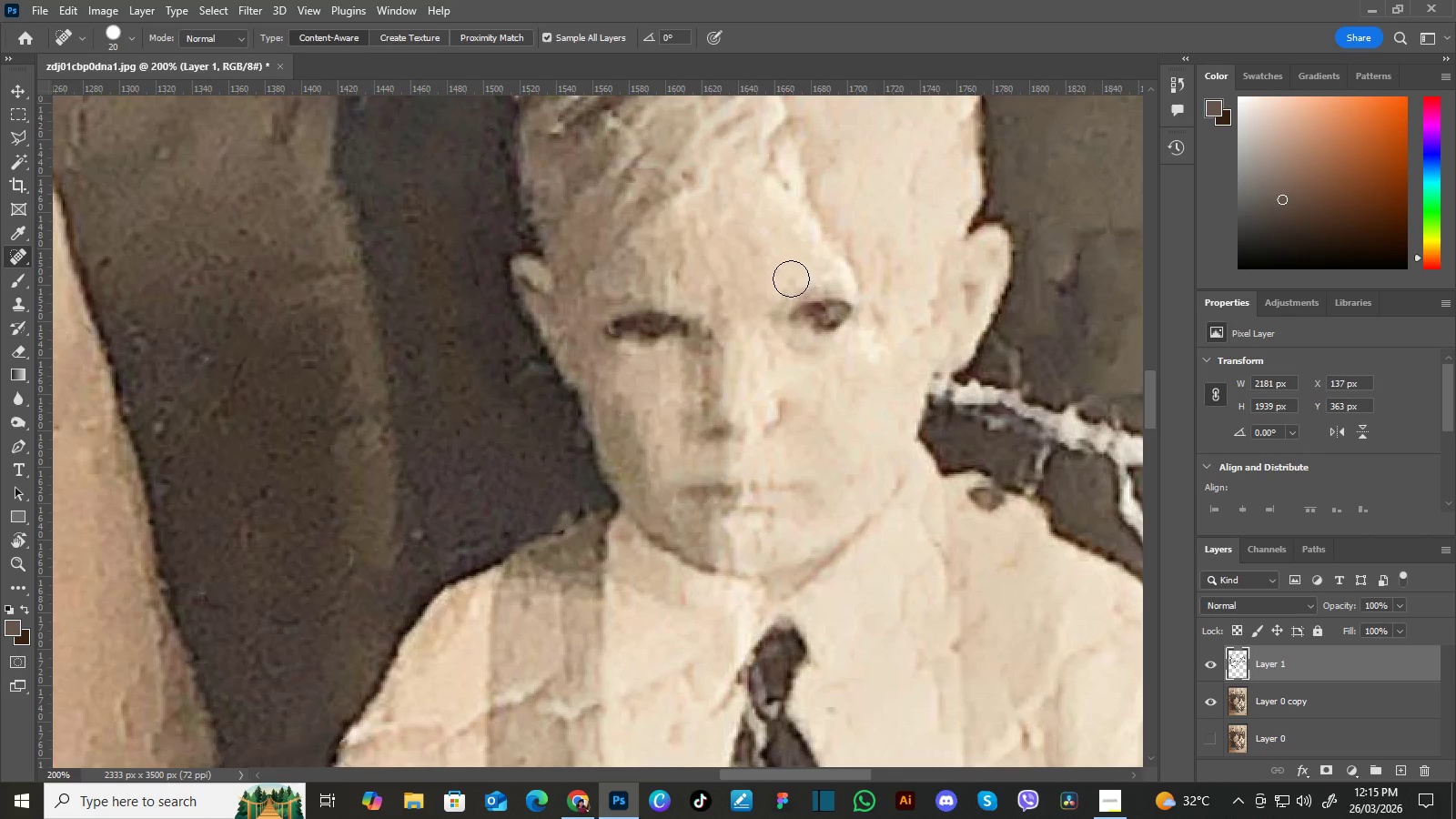 
left_click_drag(start_coordinate=[895, 315], to_coordinate=[885, 357])
 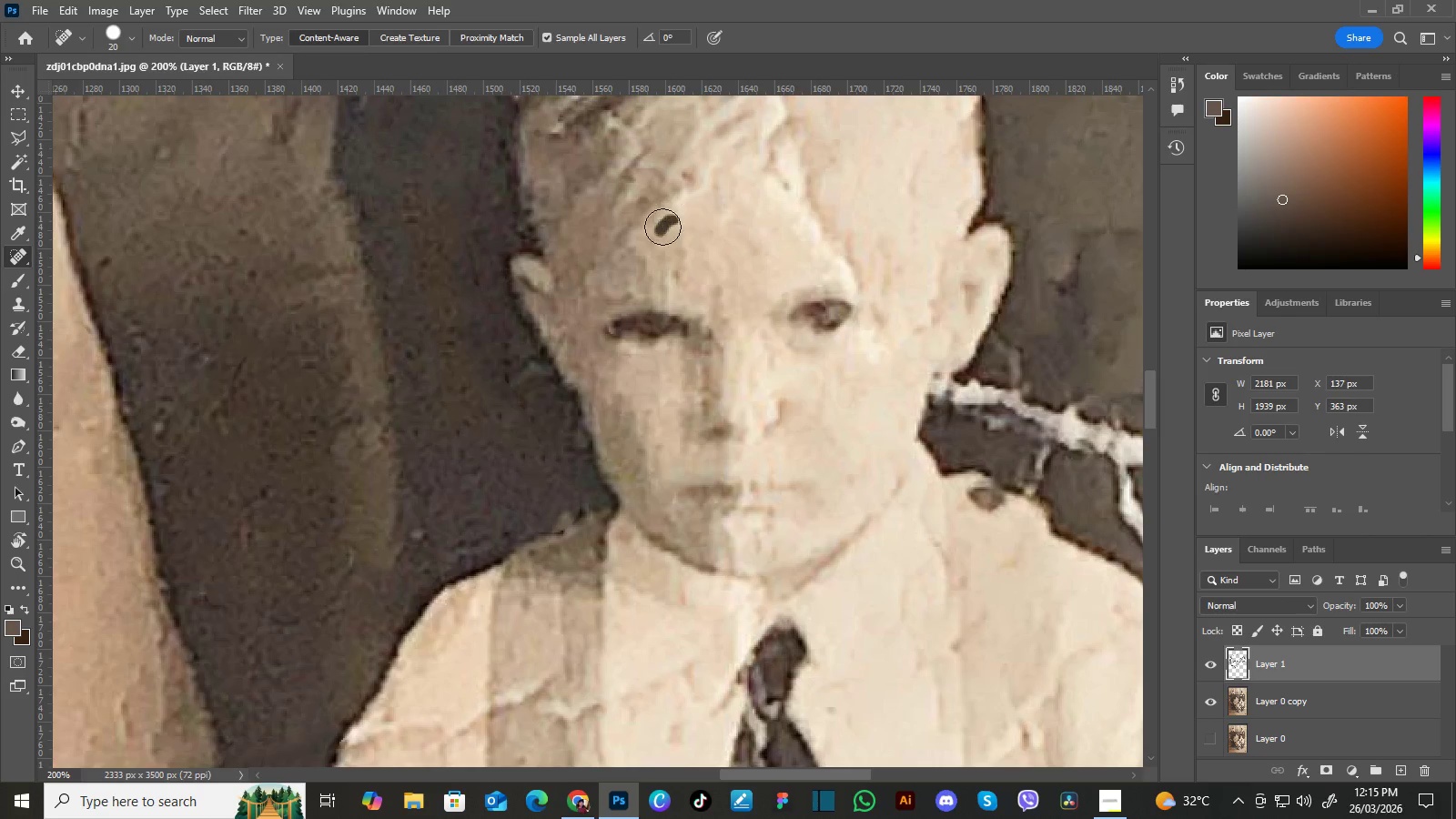 
hold_key(key=Space, duration=0.45)
 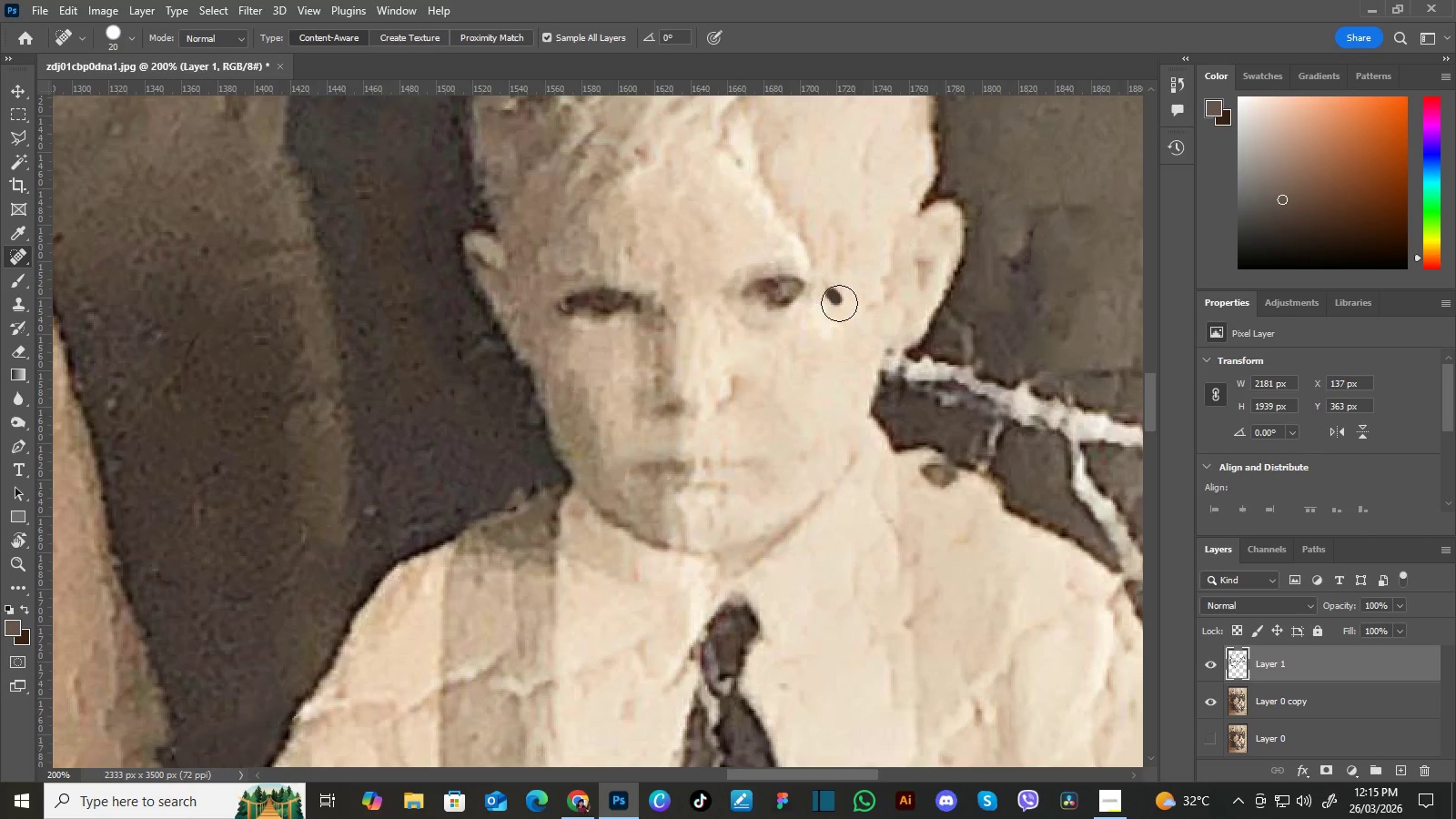 
left_click_drag(start_coordinate=[840, 278], to_coordinate=[794, 256])
 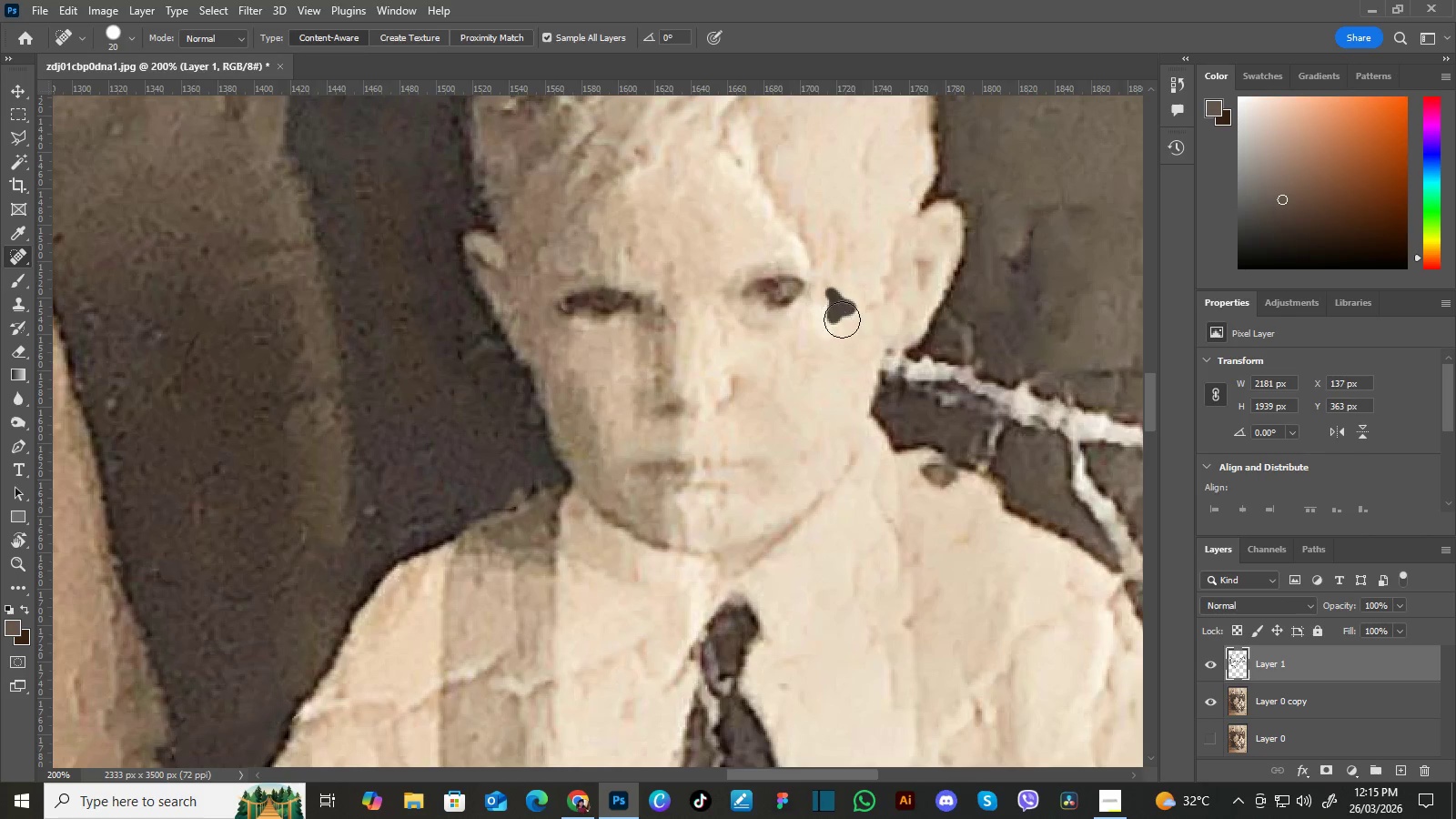 
hold_key(key=Space, duration=1.19)
 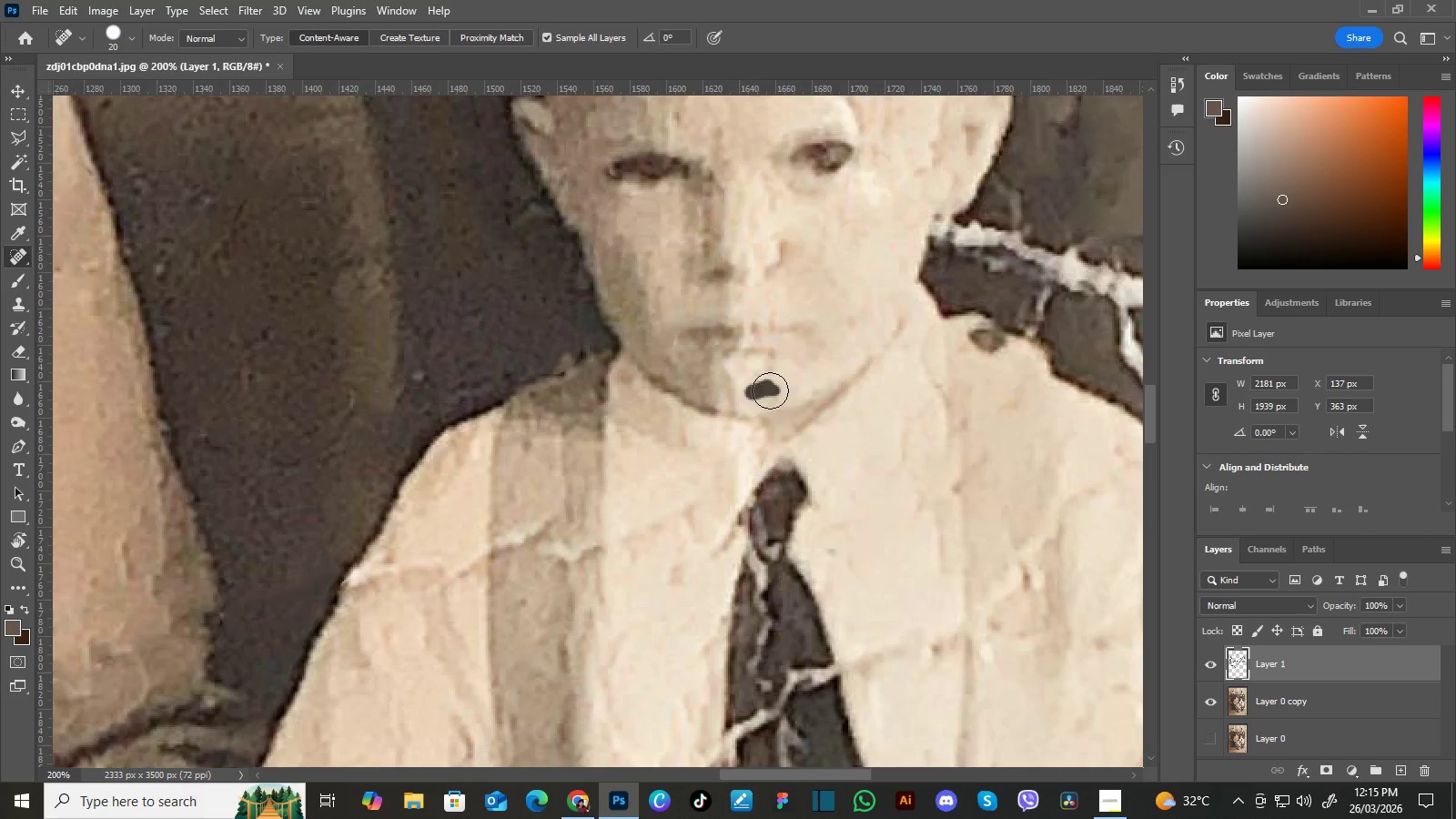 
left_click_drag(start_coordinate=[839, 410], to_coordinate=[856, 343])
 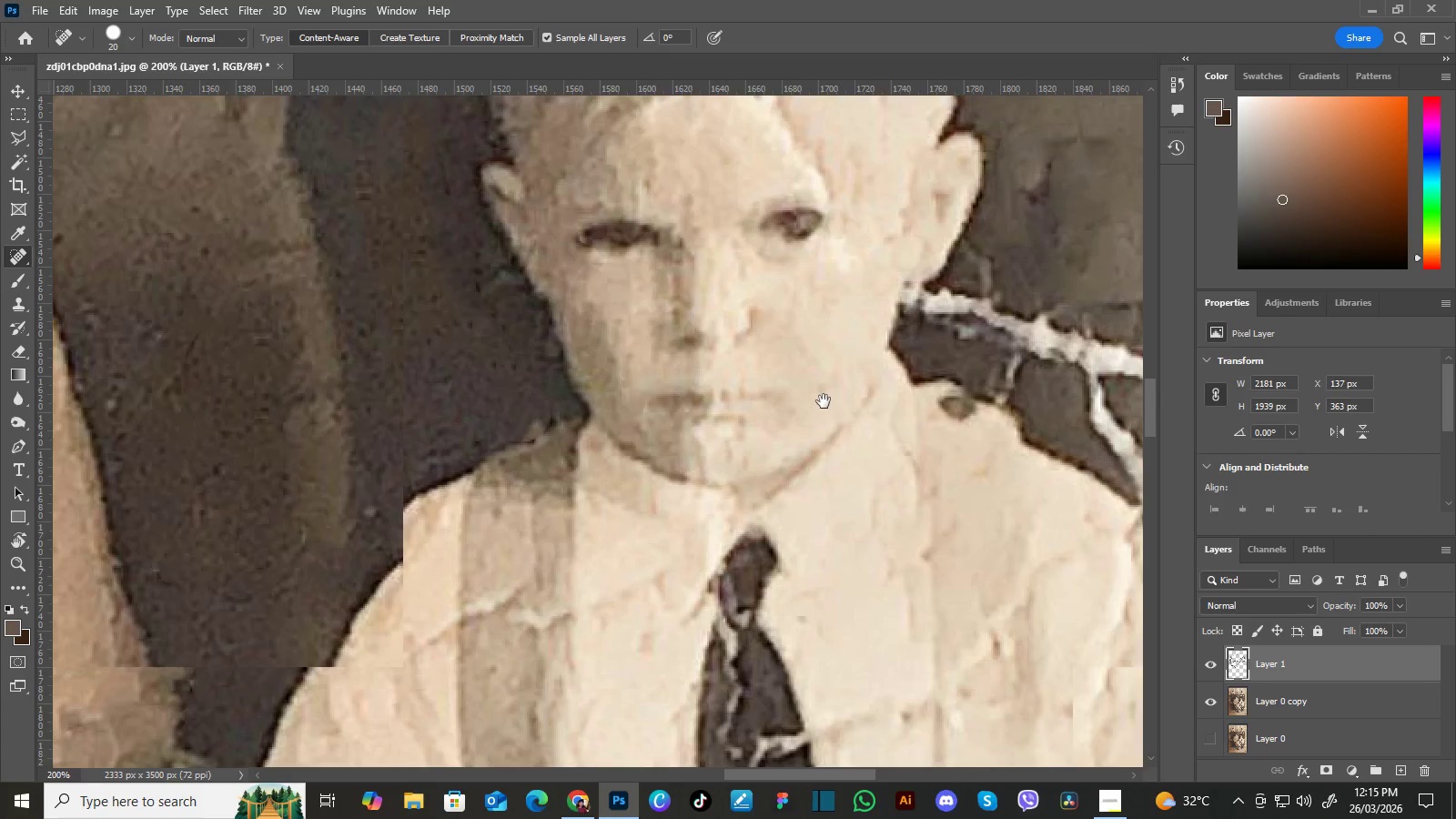 
left_click_drag(start_coordinate=[824, 409], to_coordinate=[854, 341])
 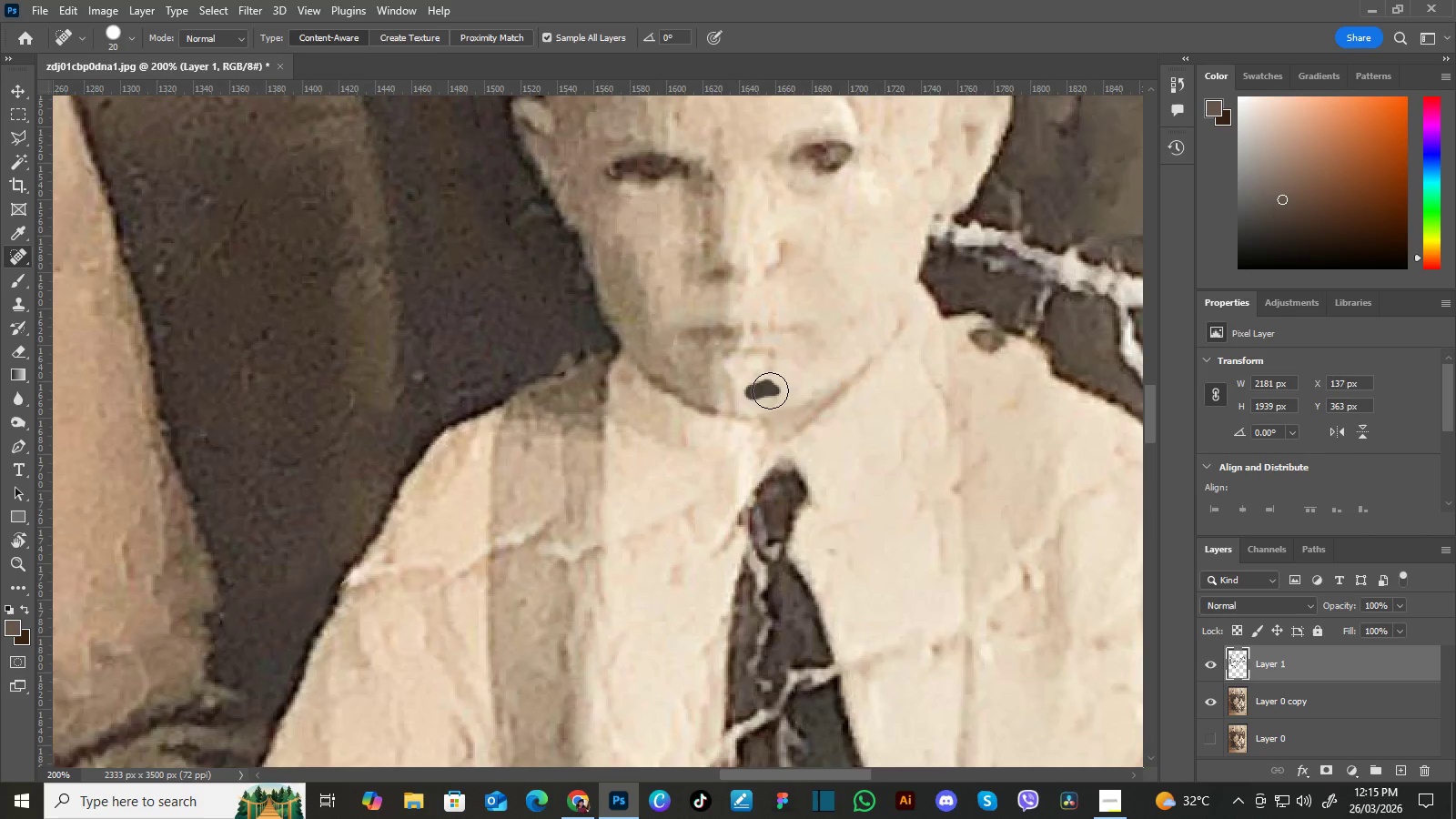 
hold_key(key=Space, duration=0.58)
 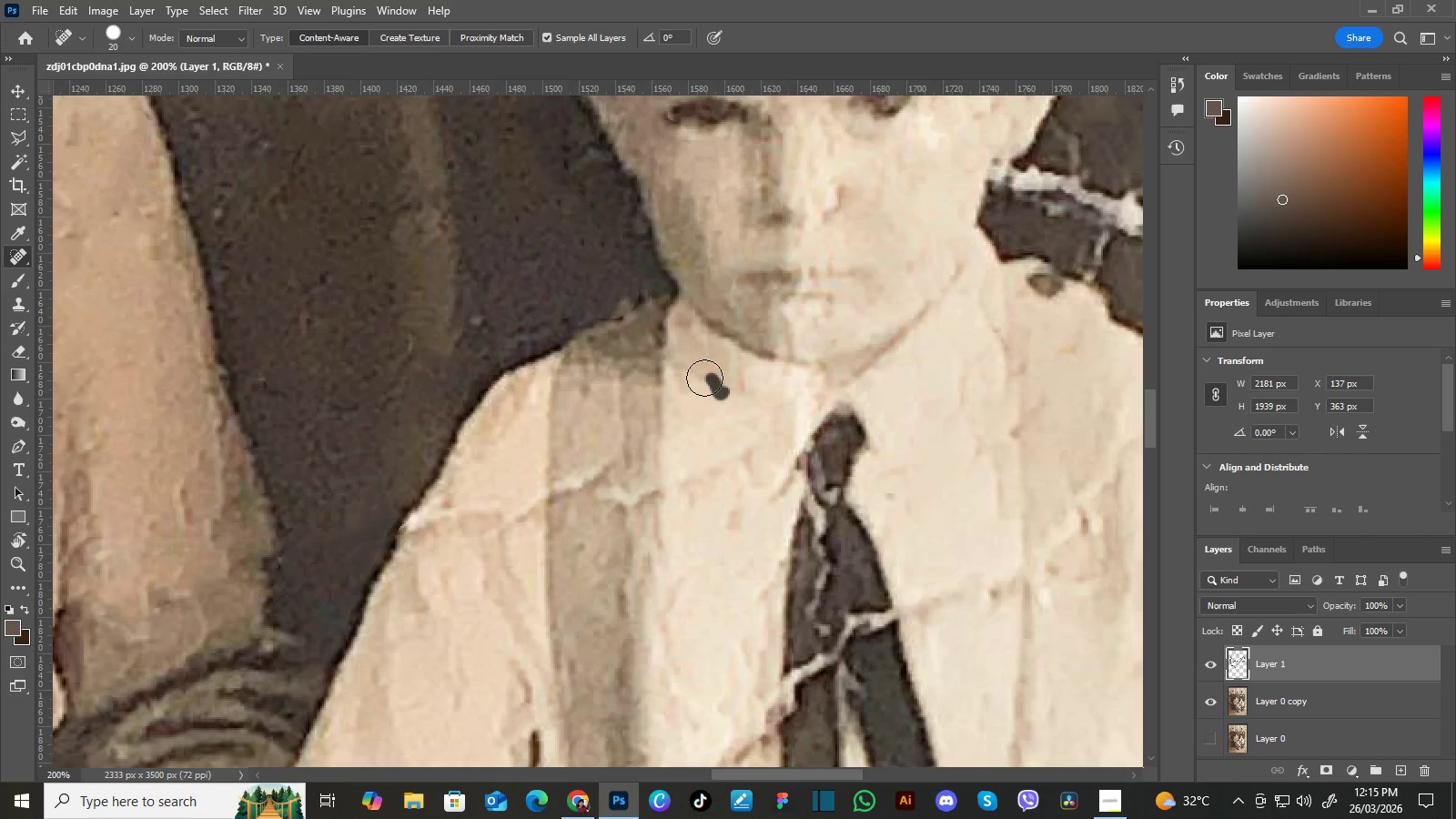 
left_click_drag(start_coordinate=[716, 482], to_coordinate=[774, 427])
 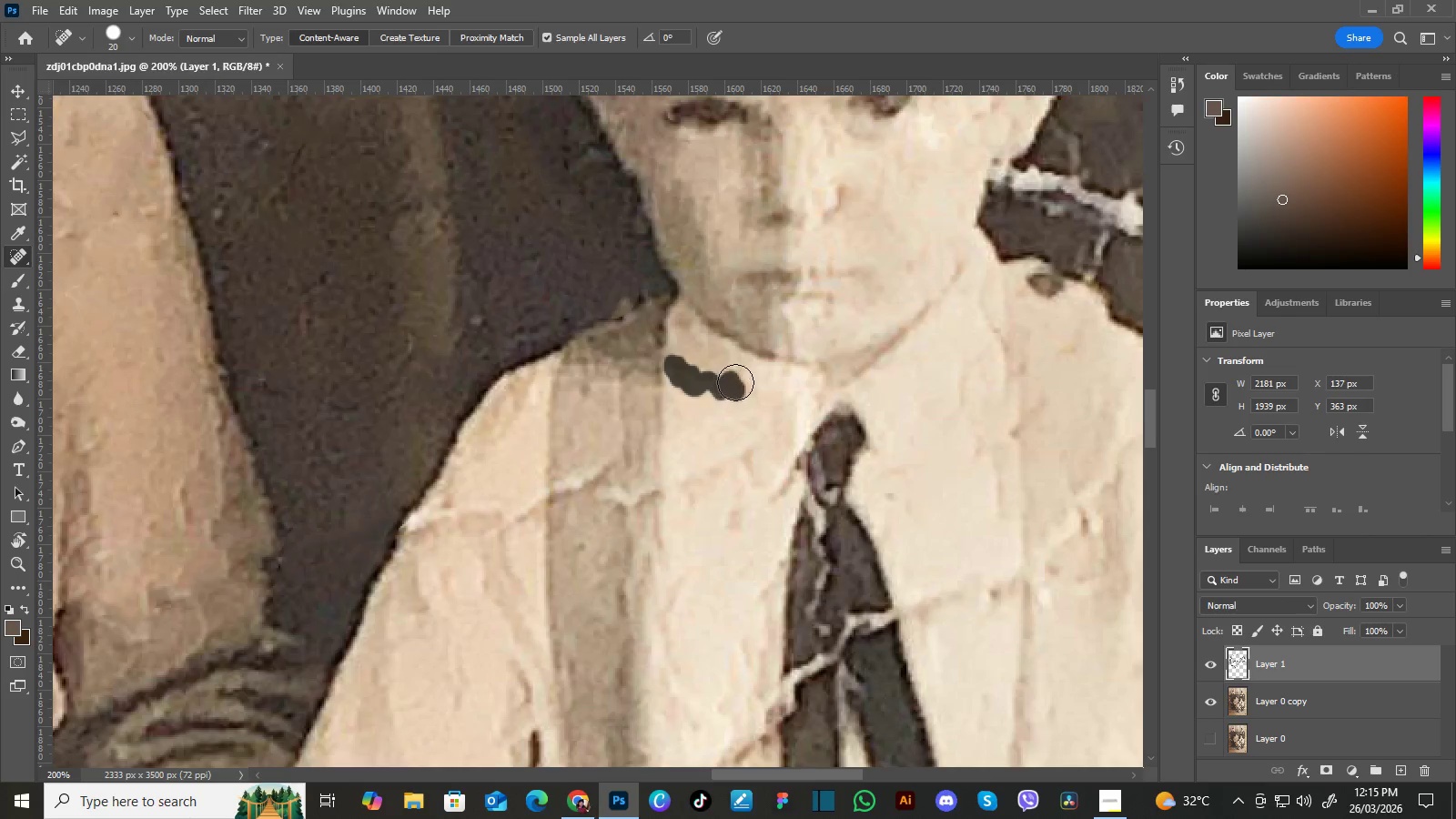 
hold_key(key=Space, duration=0.42)
 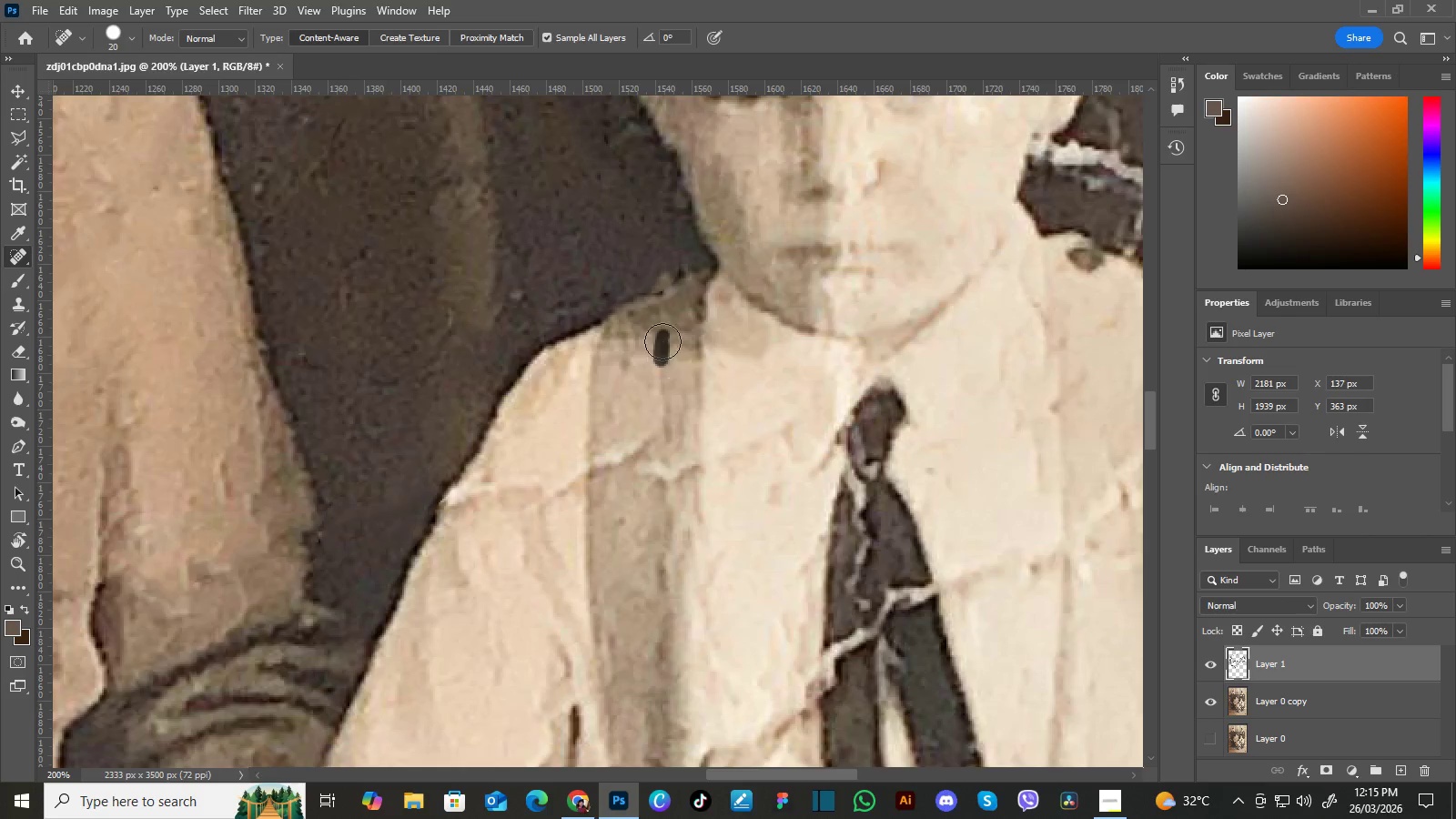 
left_click_drag(start_coordinate=[669, 410], to_coordinate=[709, 385])
 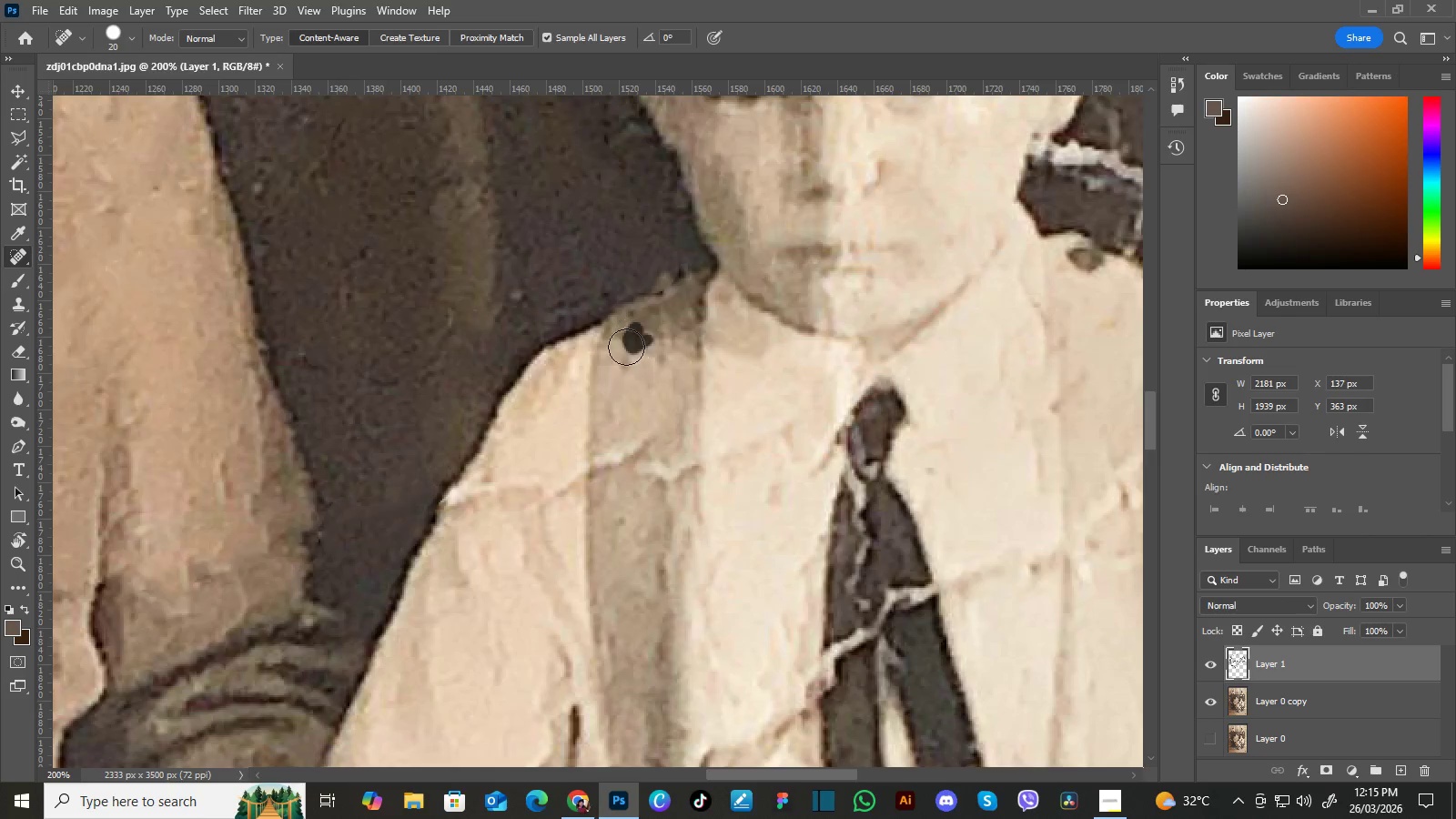 
hold_key(key=Space, duration=0.52)
 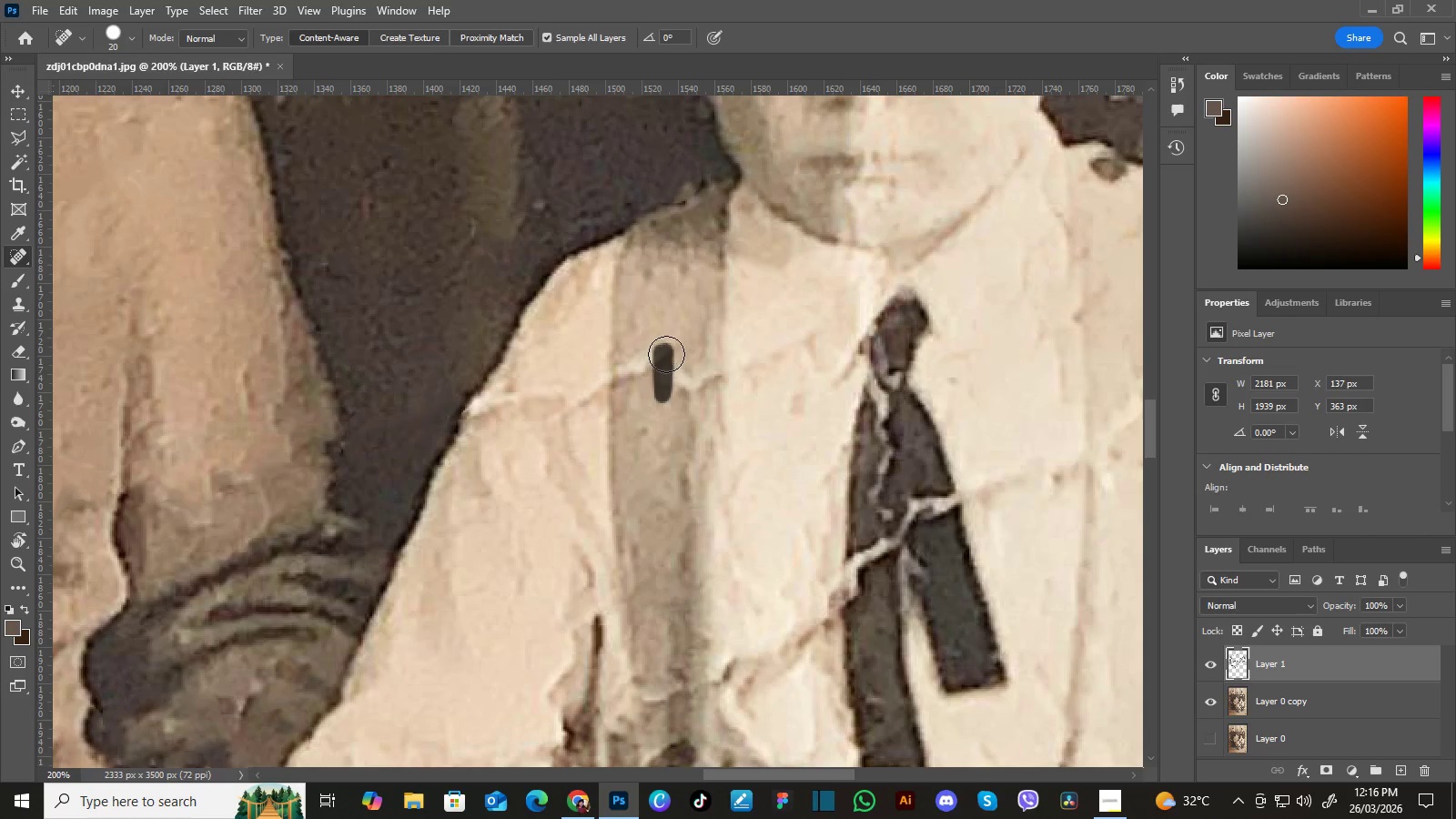 
left_click_drag(start_coordinate=[652, 428], to_coordinate=[674, 338])
 